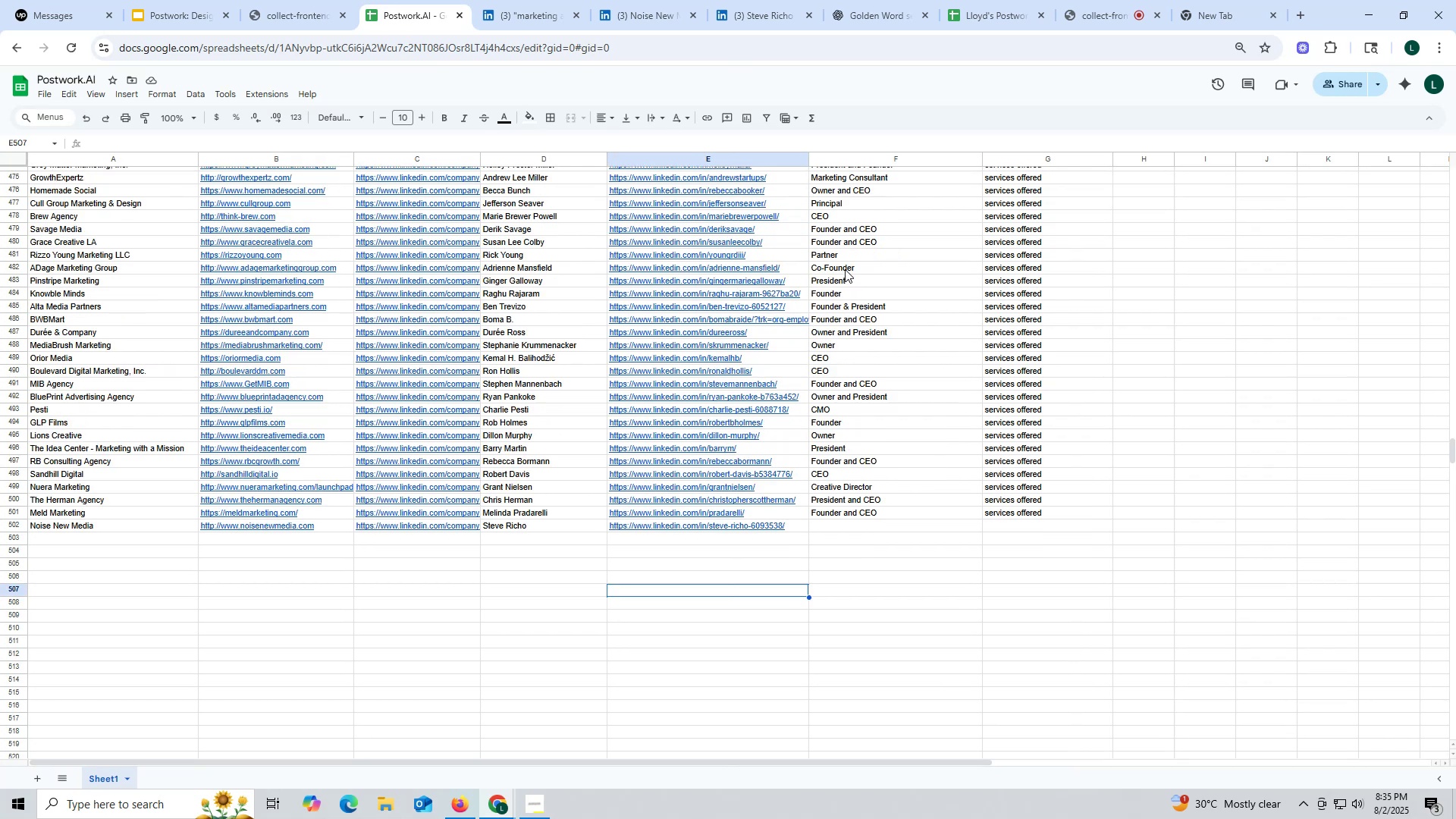 
left_click([845, 265])
 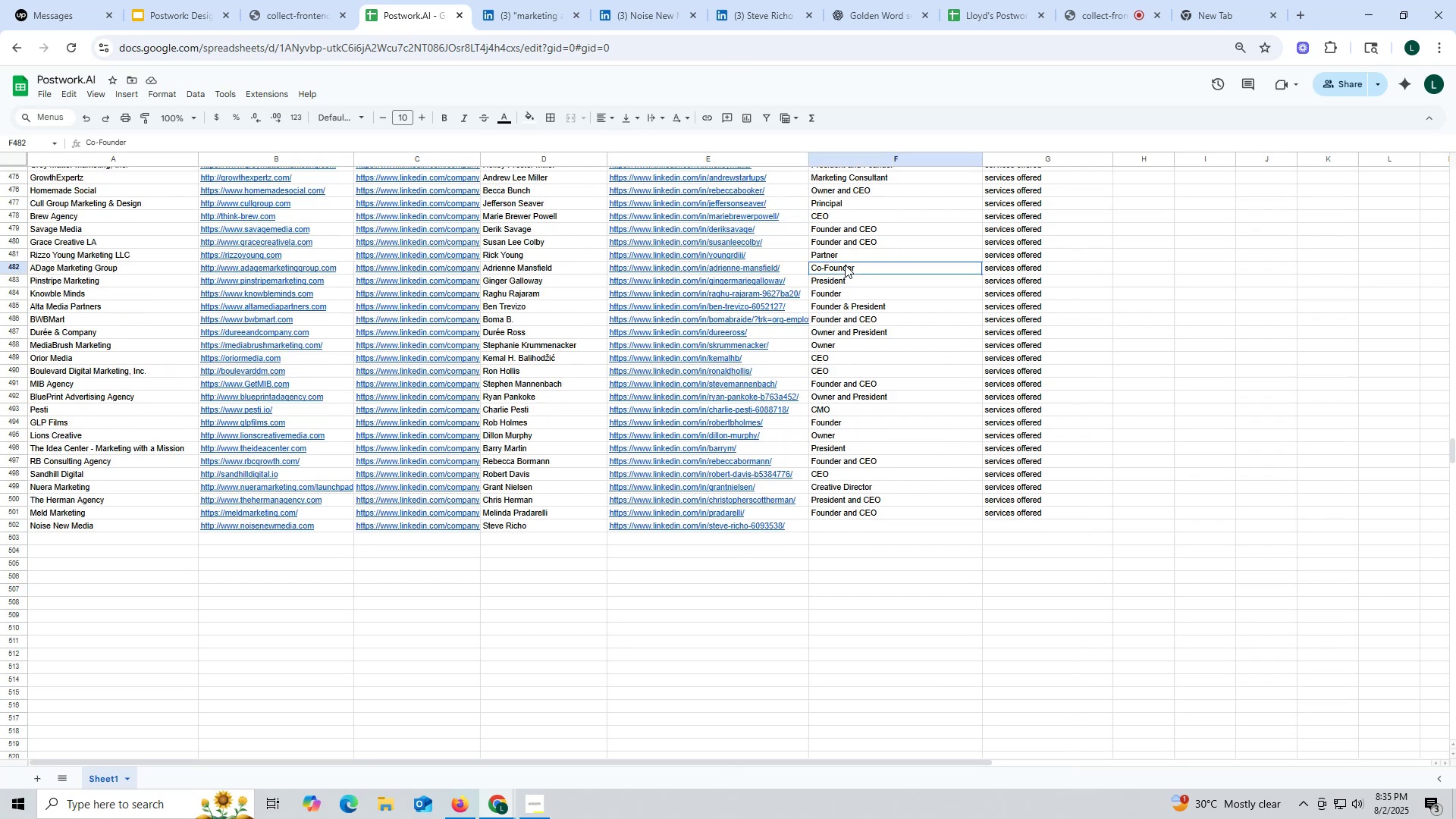 
key(Control+ControlLeft)
 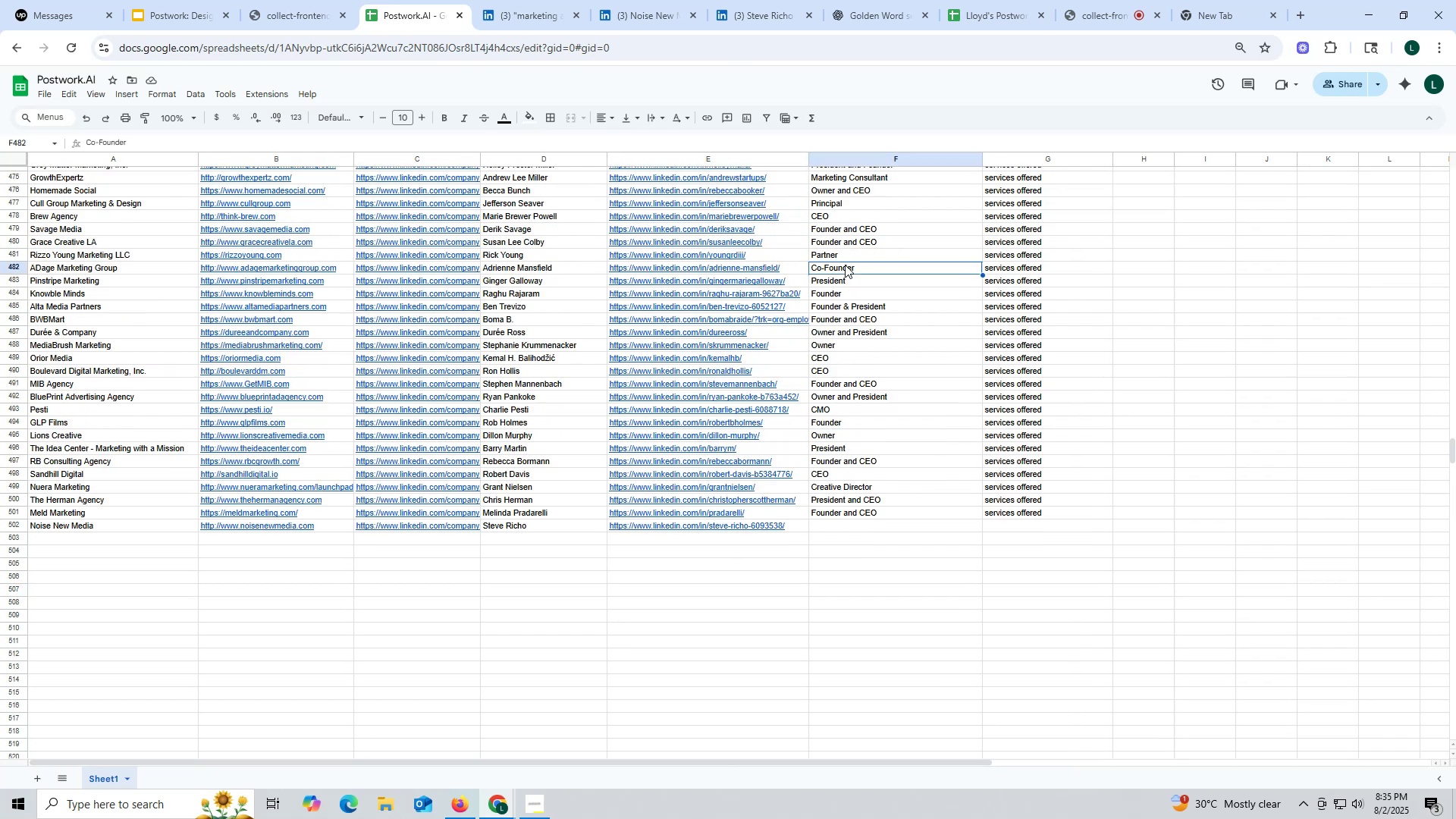 
key(Control+C)
 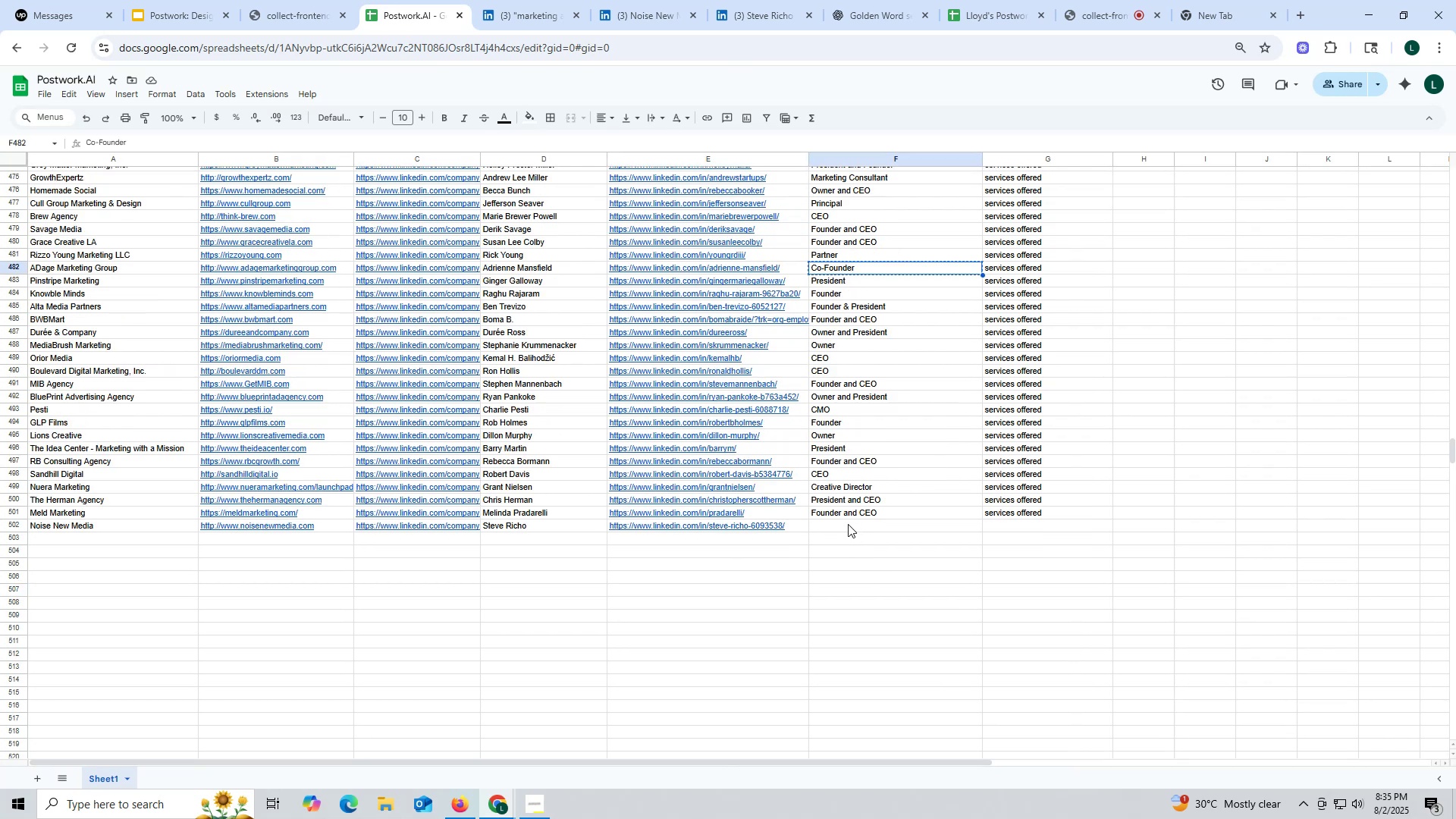 
left_click([848, 524])
 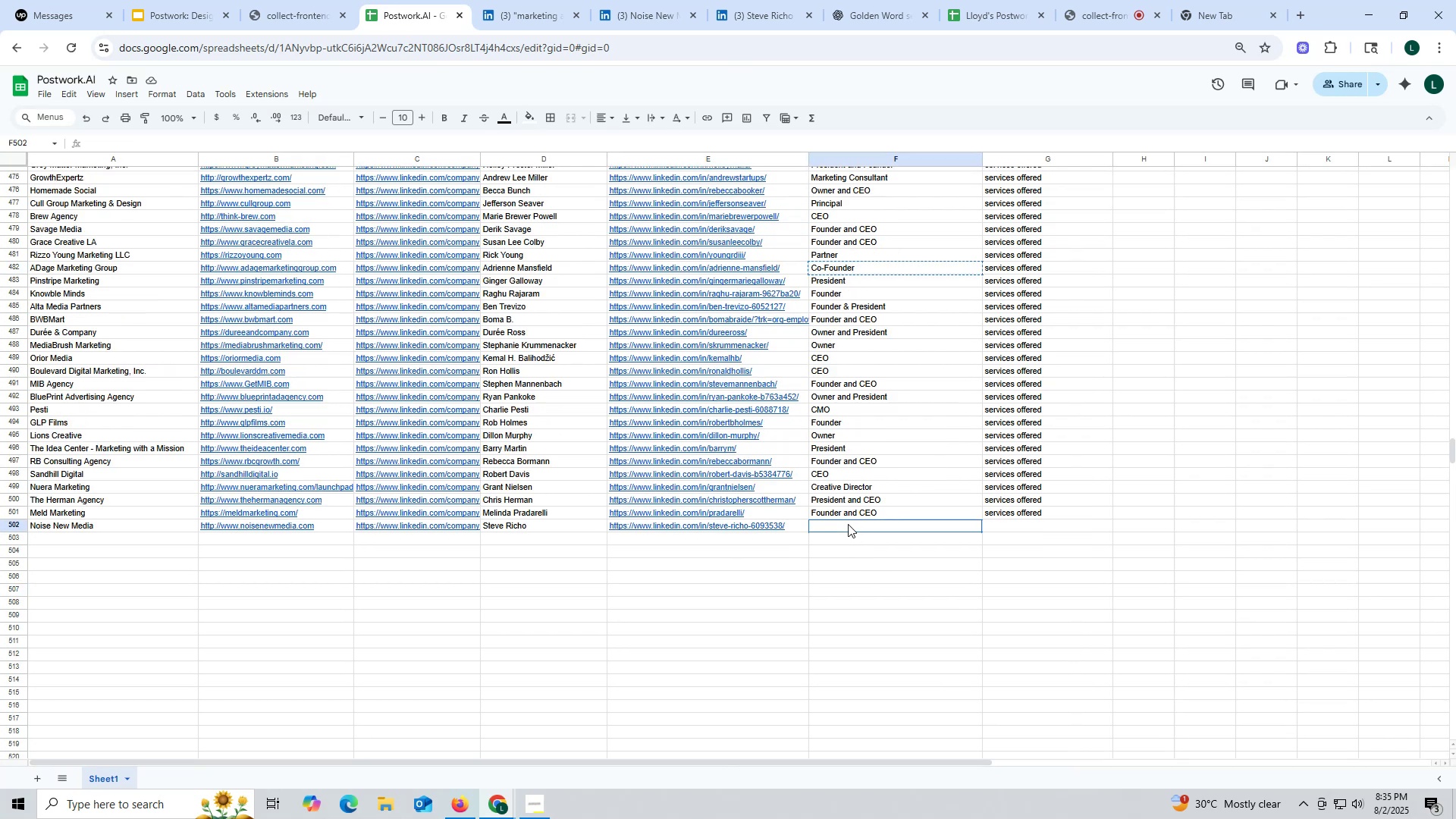 
key(Control+ControlLeft)
 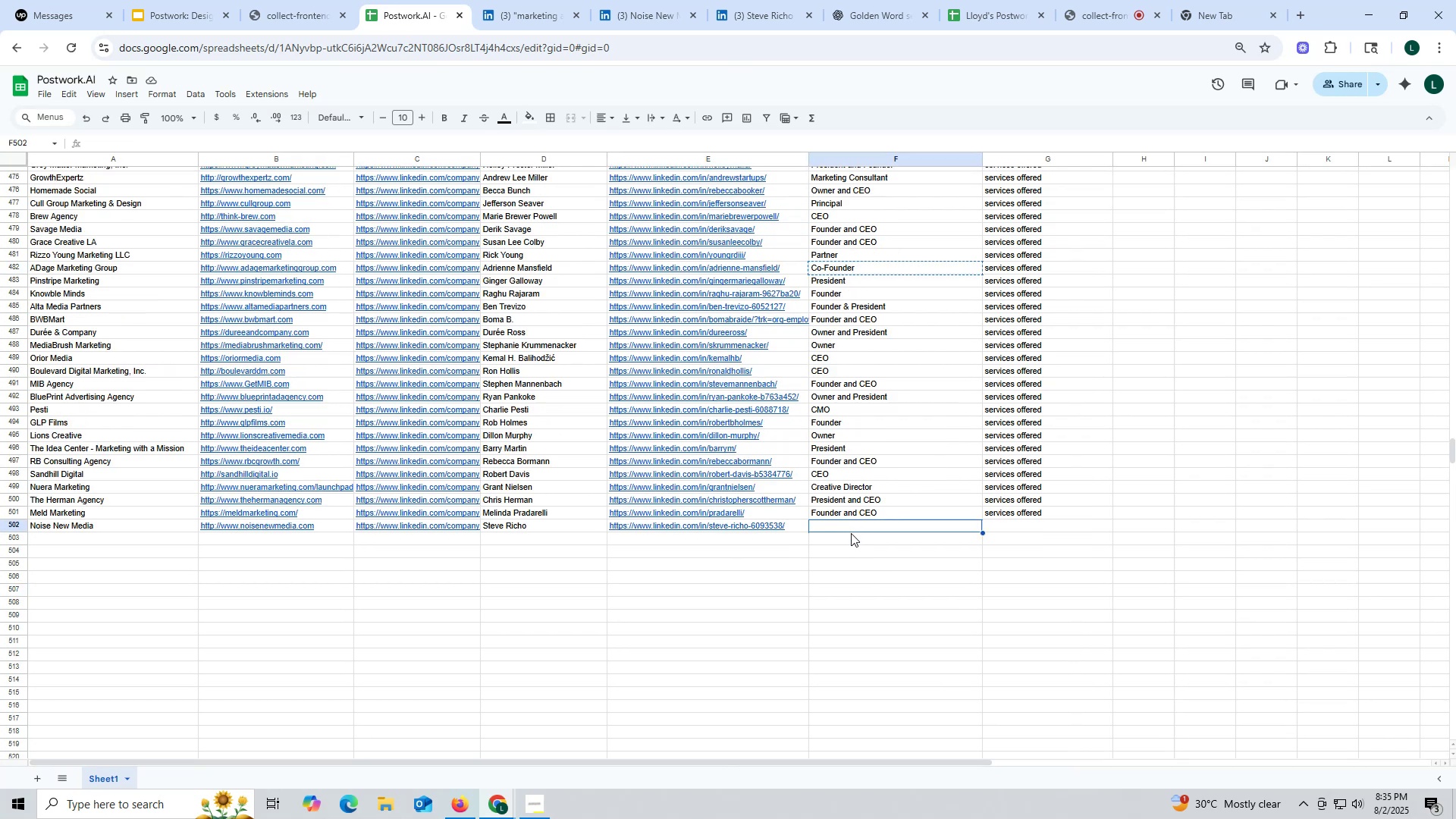 
key(Control+V)
 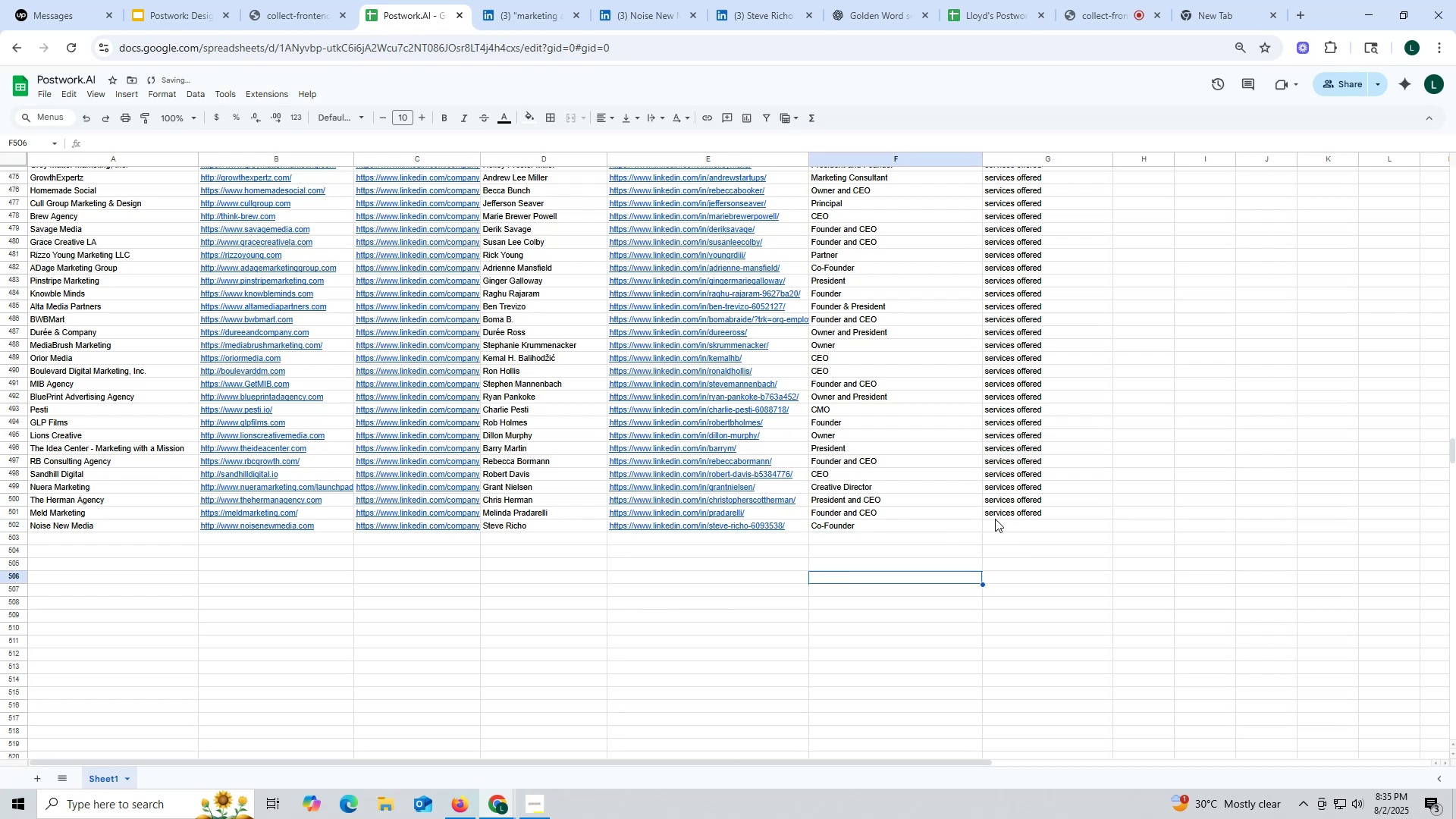 
left_click([995, 519])
 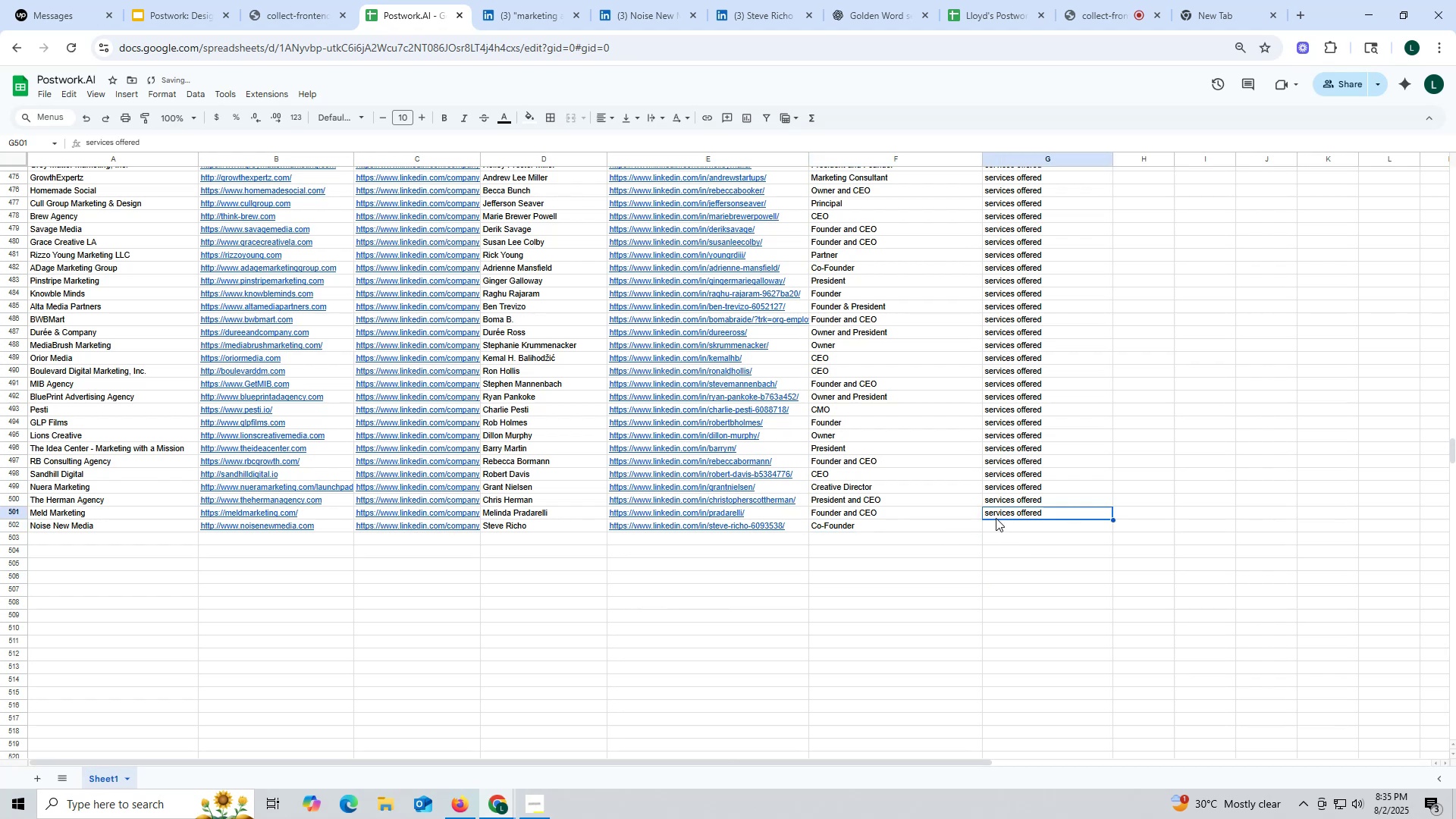 
key(Control+ControlLeft)
 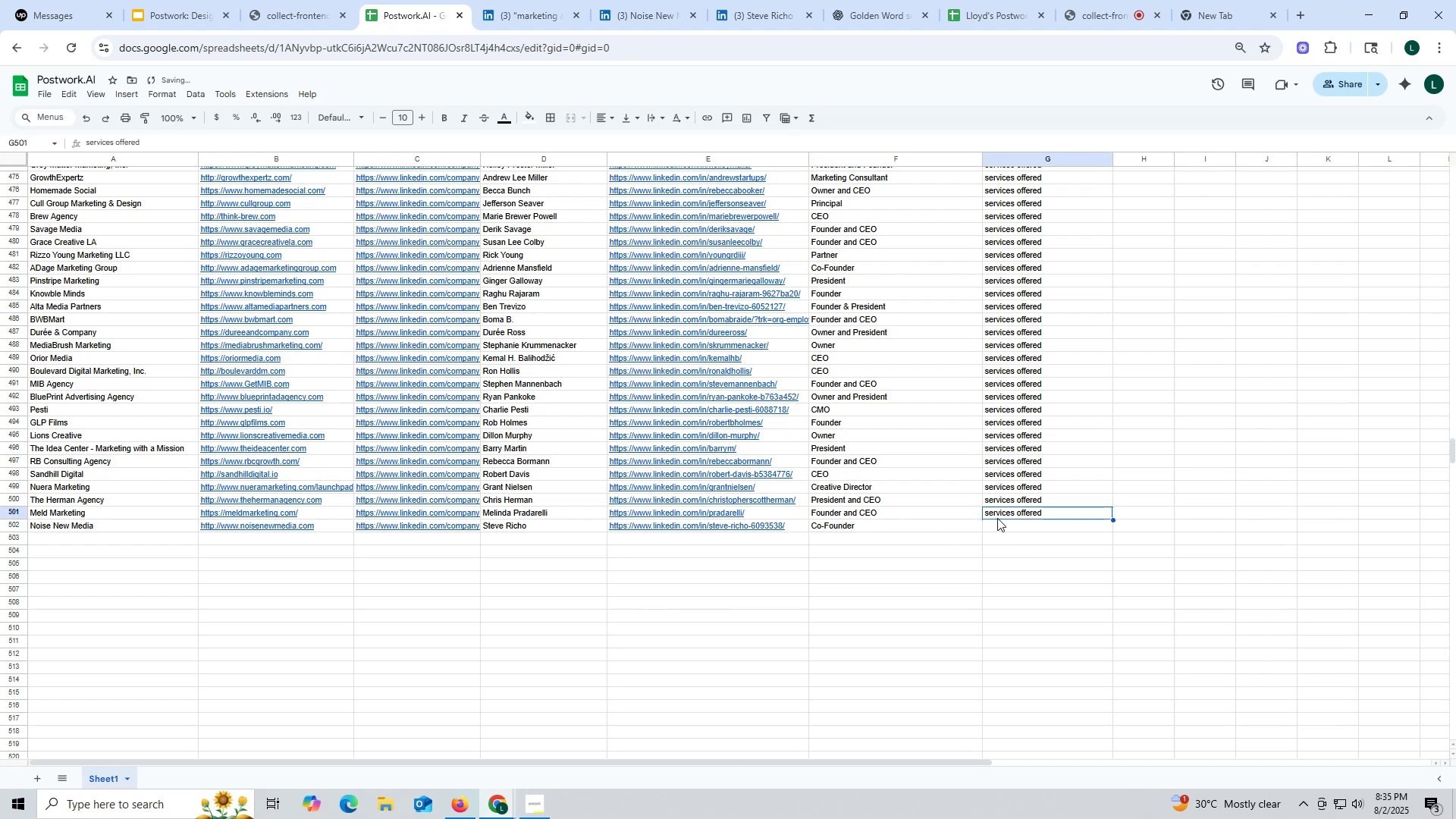 
key(Control+C)
 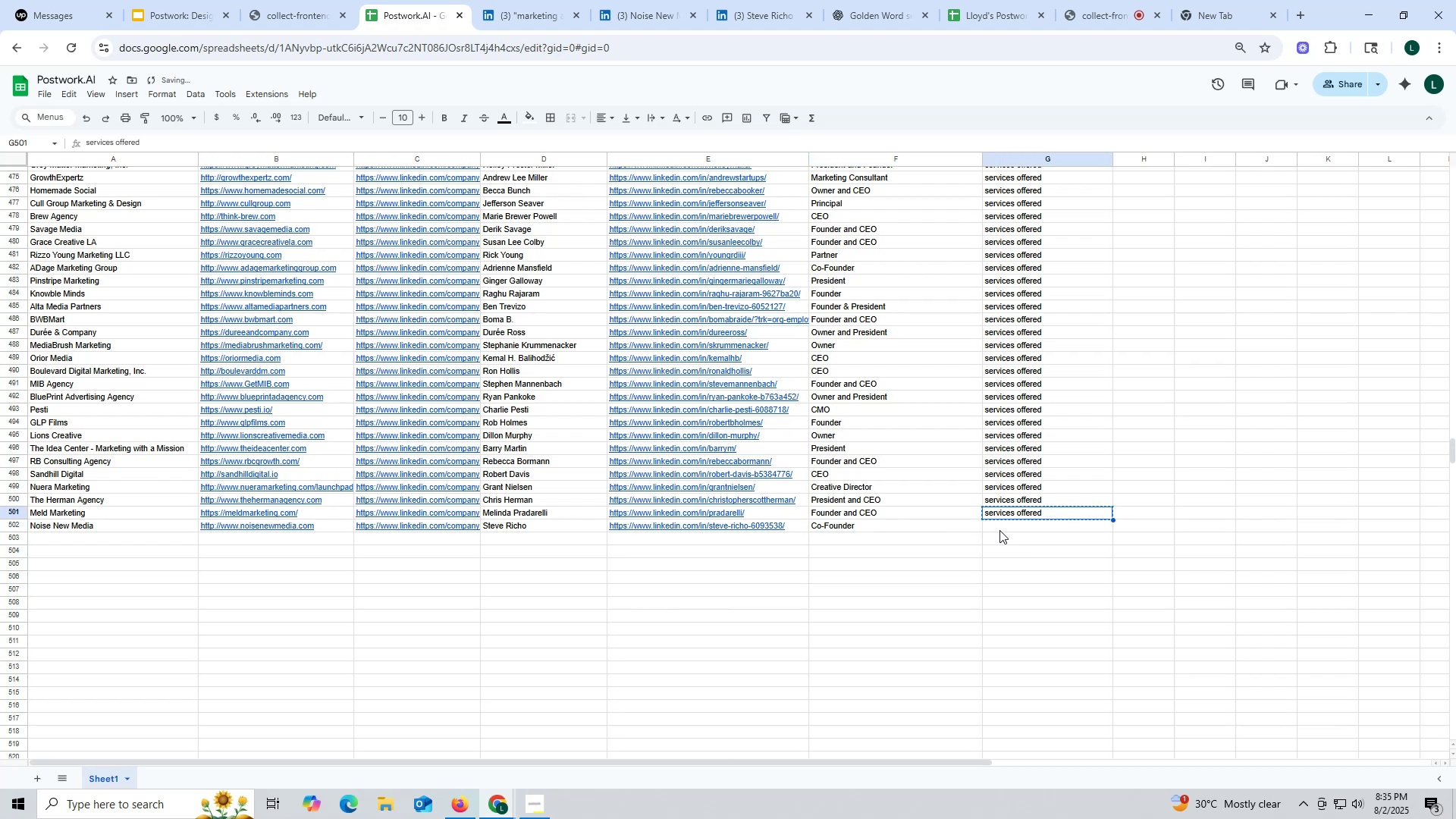 
double_click([999, 530])
 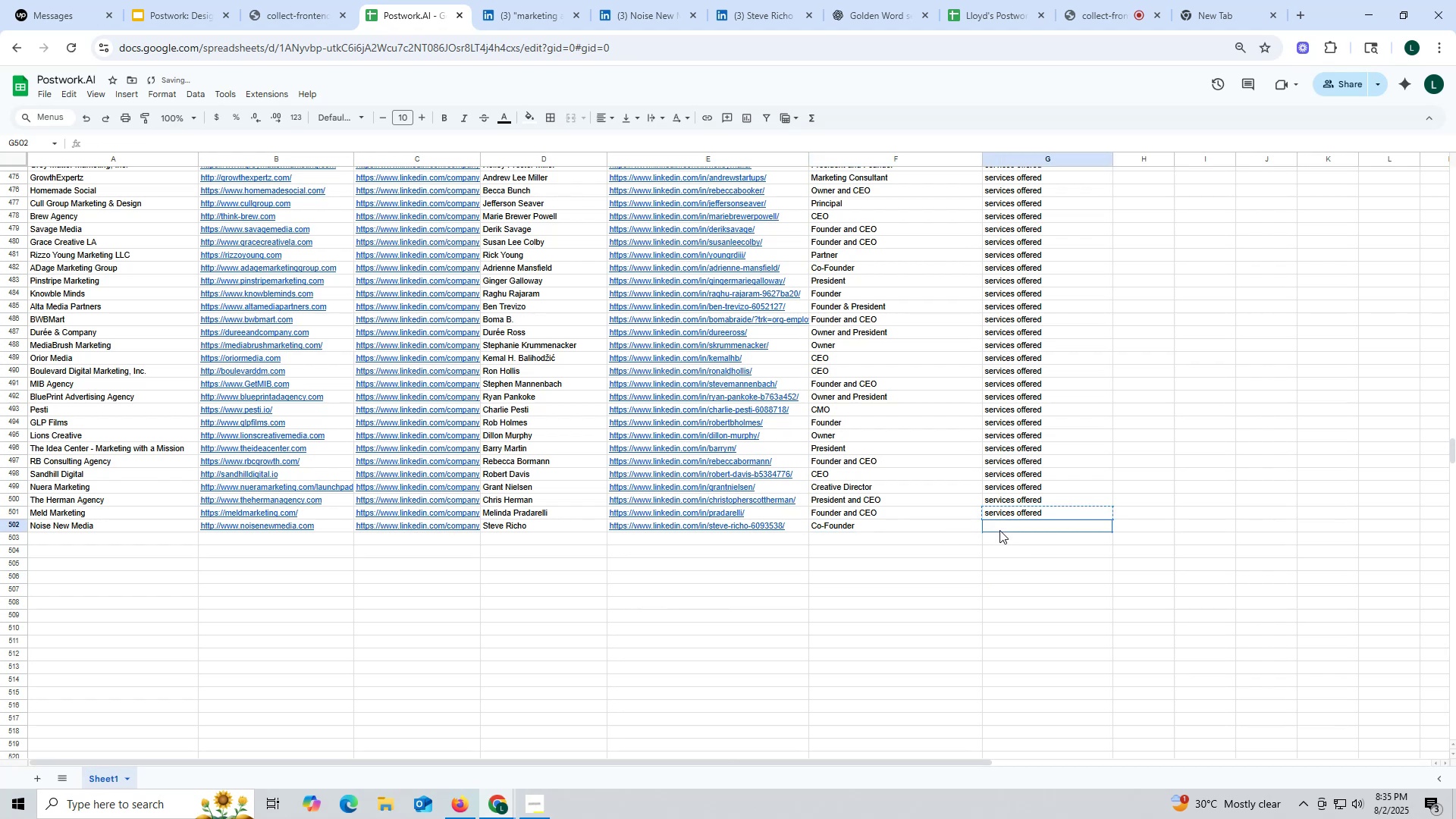 
key(Control+ControlLeft)
 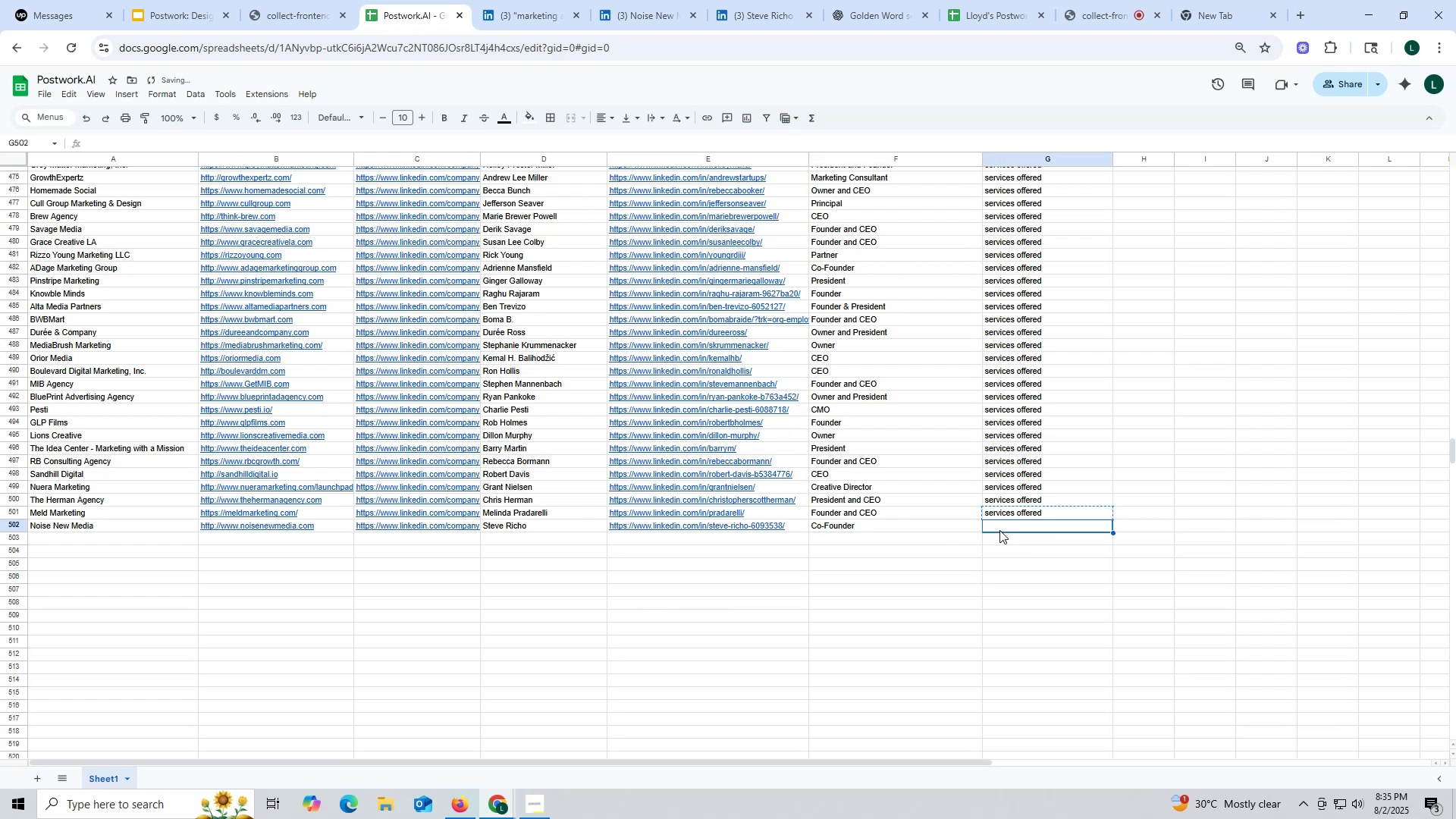 
key(Control+V)
 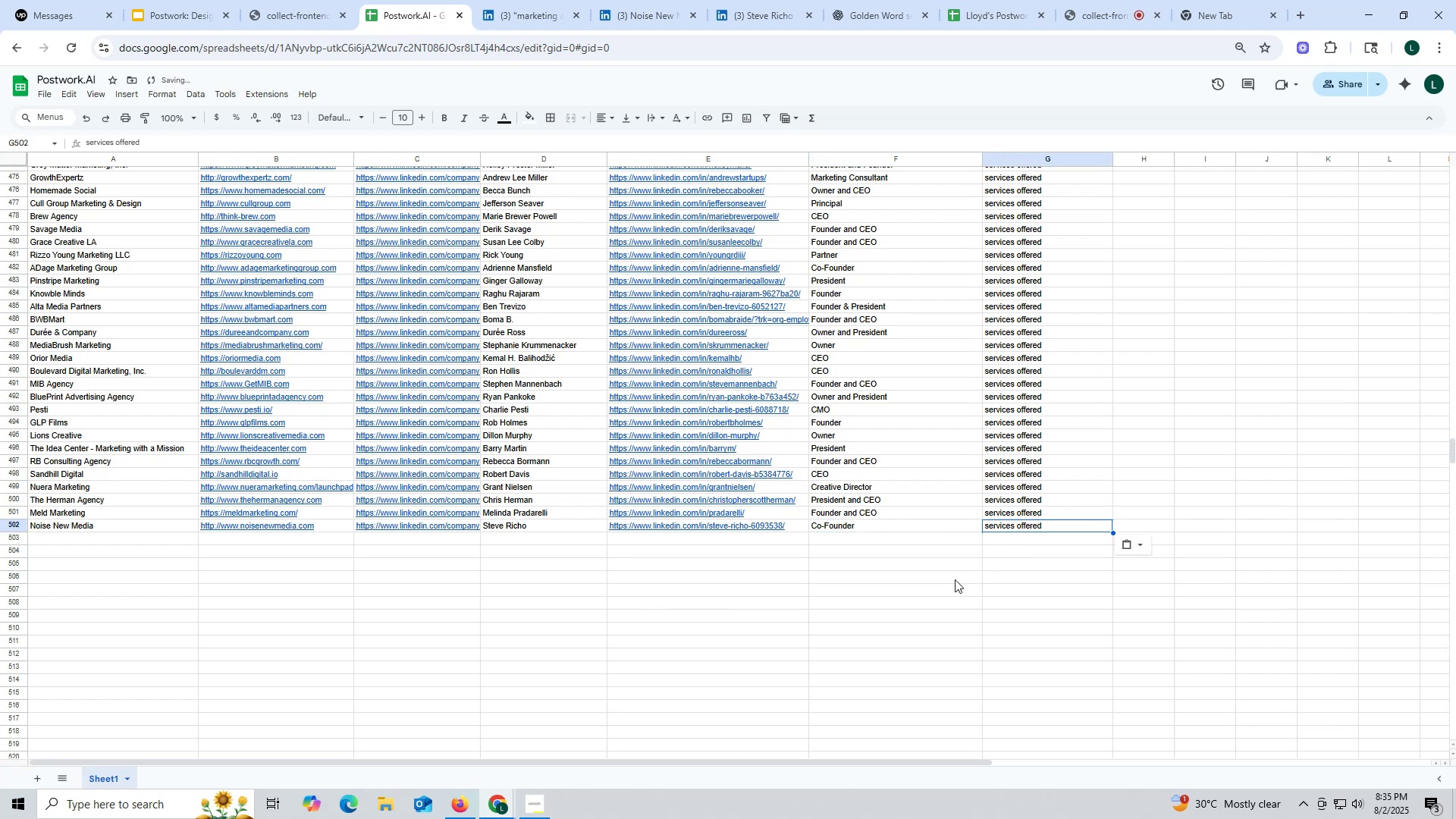 
triple_click([955, 579])
 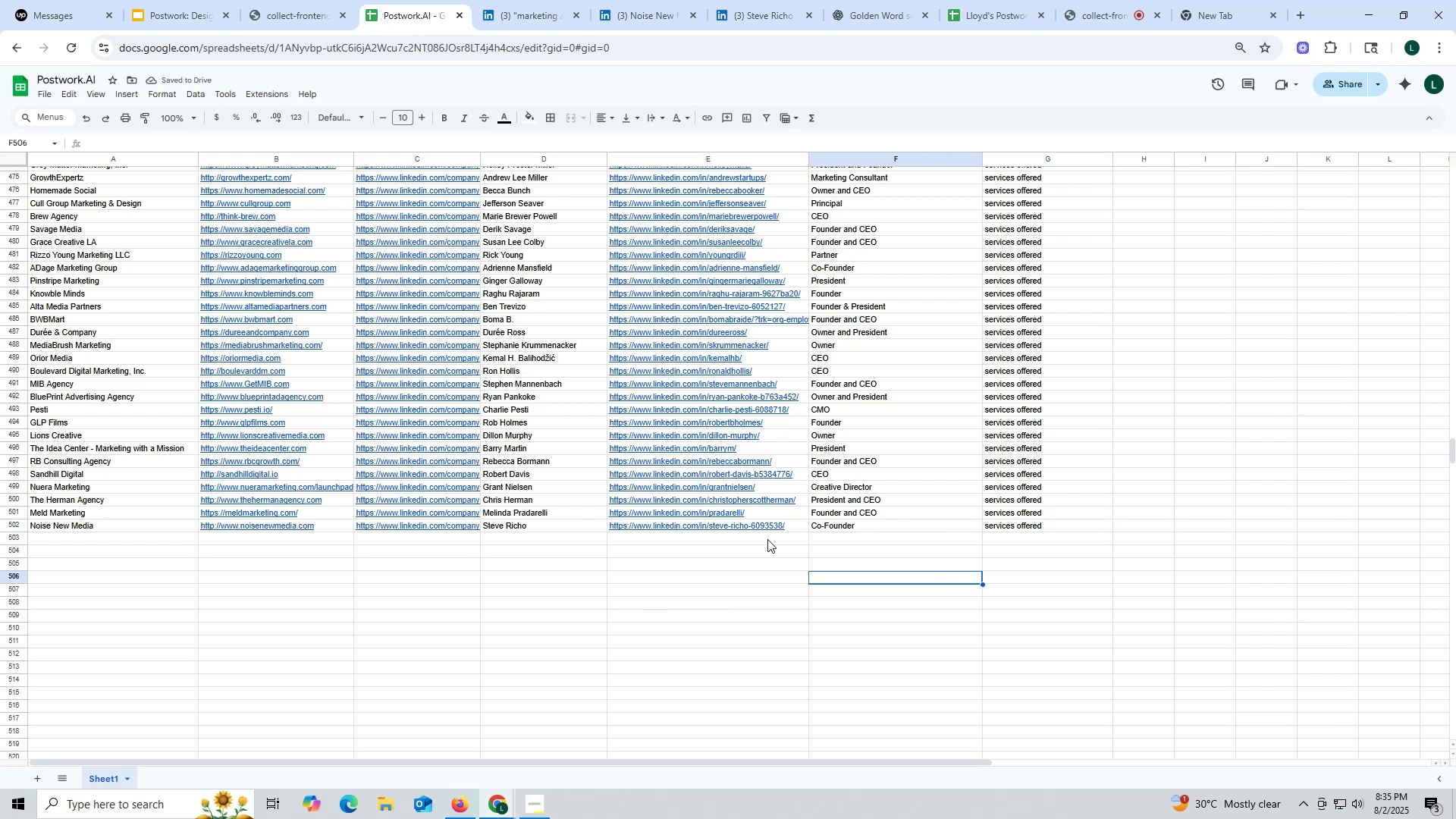 
scroll: coordinate [599, 511], scroll_direction: down, amount: 4.0
 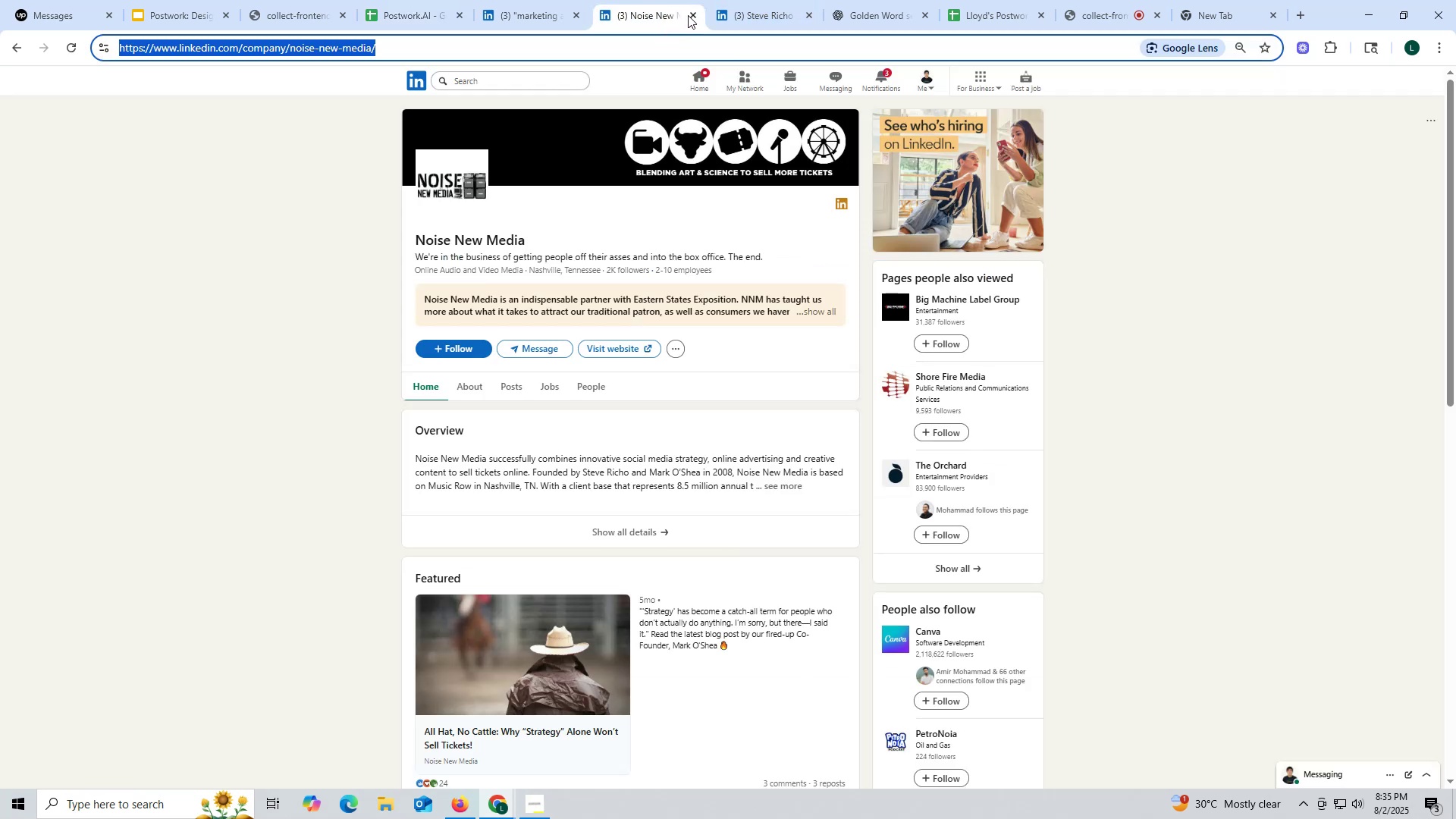 
left_click([511, 16])
 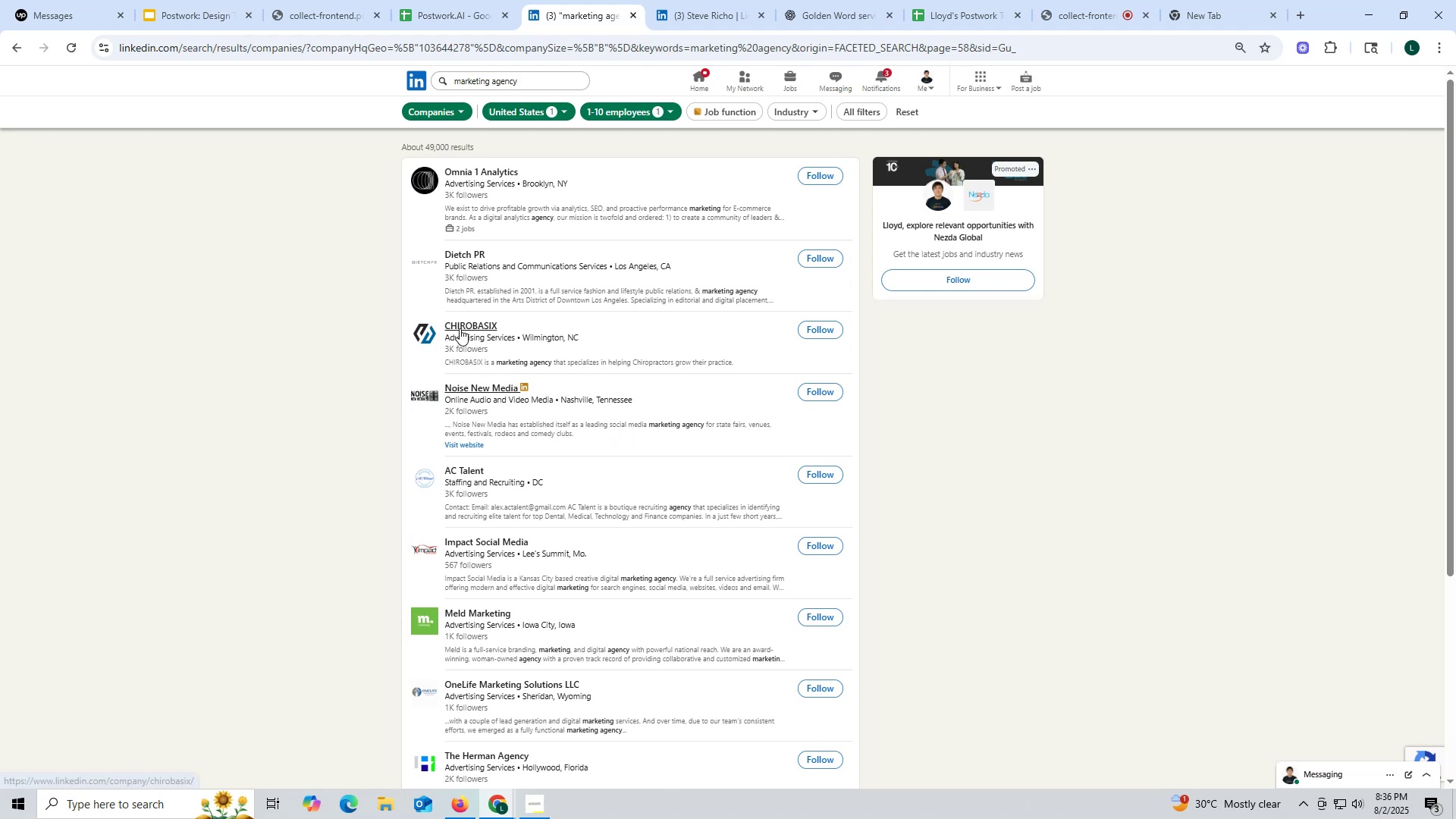 
wait(7.08)
 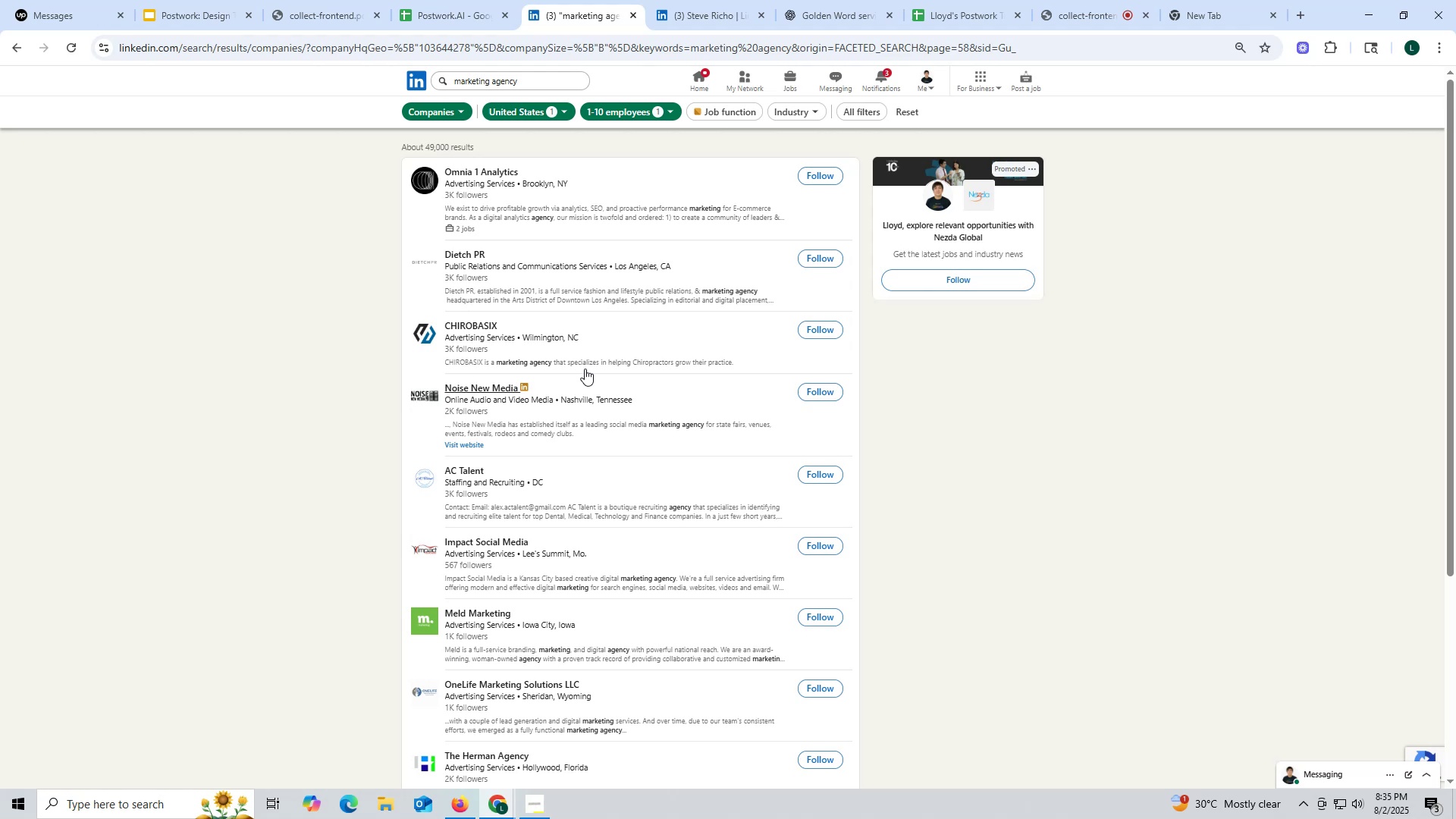 
left_click([530, 347])
 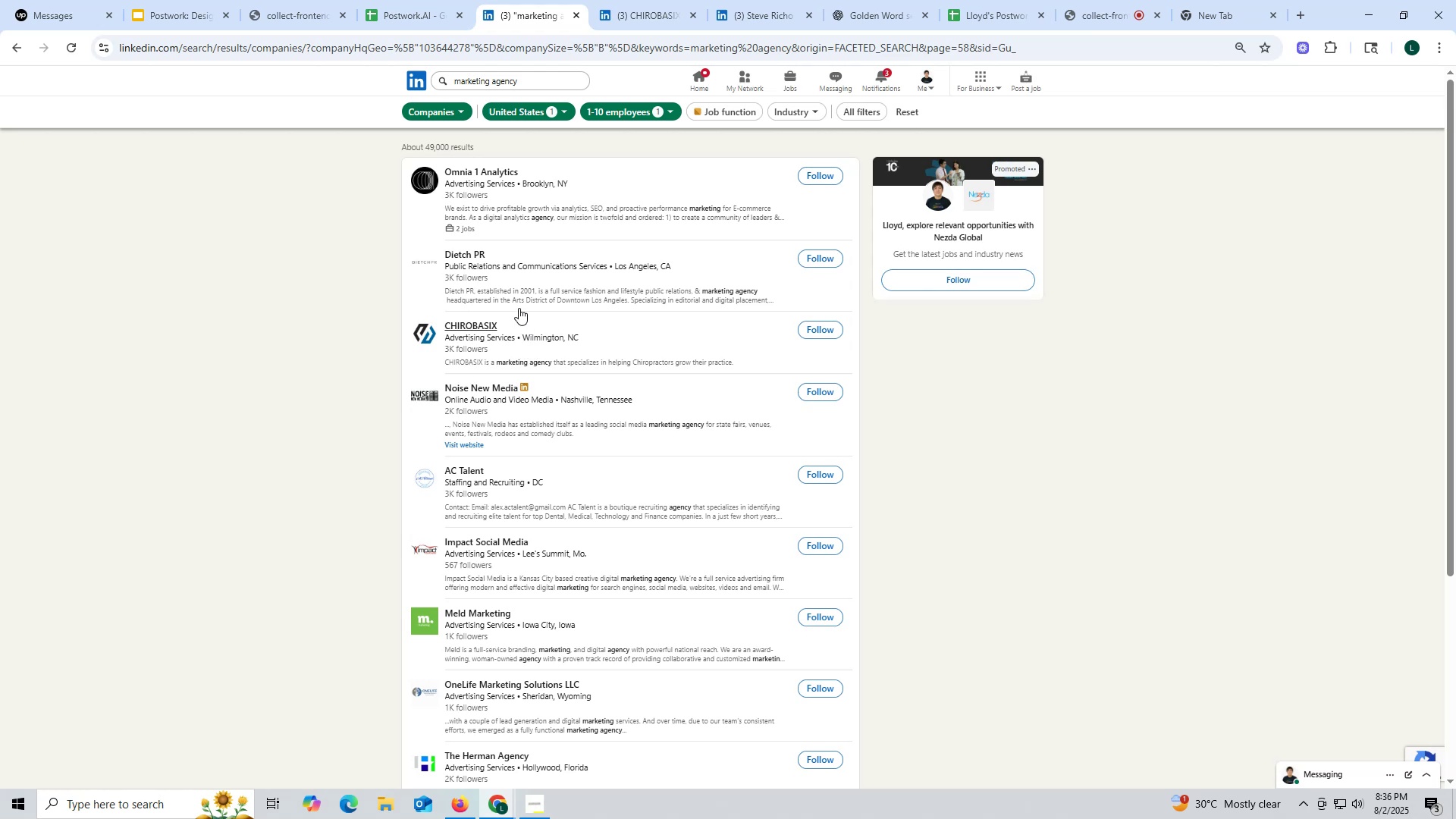 
wait(11.69)
 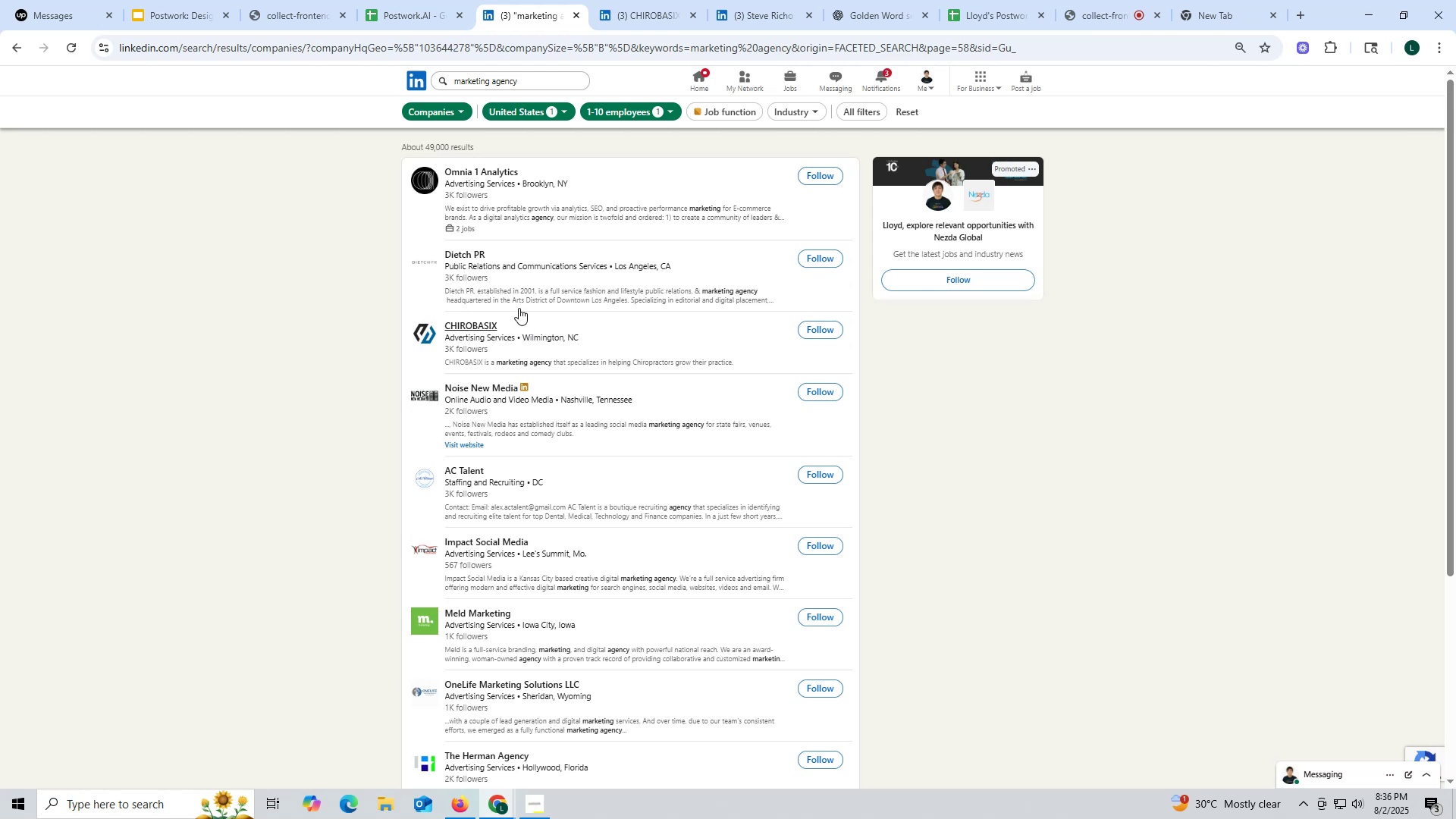 
left_click([627, 16])
 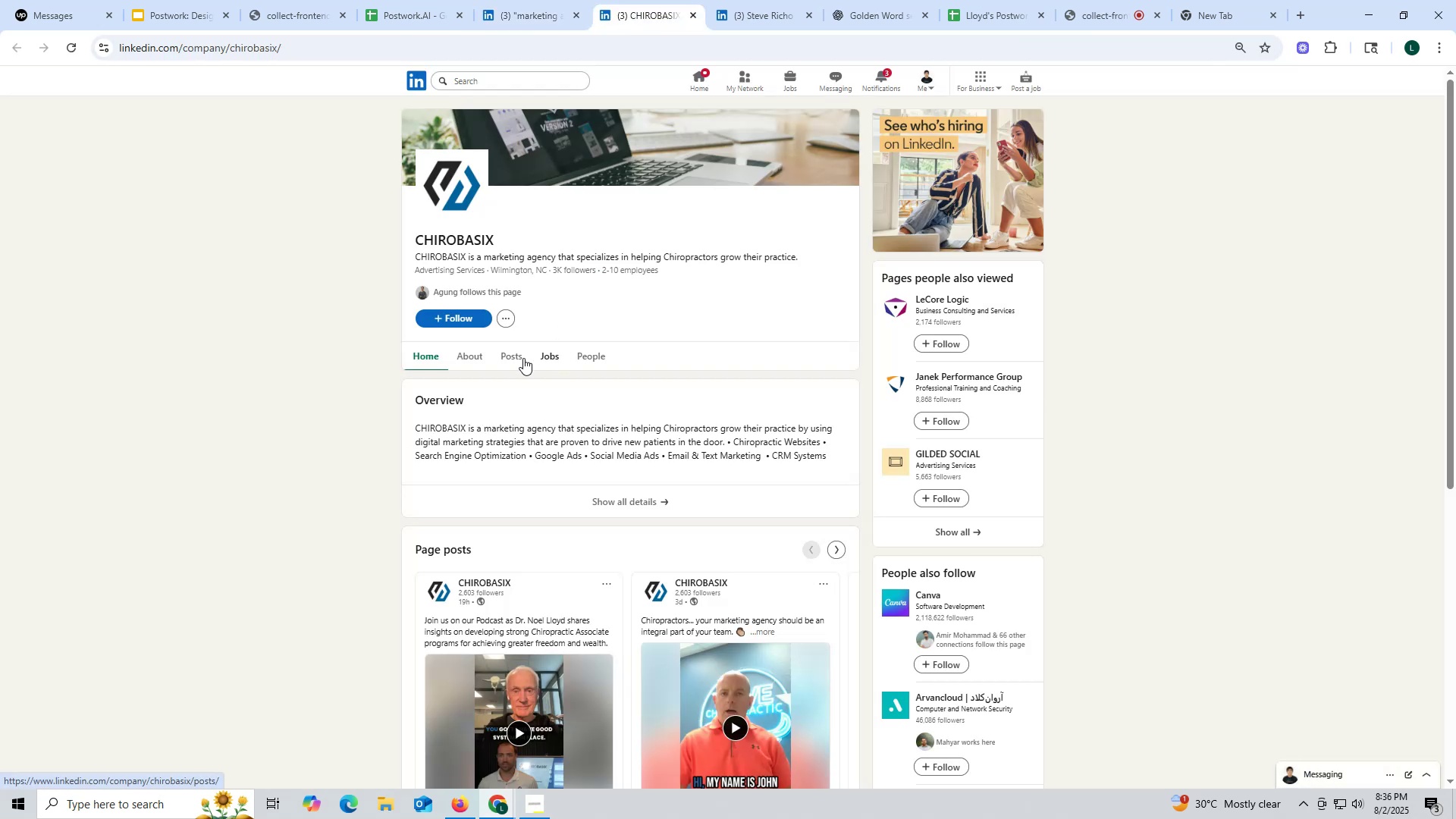 
left_click([509, 356])
 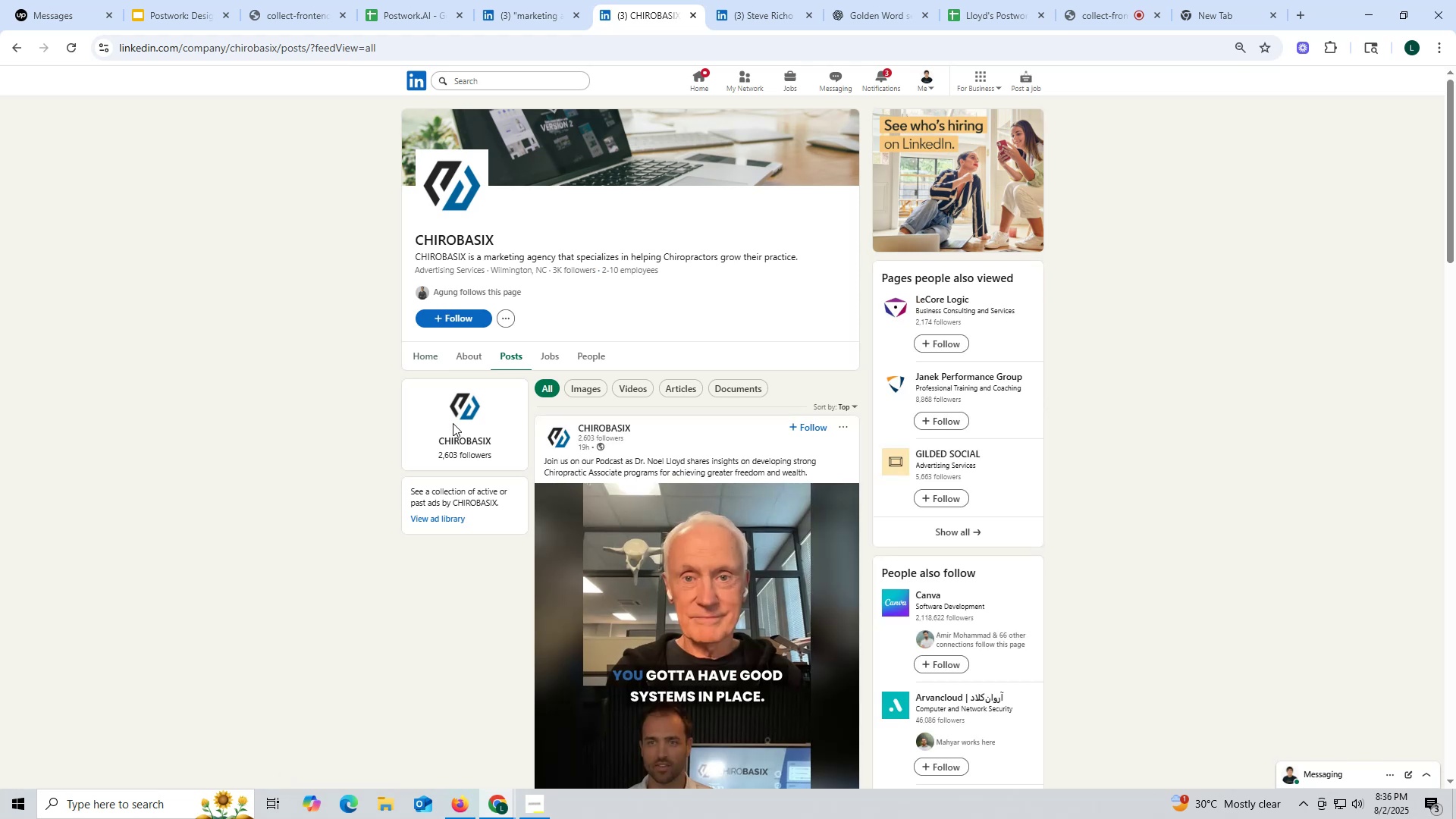 
left_click([475, 357])
 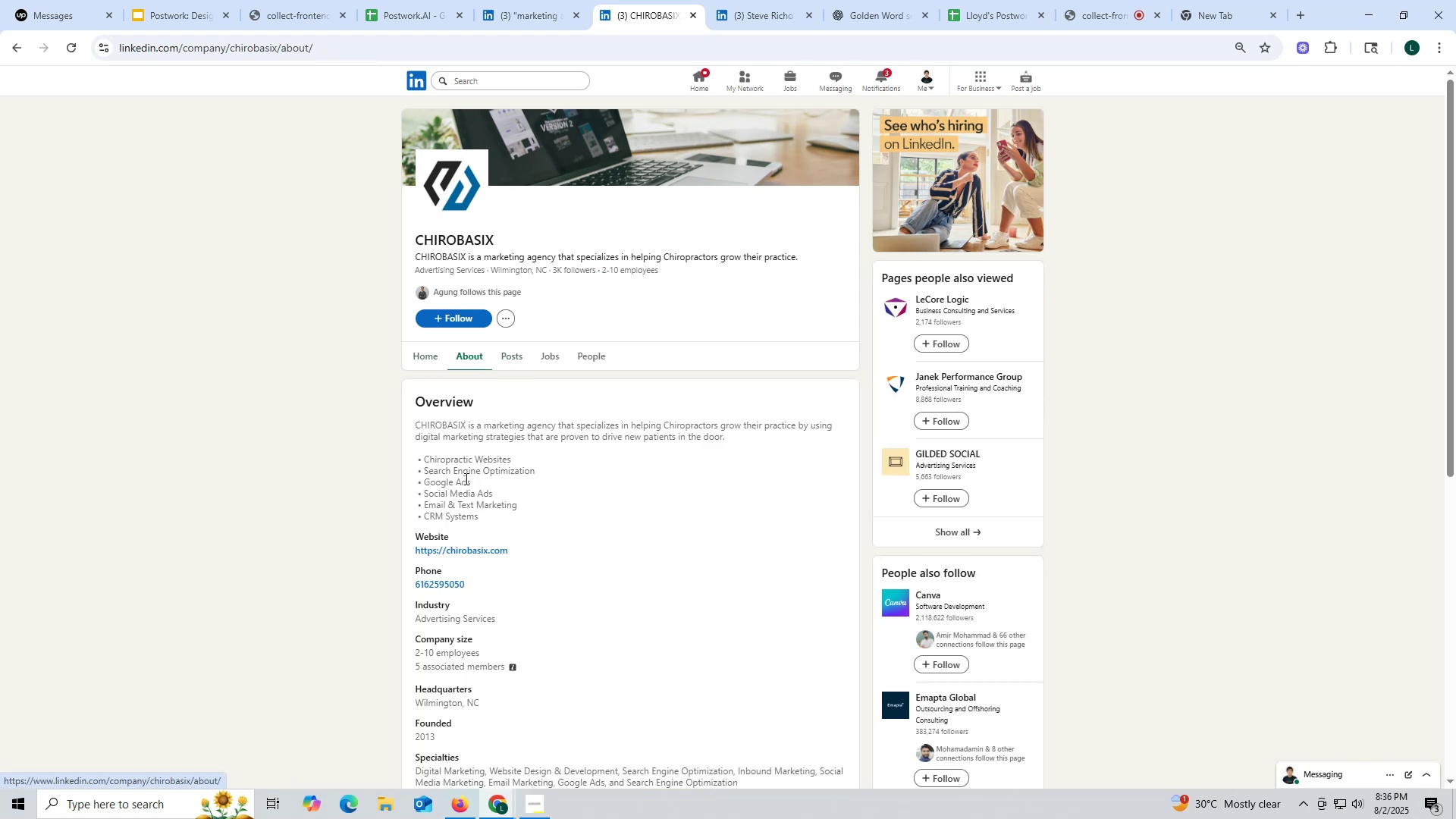 
left_click_drag(start_coordinate=[406, 547], to_coordinate=[526, 546])
 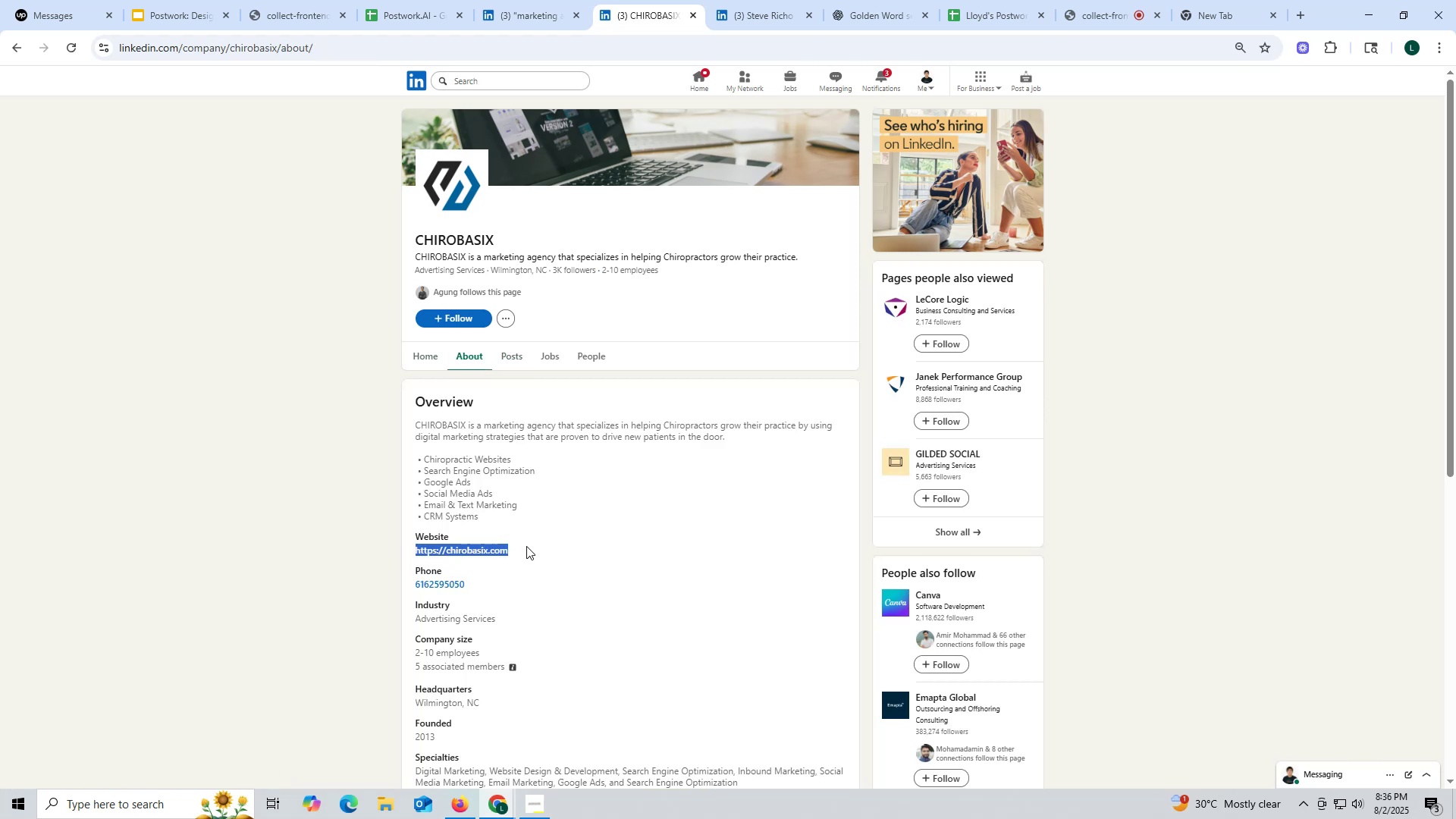 
key(Control+ControlLeft)
 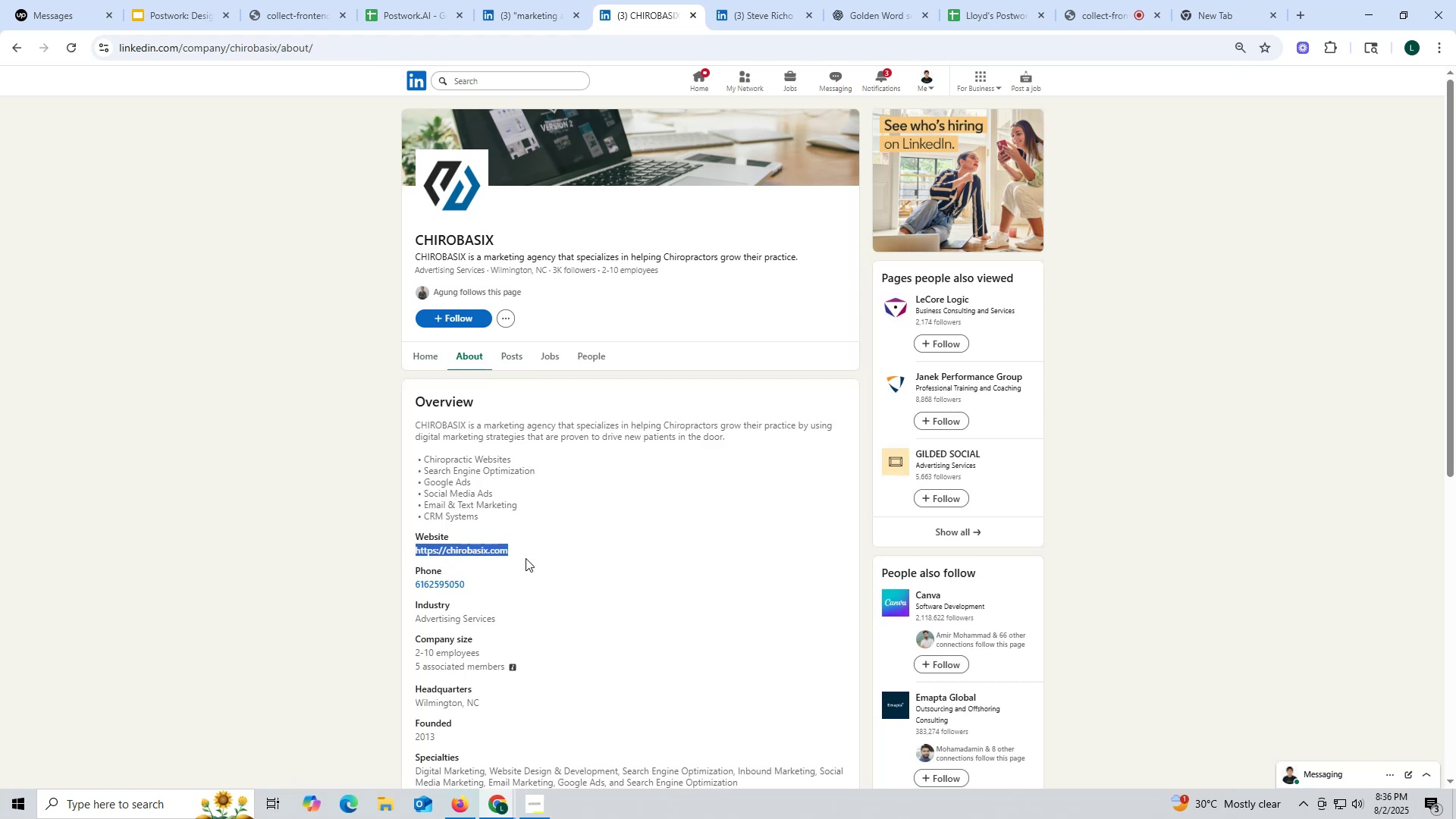 
key(Control+C)
 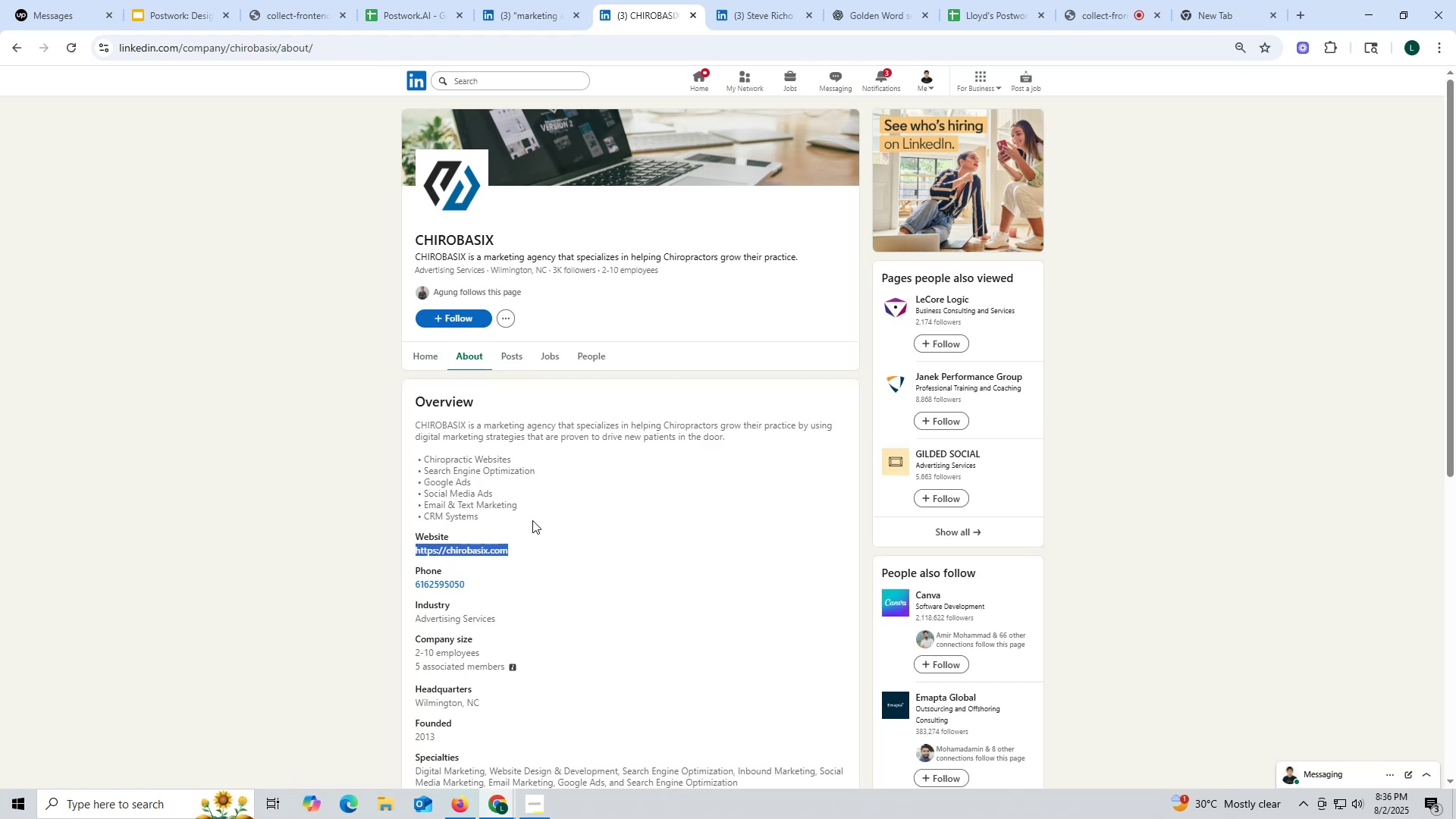 
key(Control+ControlLeft)
 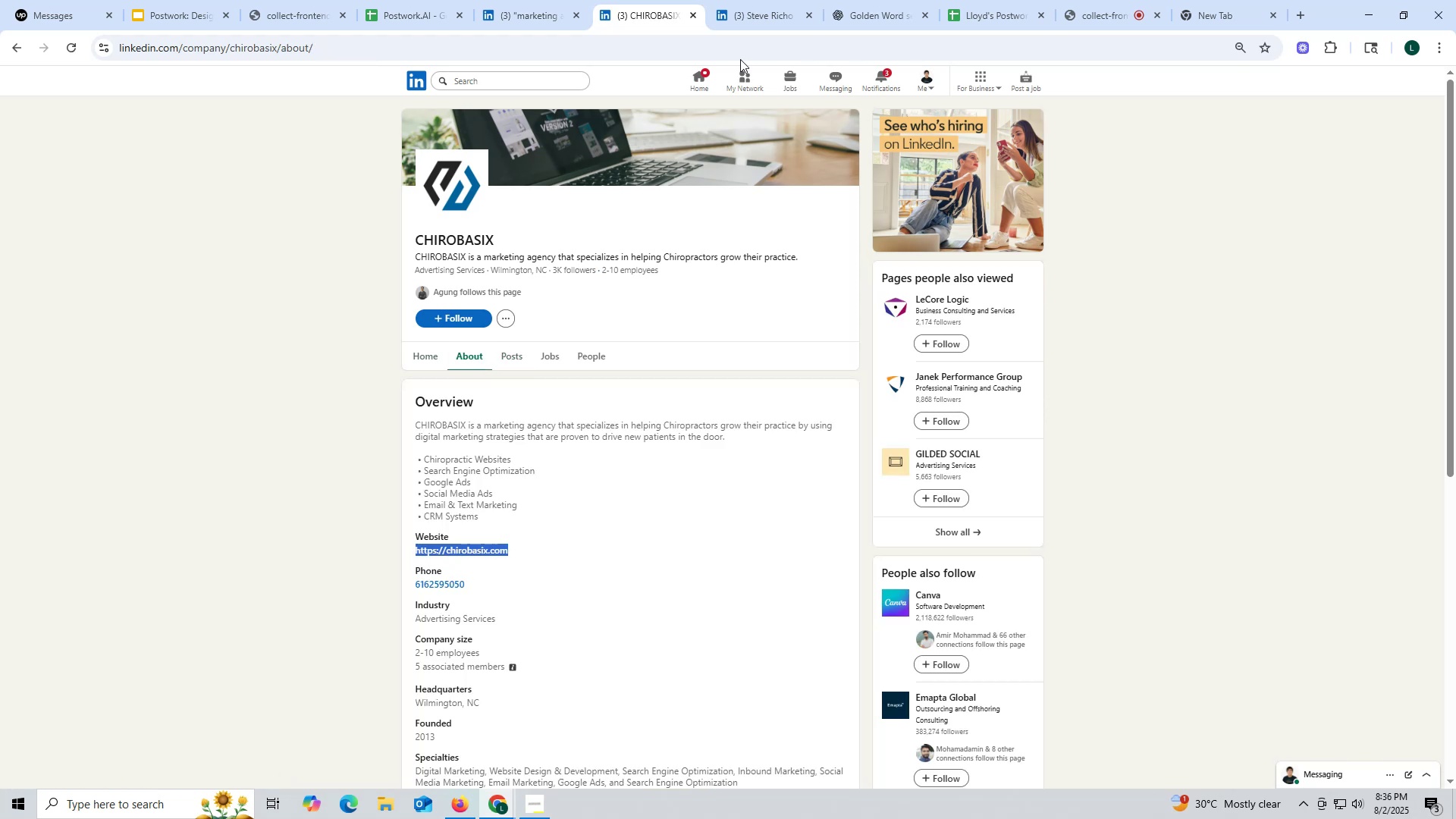 
key(Control+C)
 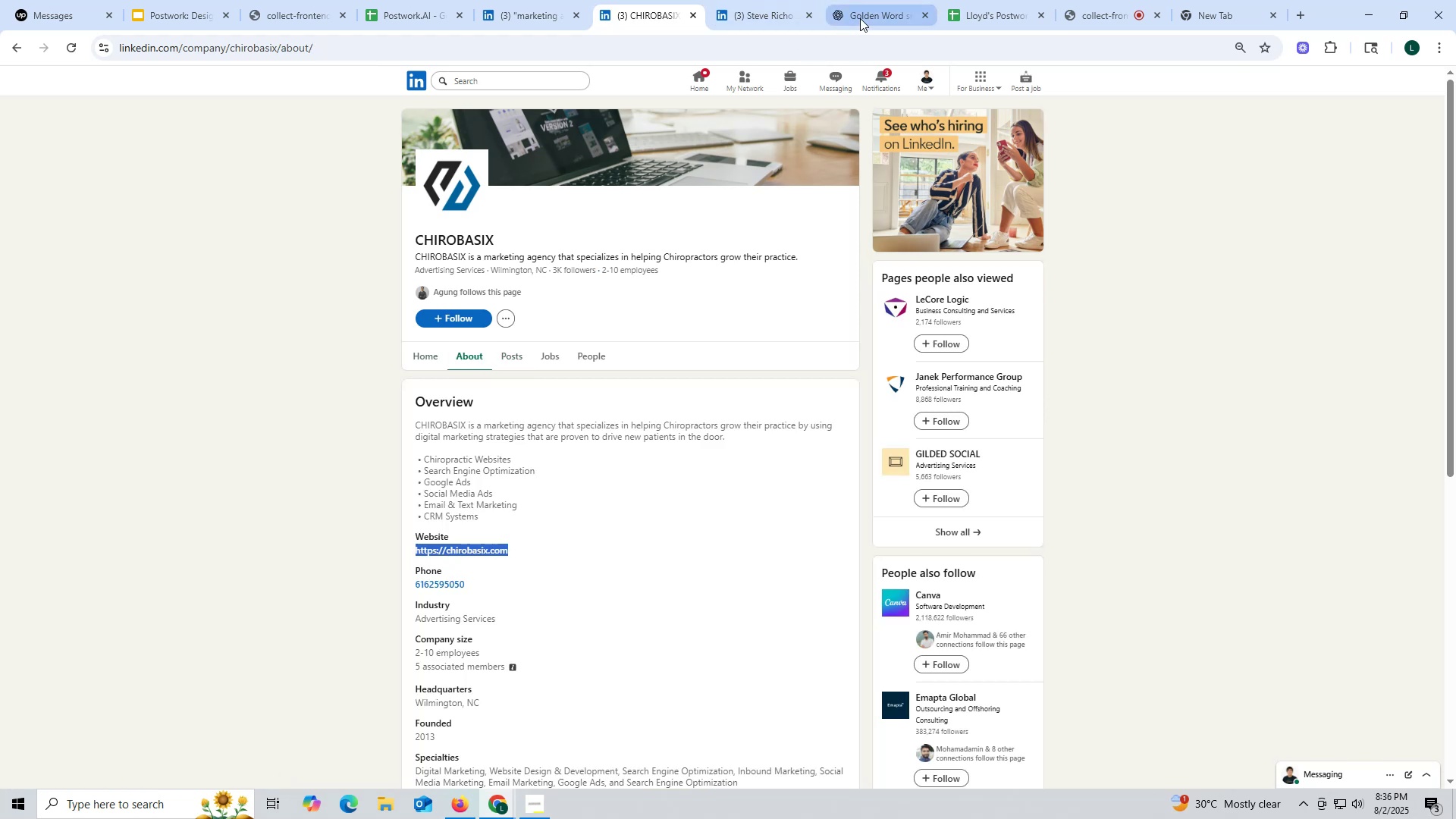 
left_click([860, 18])
 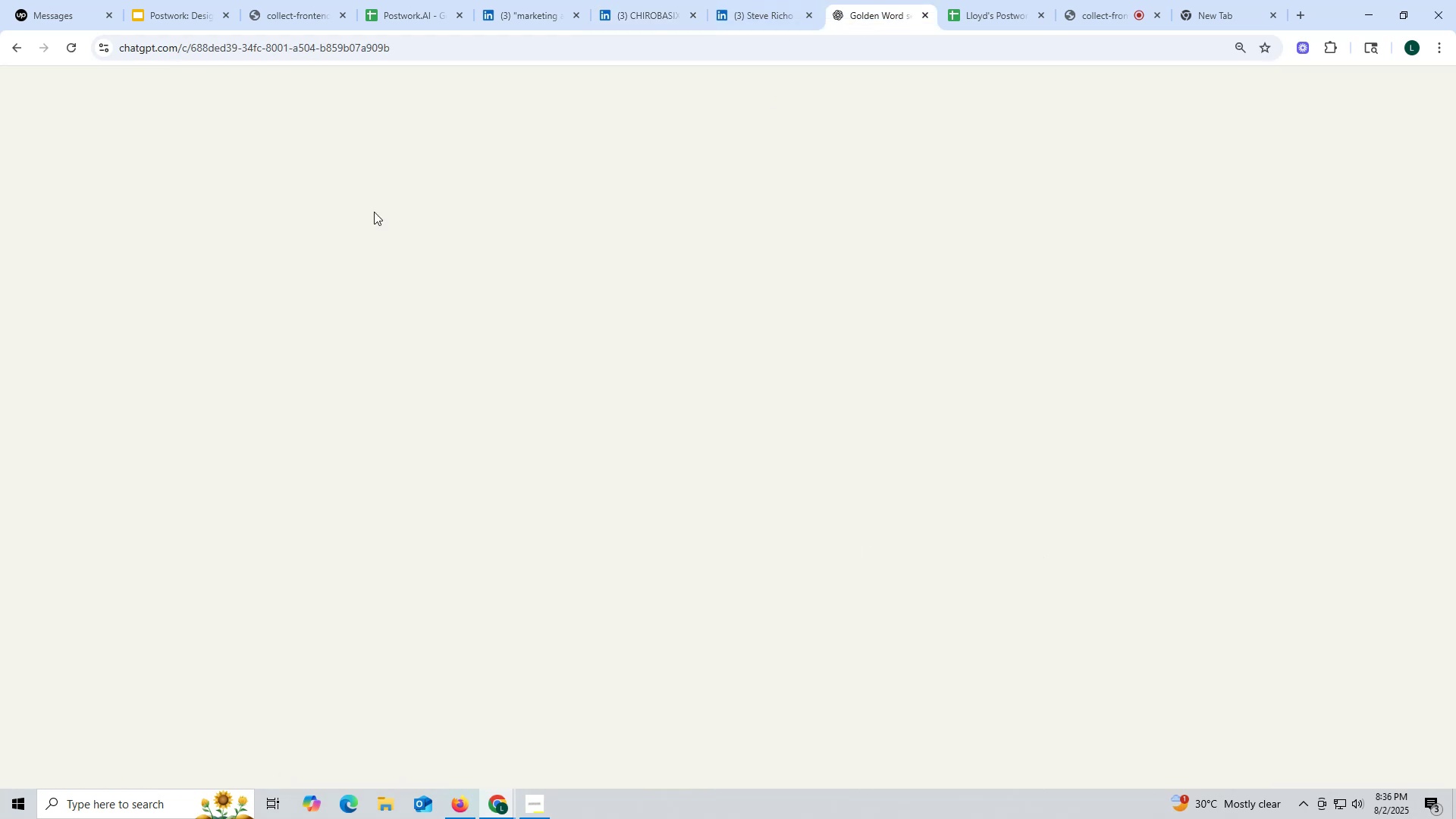 
key(Control+V)
 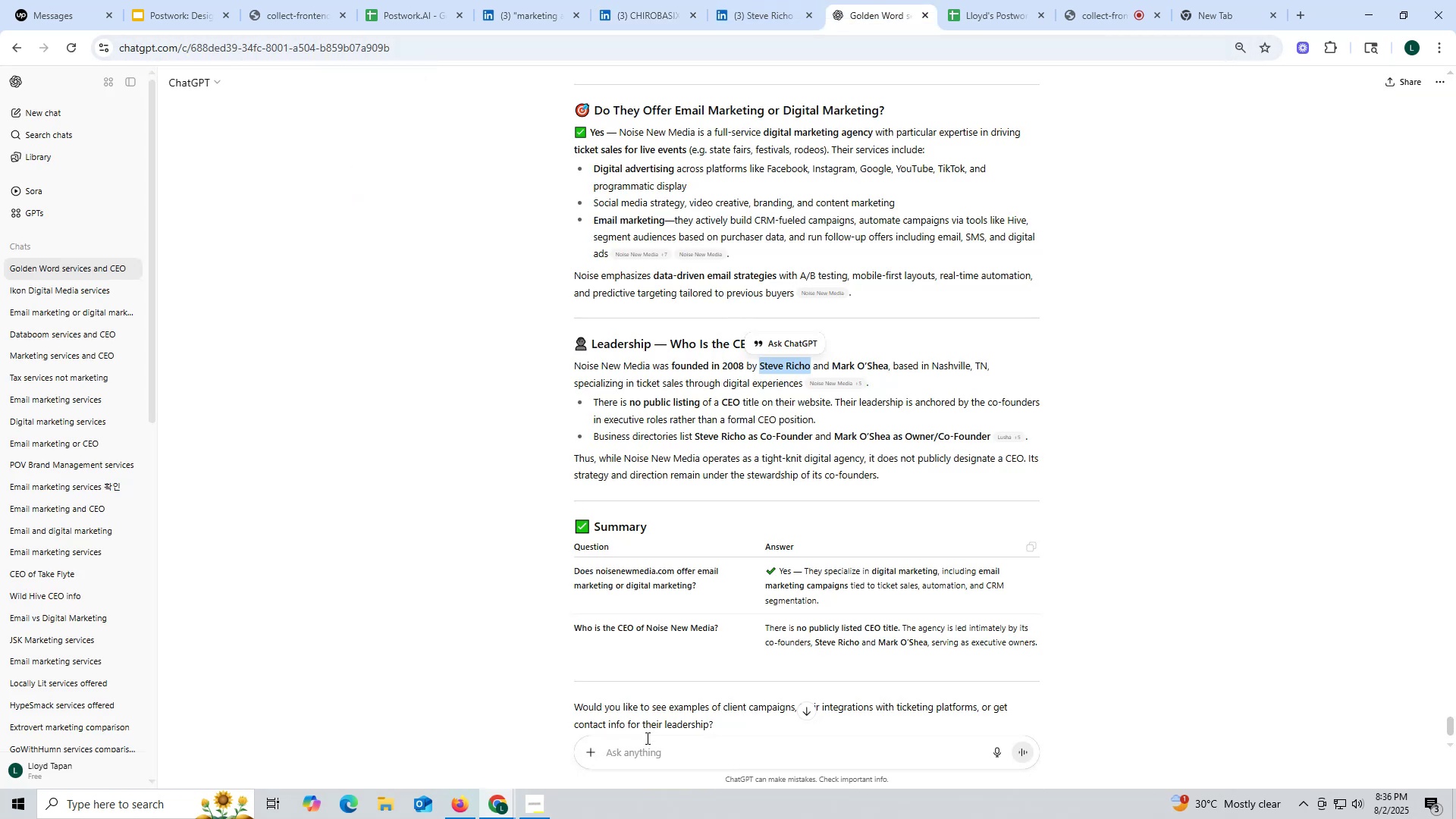 
key(Control+ControlLeft)
 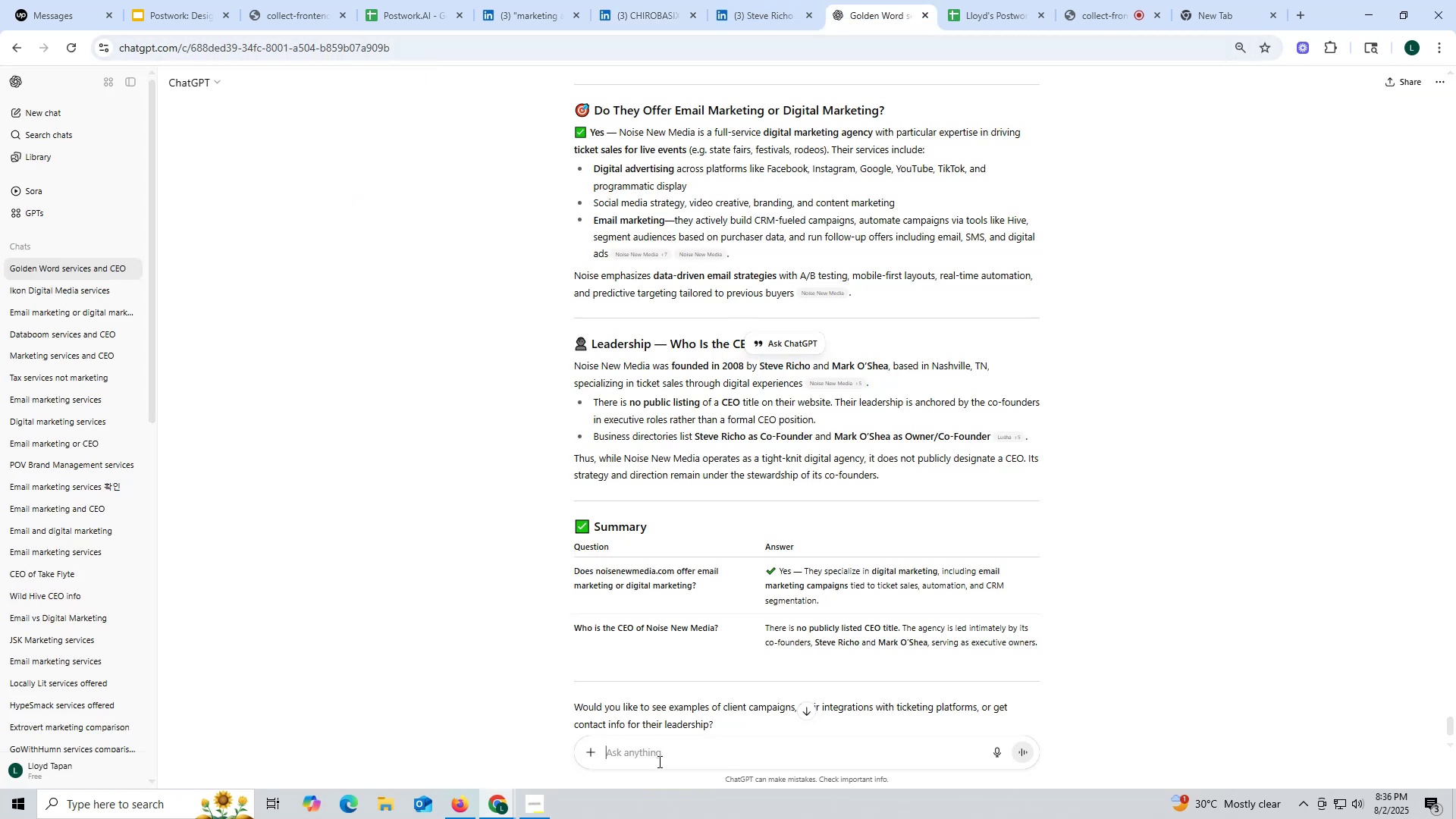 
key(Control+V)
 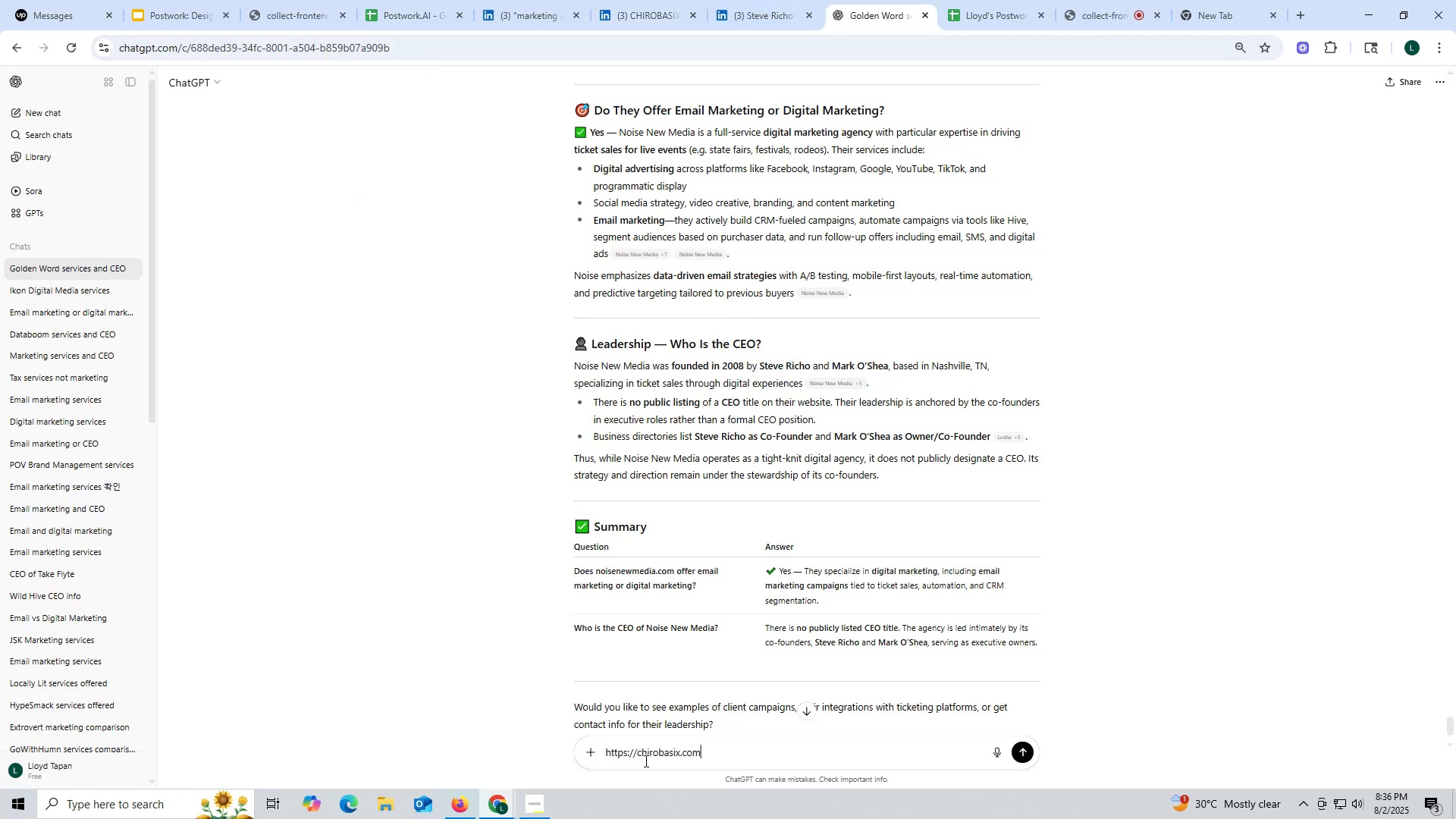 
key(Space)
 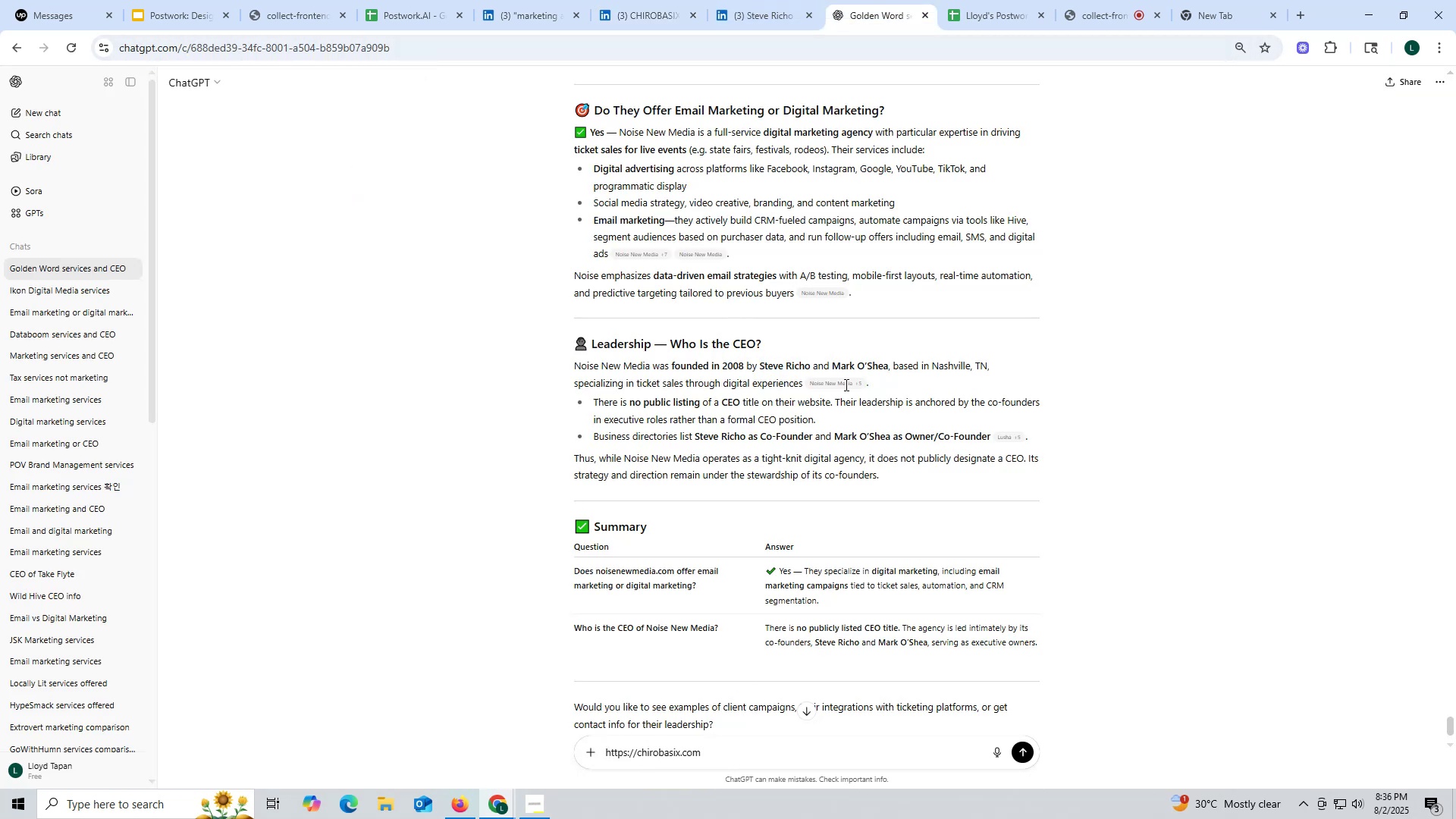 
scroll: coordinate [836, 353], scroll_direction: up, amount: 2.0
 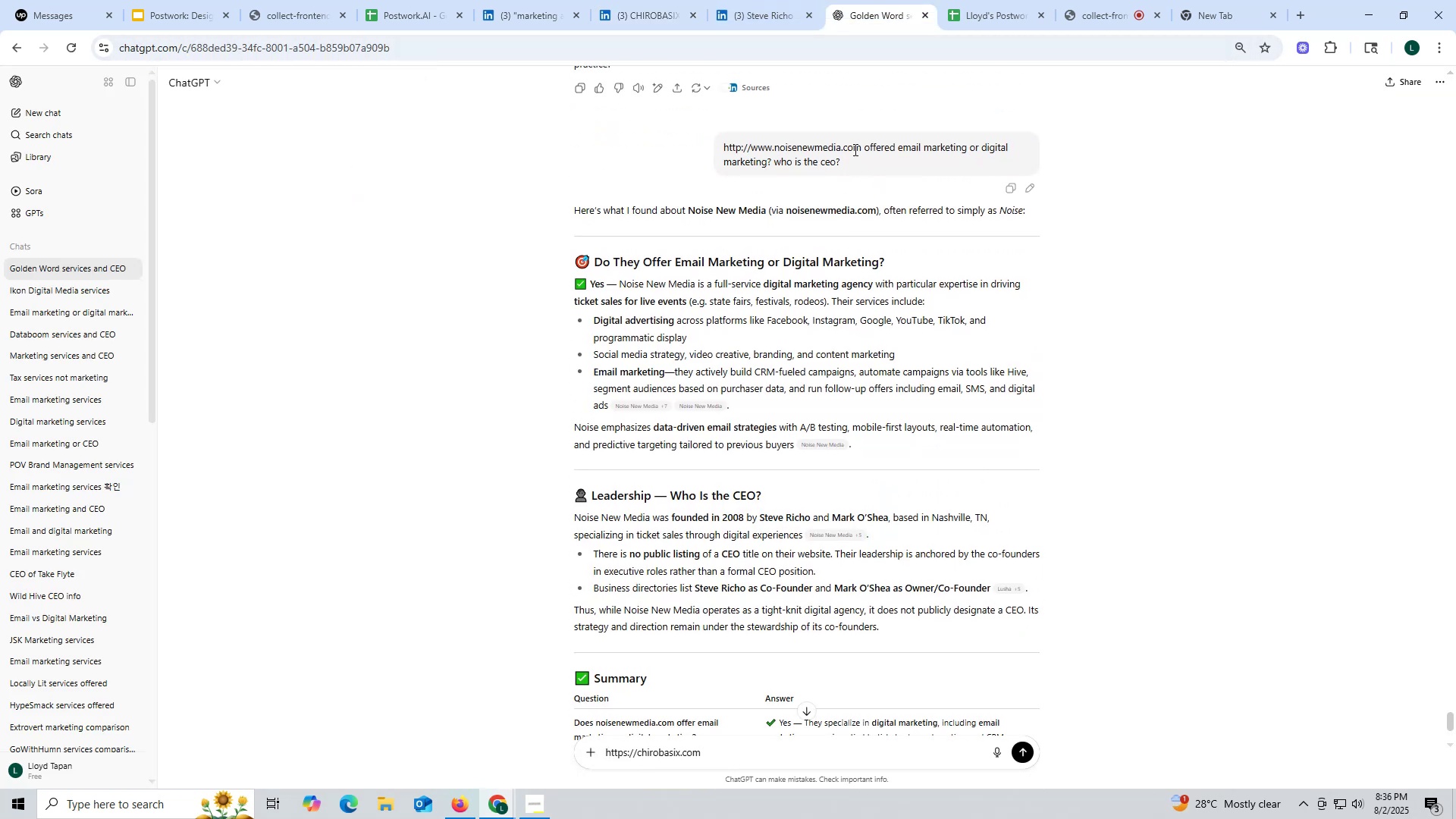 
left_click_drag(start_coordinate=[864, 144], to_coordinate=[893, 157])
 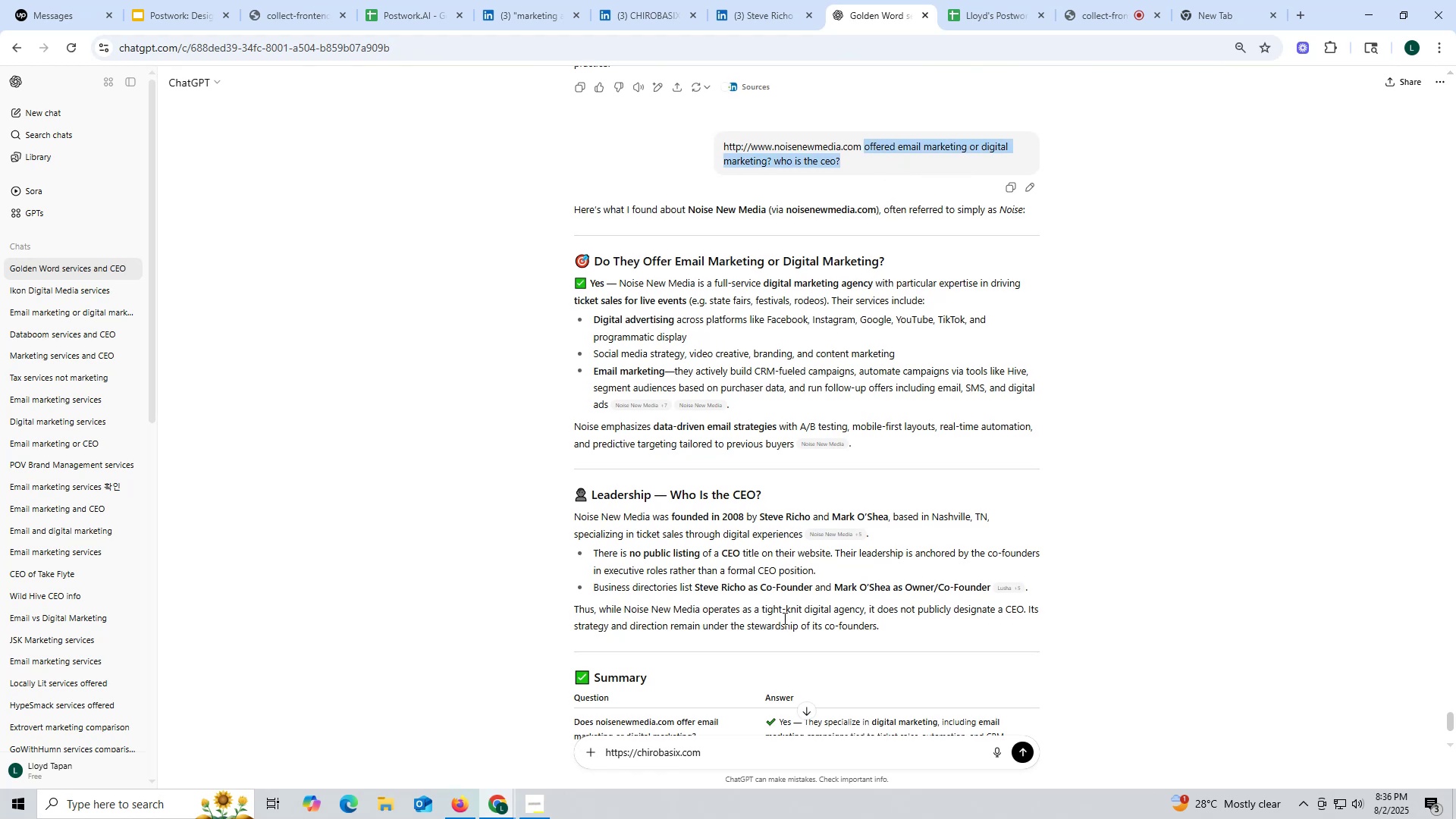 
key(Control+ControlLeft)
 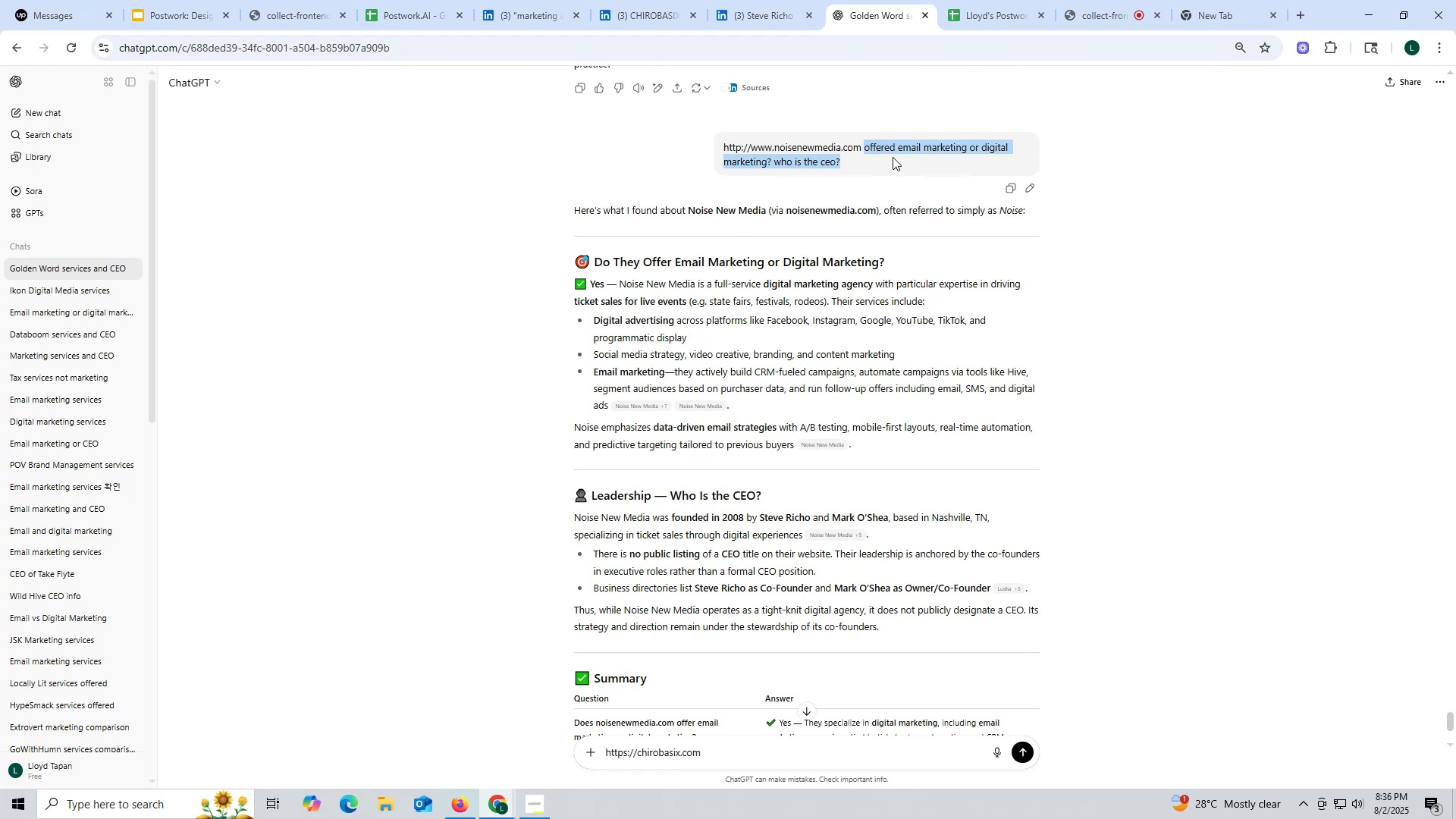 
key(Control+C)
 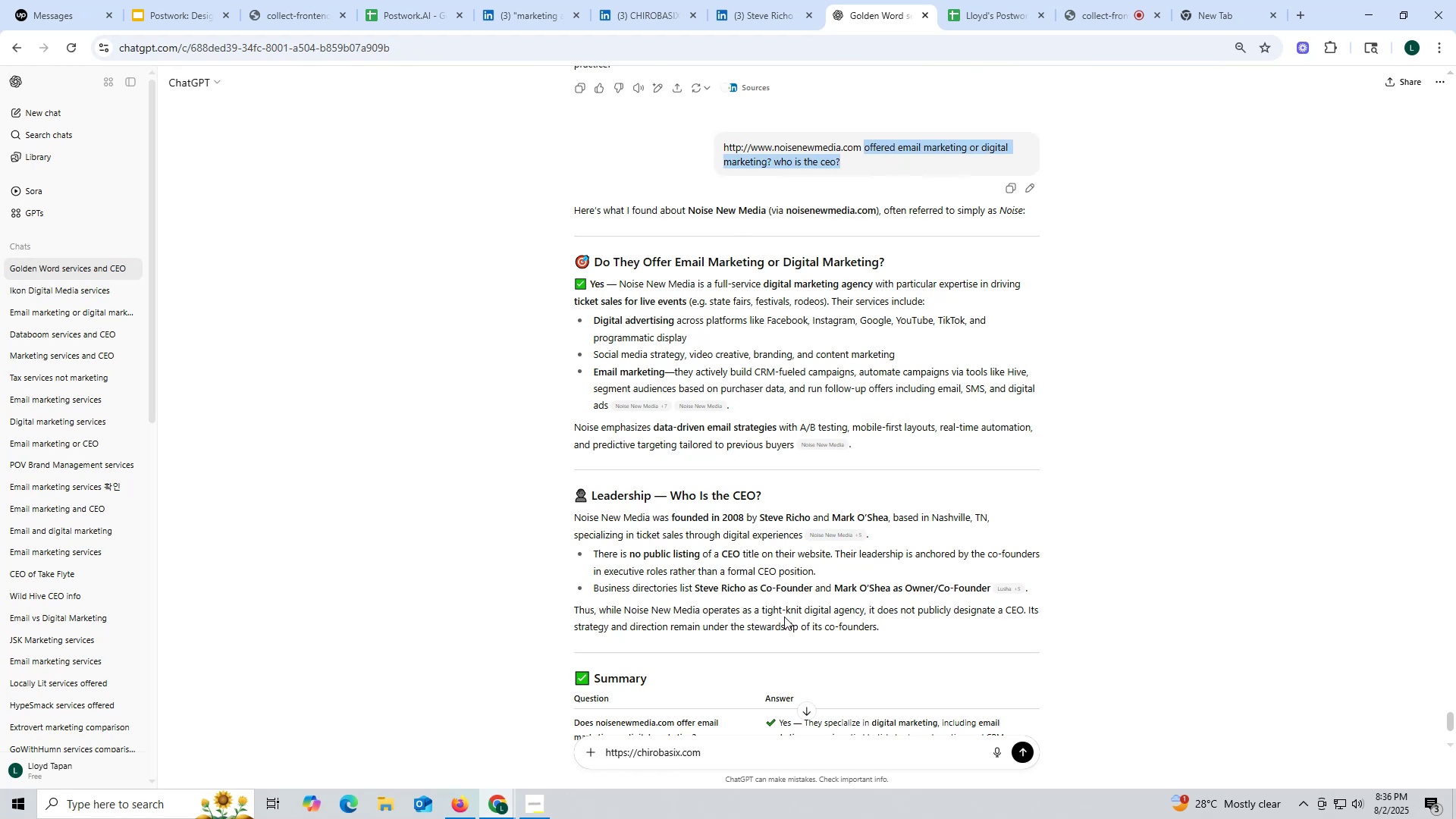 
scroll: coordinate [783, 618], scroll_direction: down, amount: 4.0
 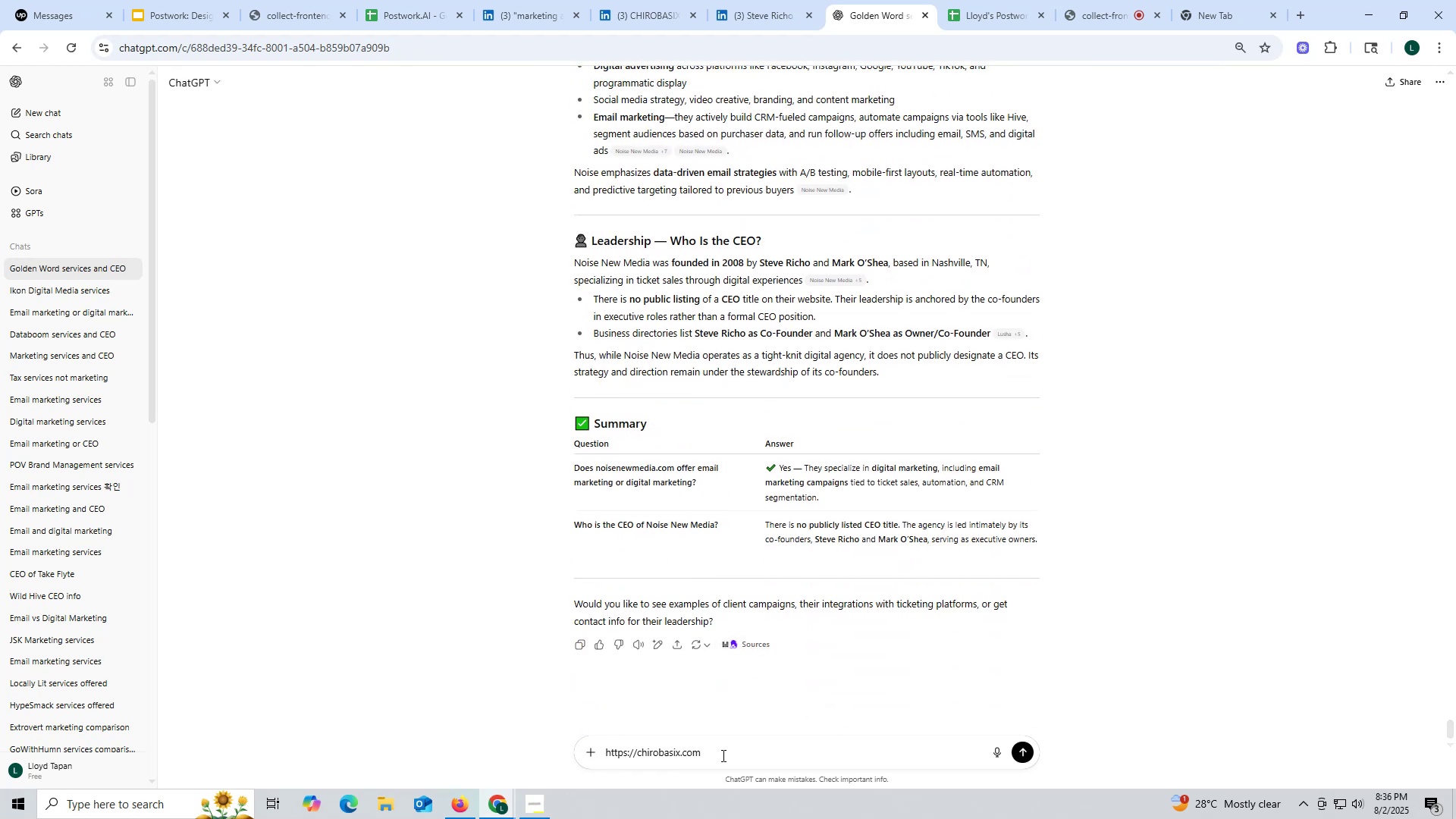 
left_click([731, 757])
 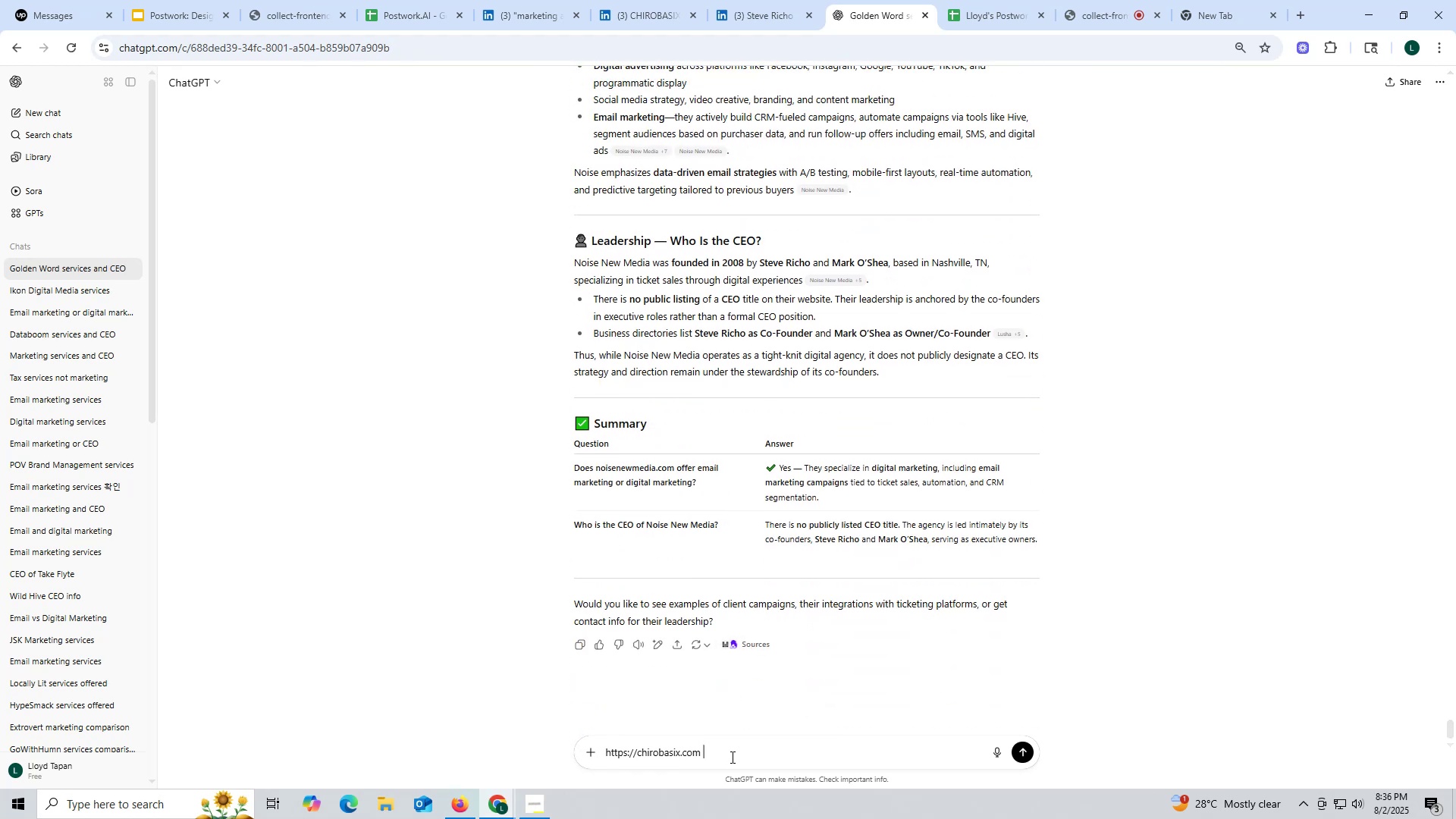 
key(Control+ControlLeft)
 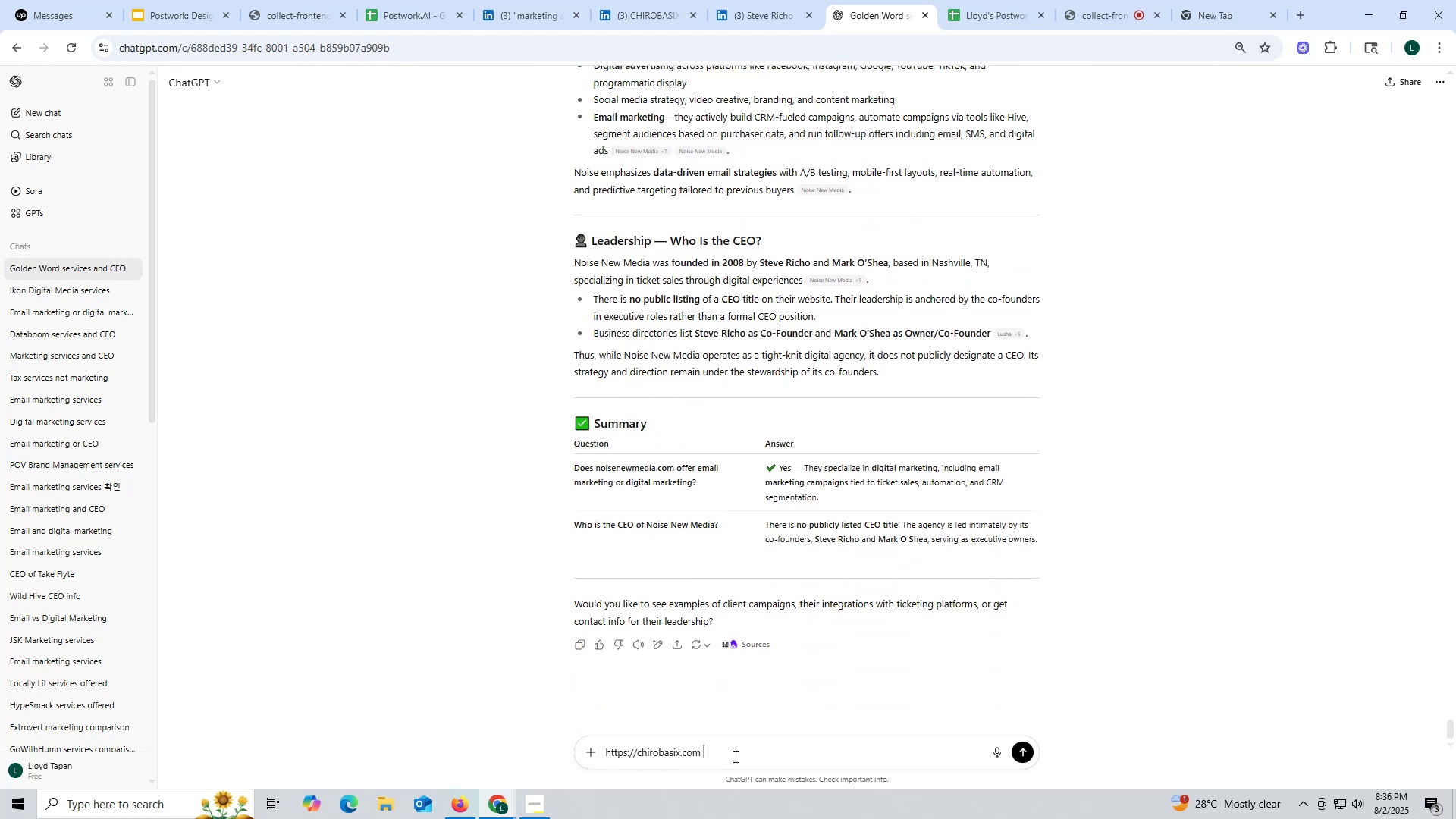 
key(Control+V)
 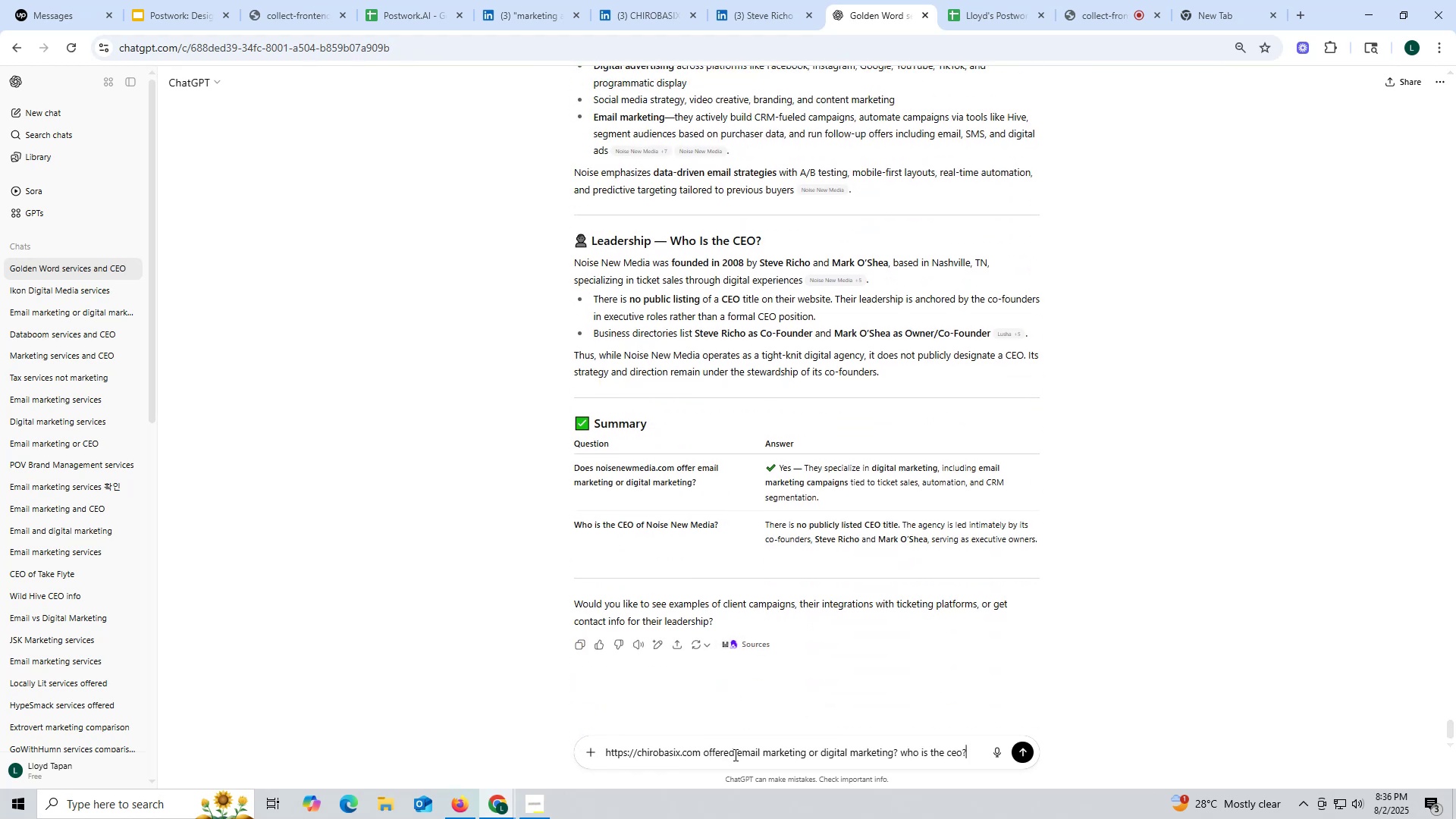 
key(Enter)
 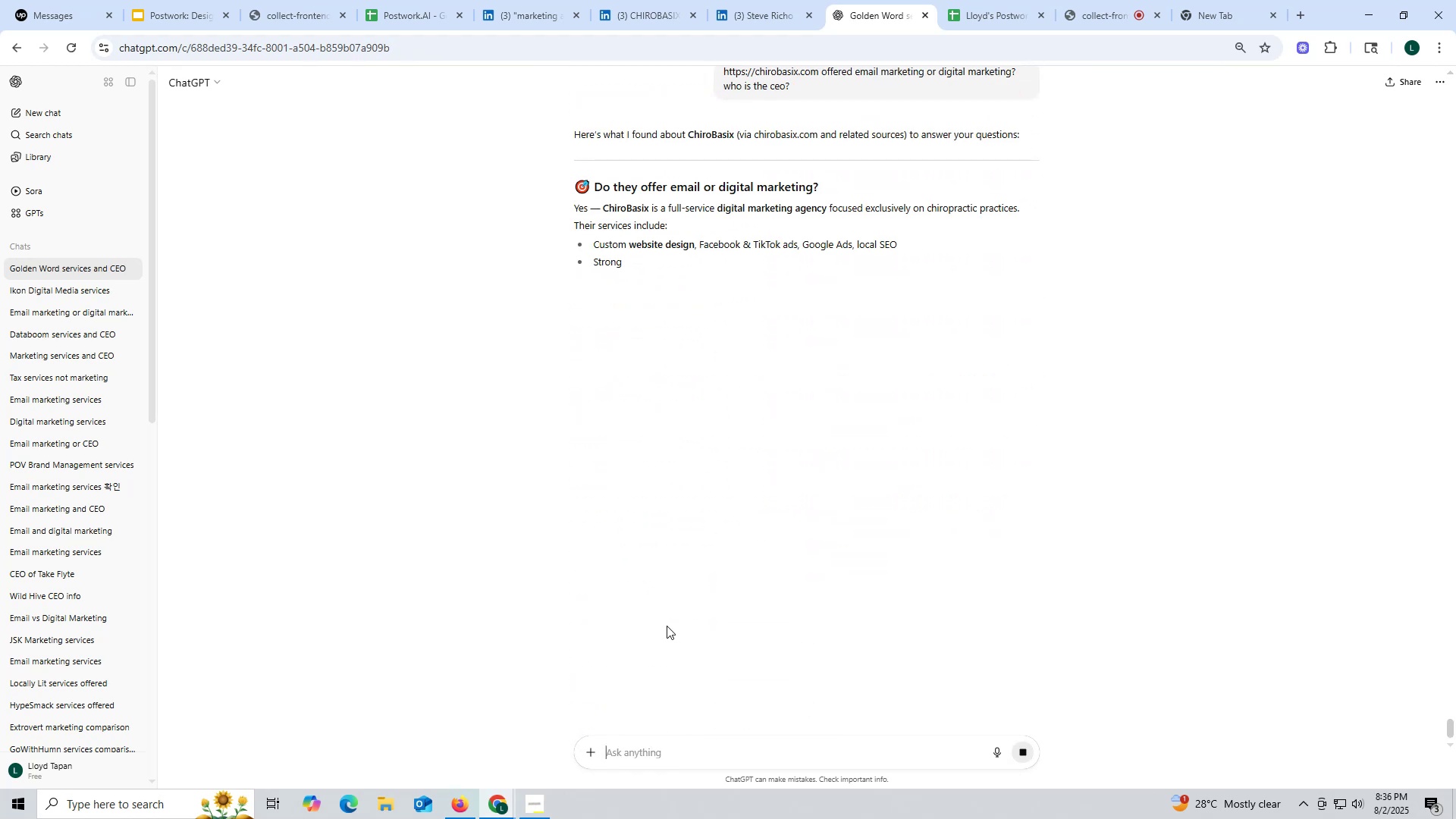 
wait(10.2)
 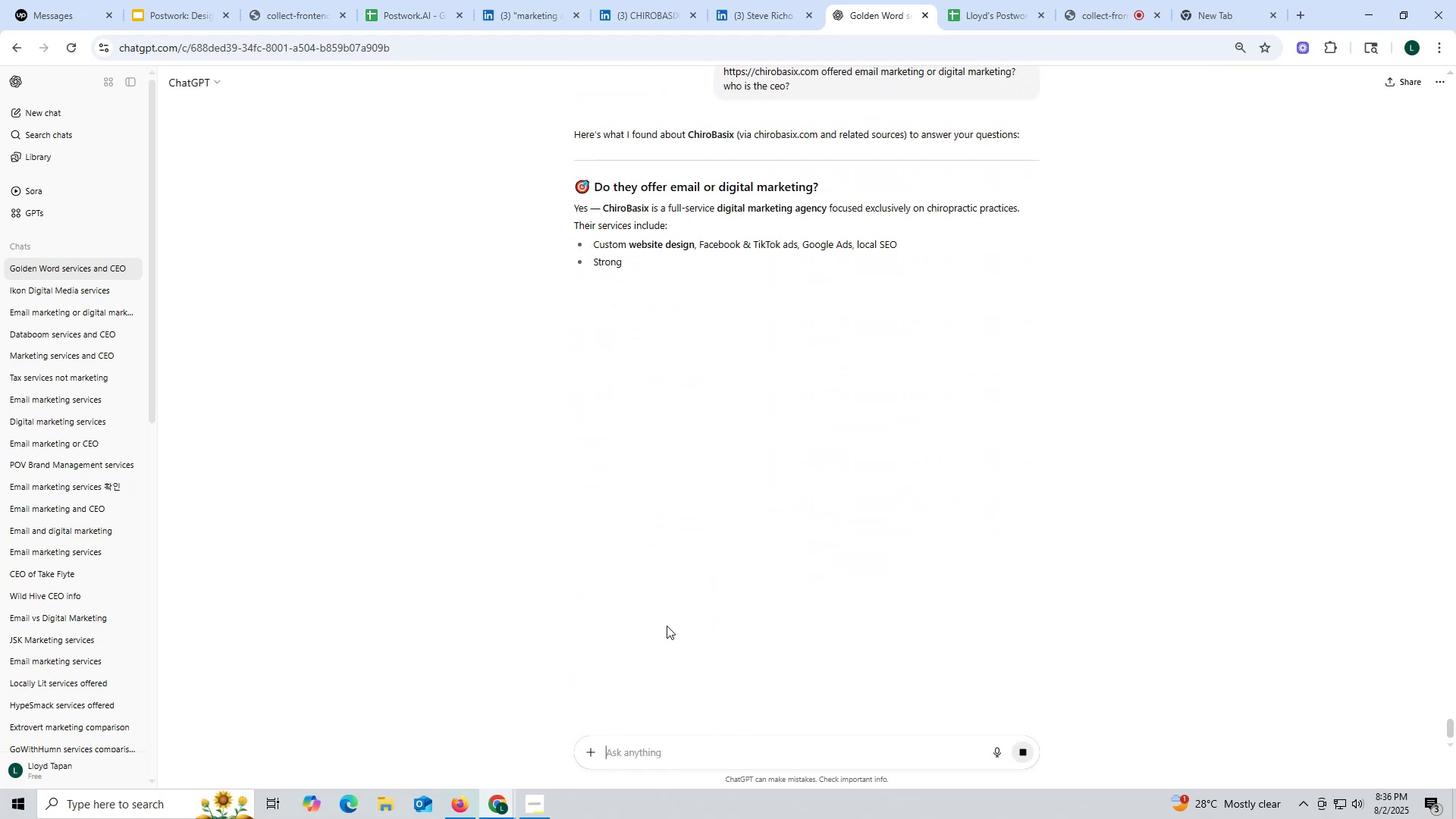 
left_click_drag(start_coordinate=[724, 390], to_coordinate=[777, 391])
 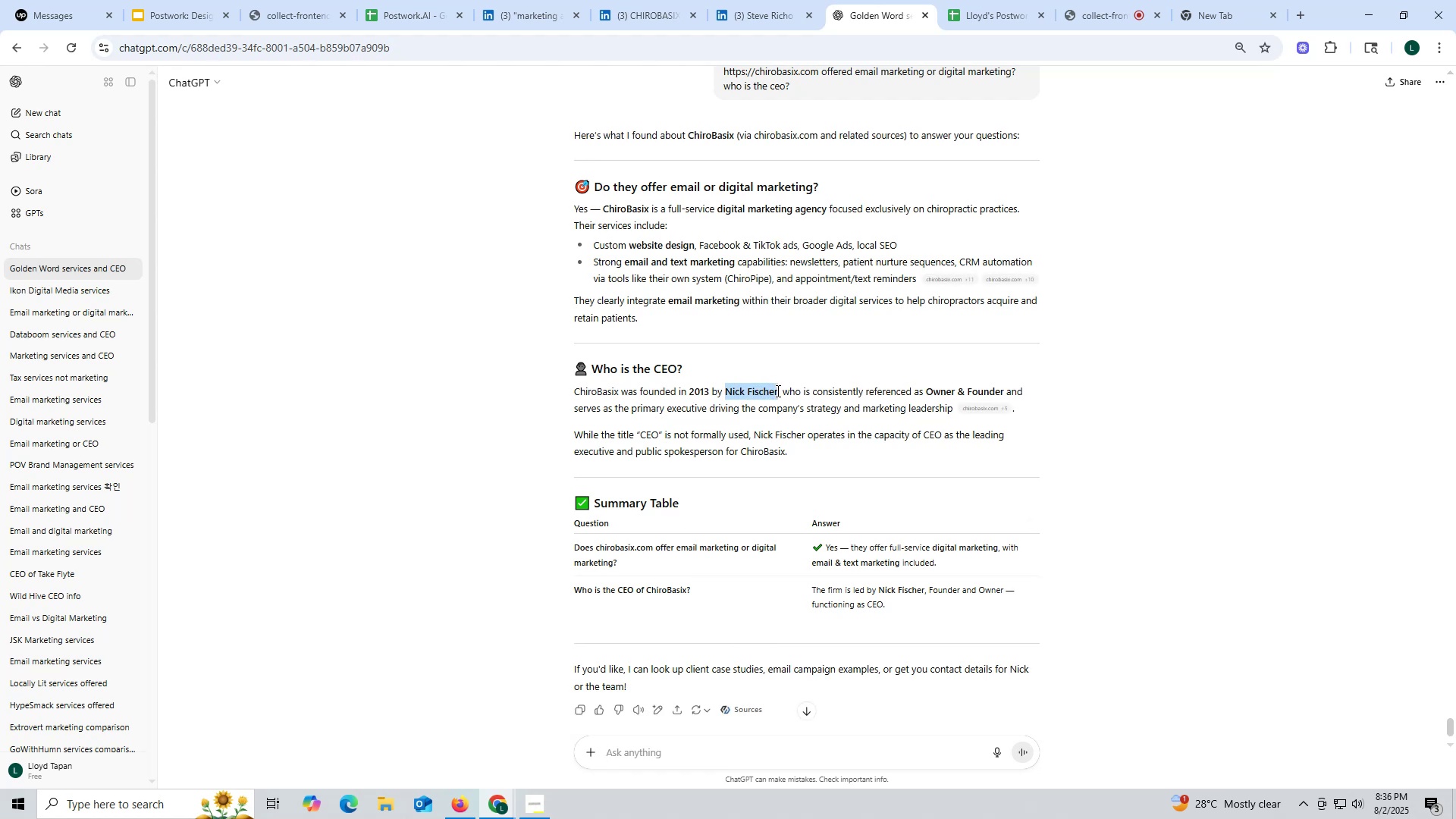 
key(Control+ControlLeft)
 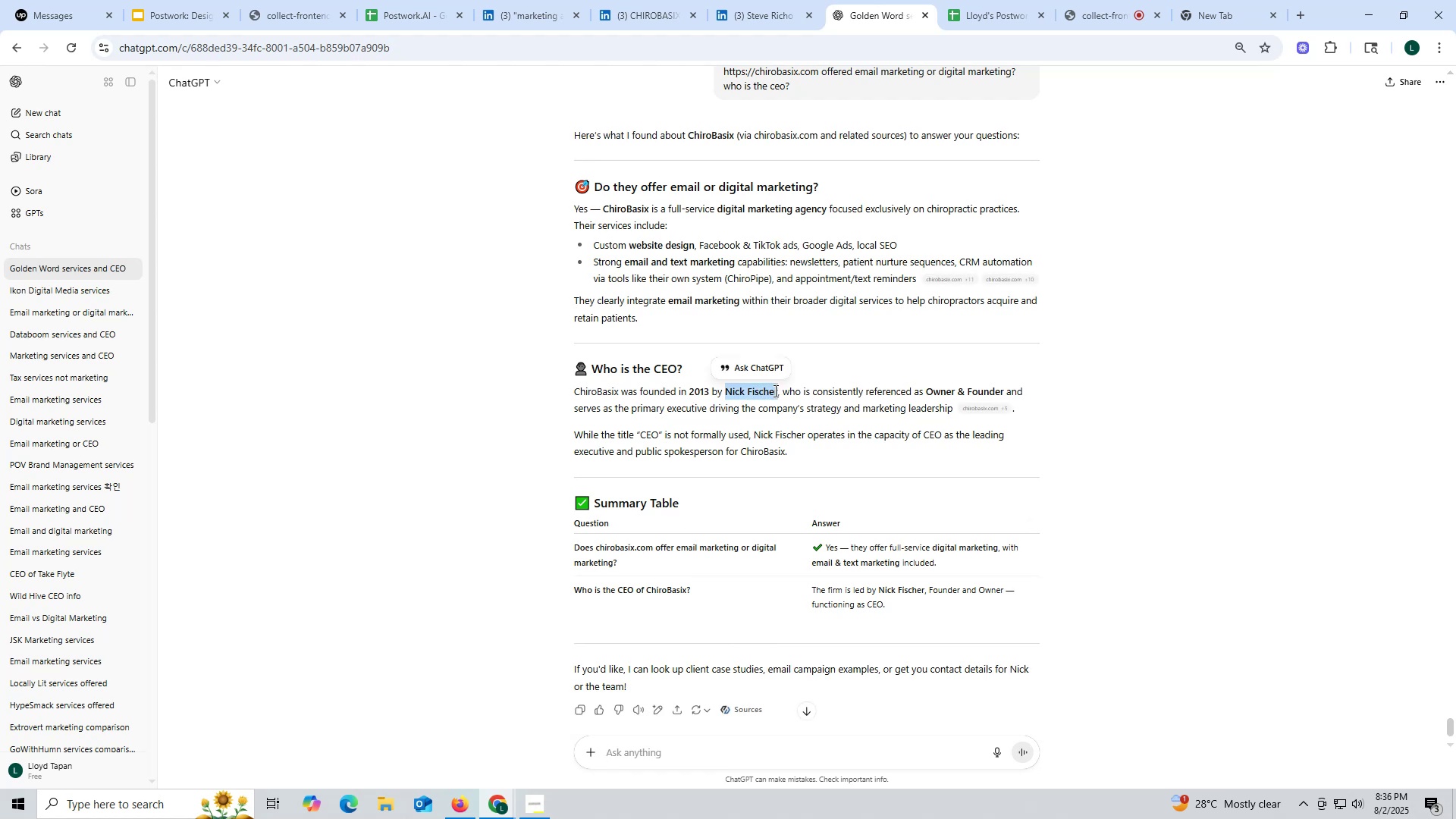 
key(Control+C)
 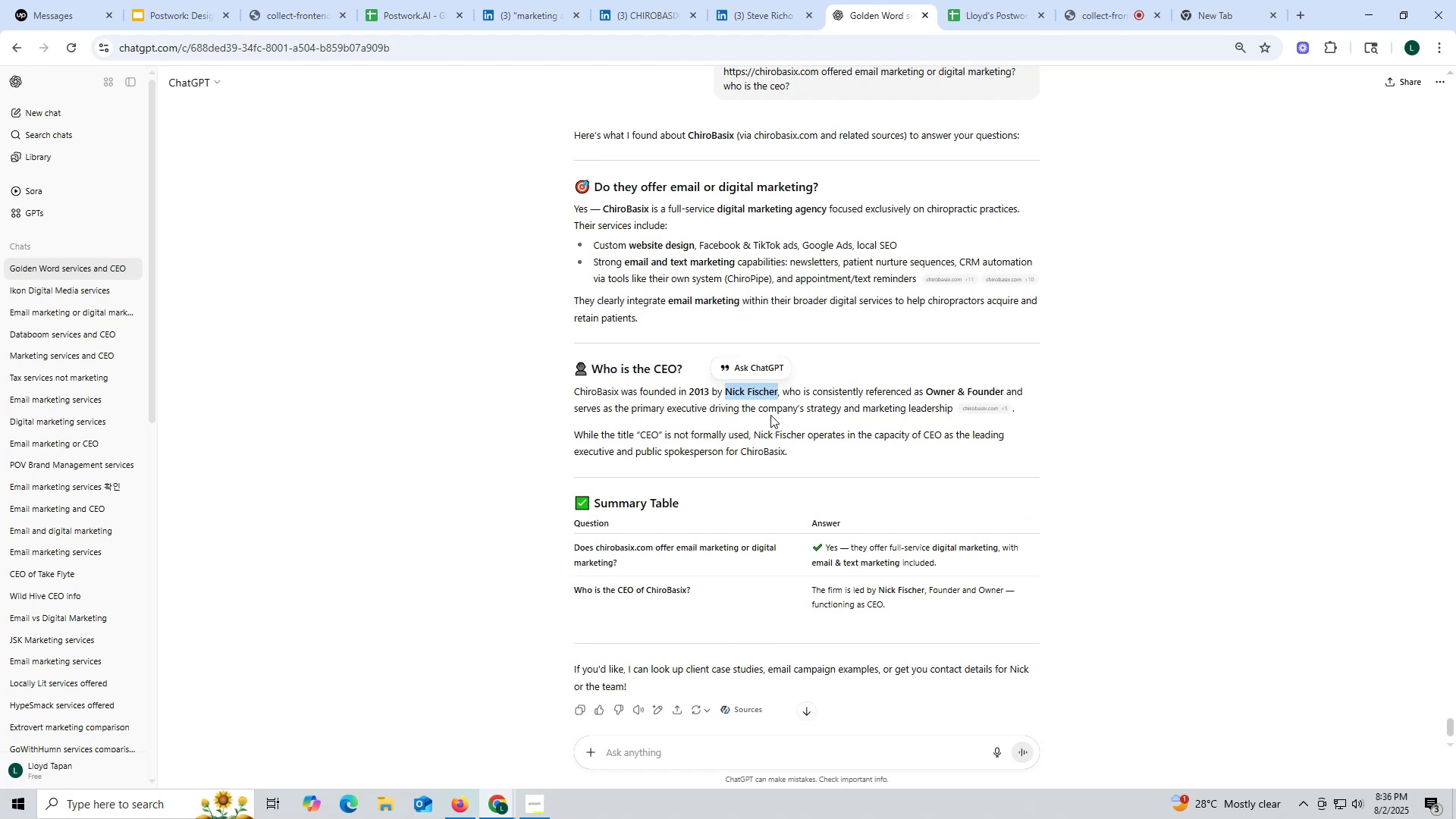 
key(Control+ControlLeft)
 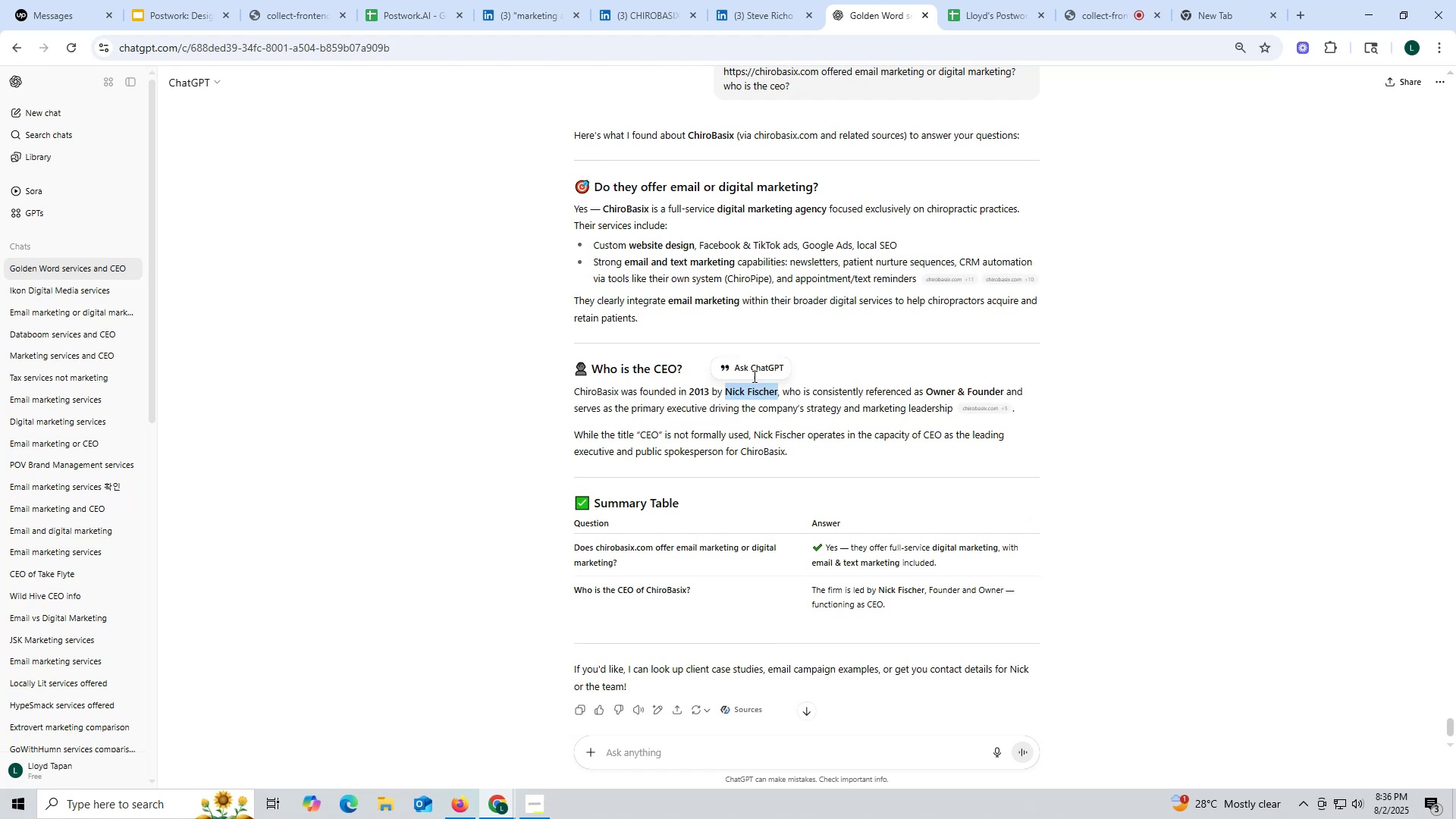 
key(Control+C)
 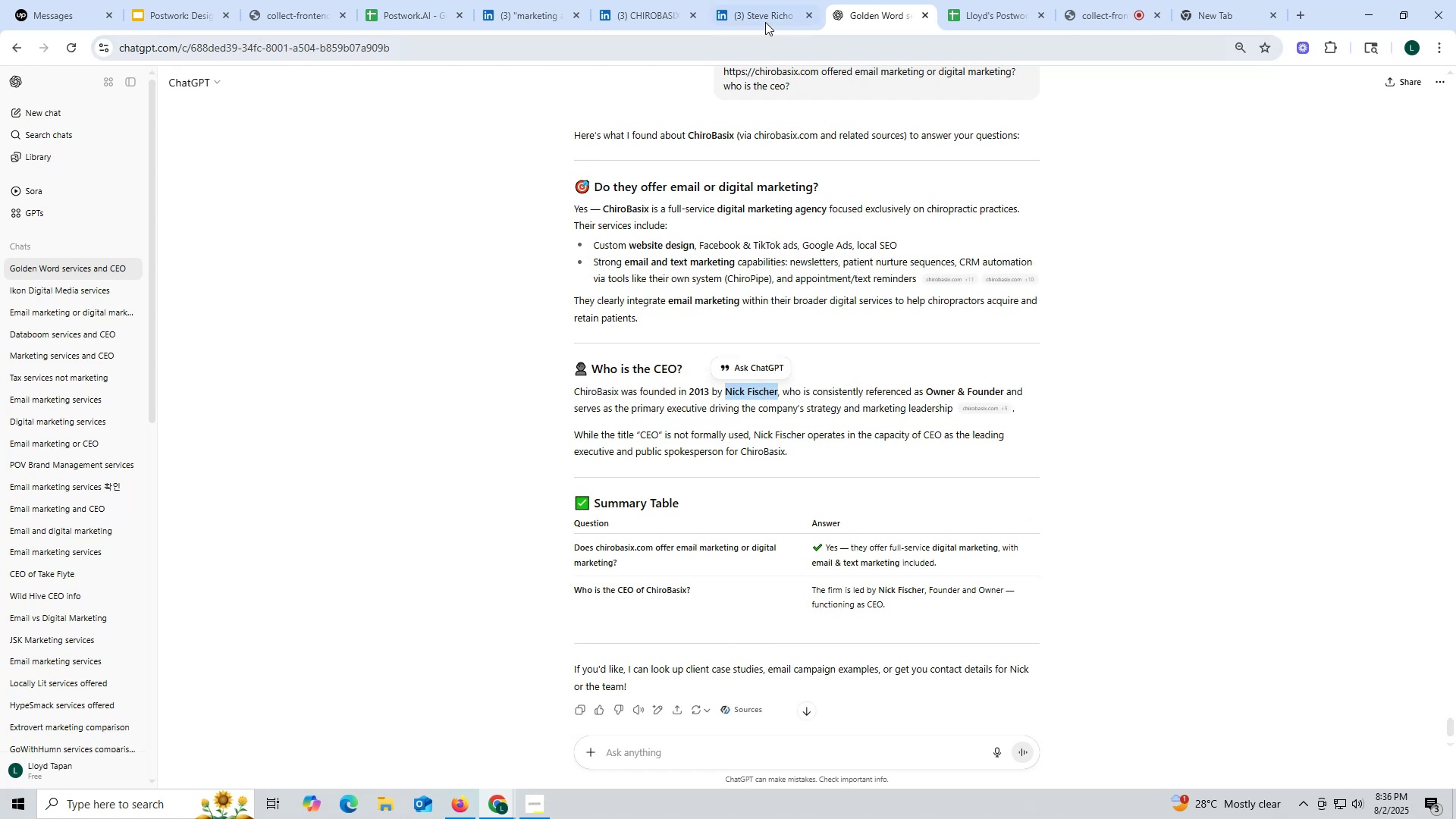 
left_click([763, 14])
 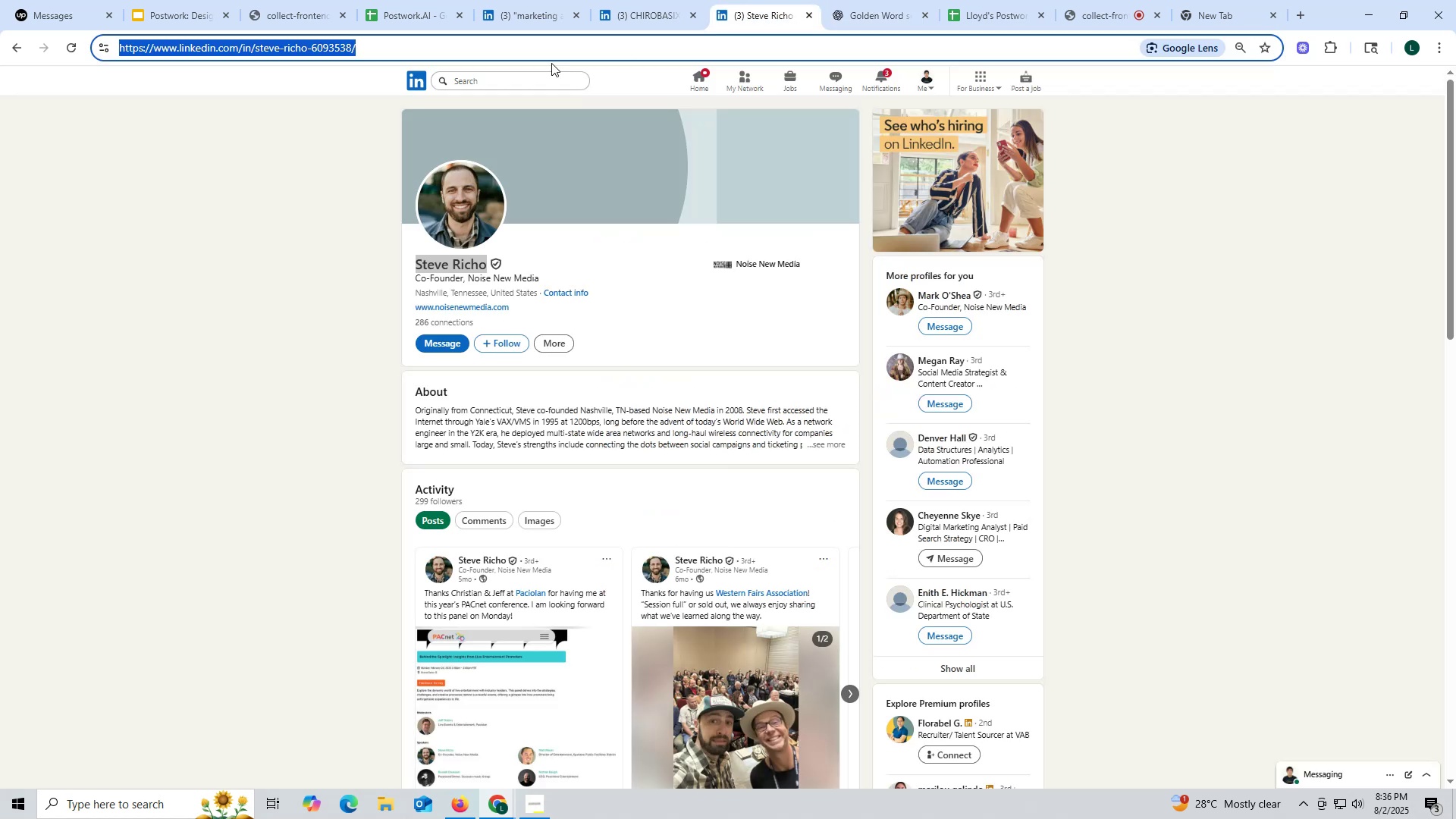 
key(Control+ControlLeft)
 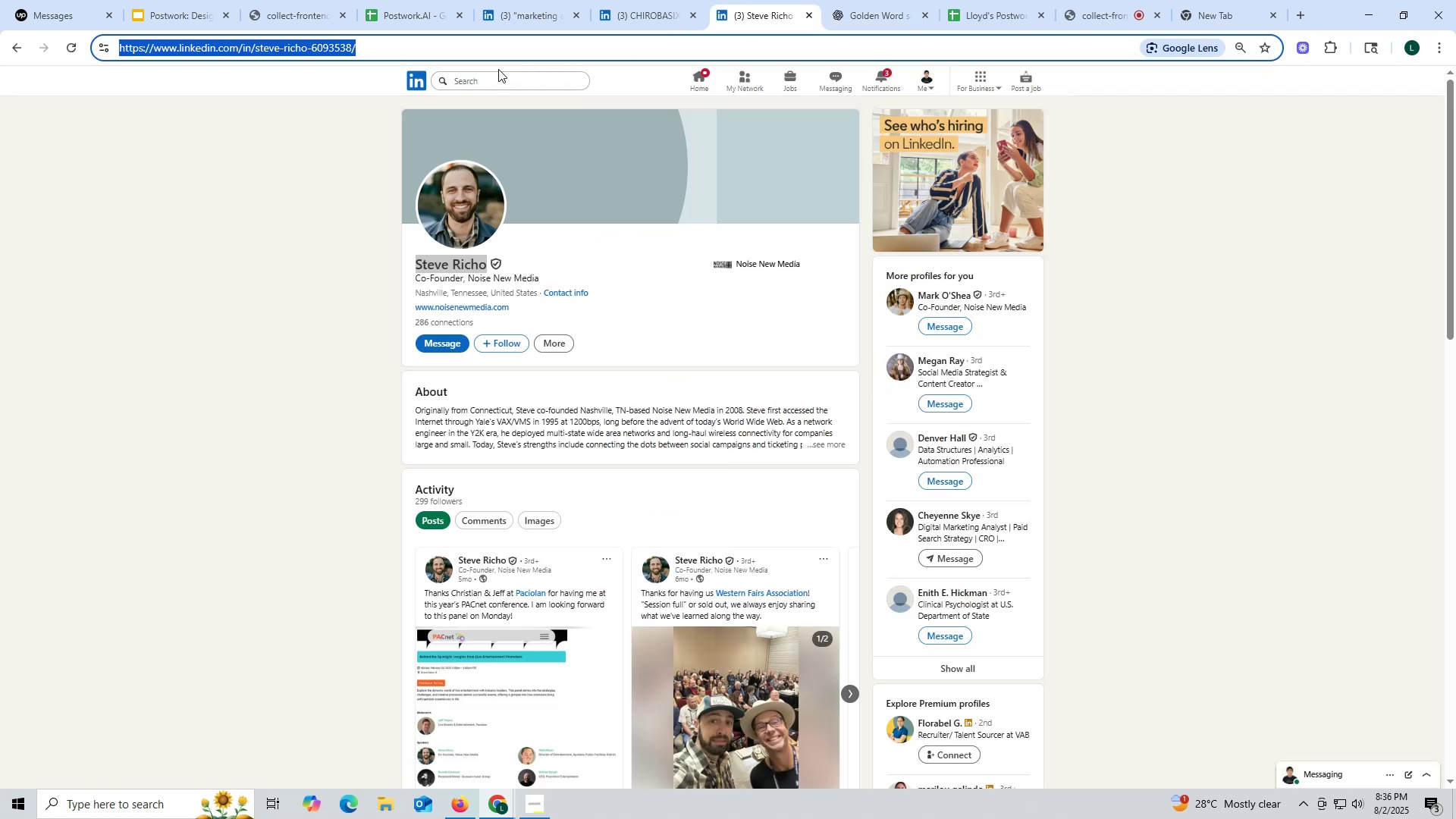 
key(Control+V)
 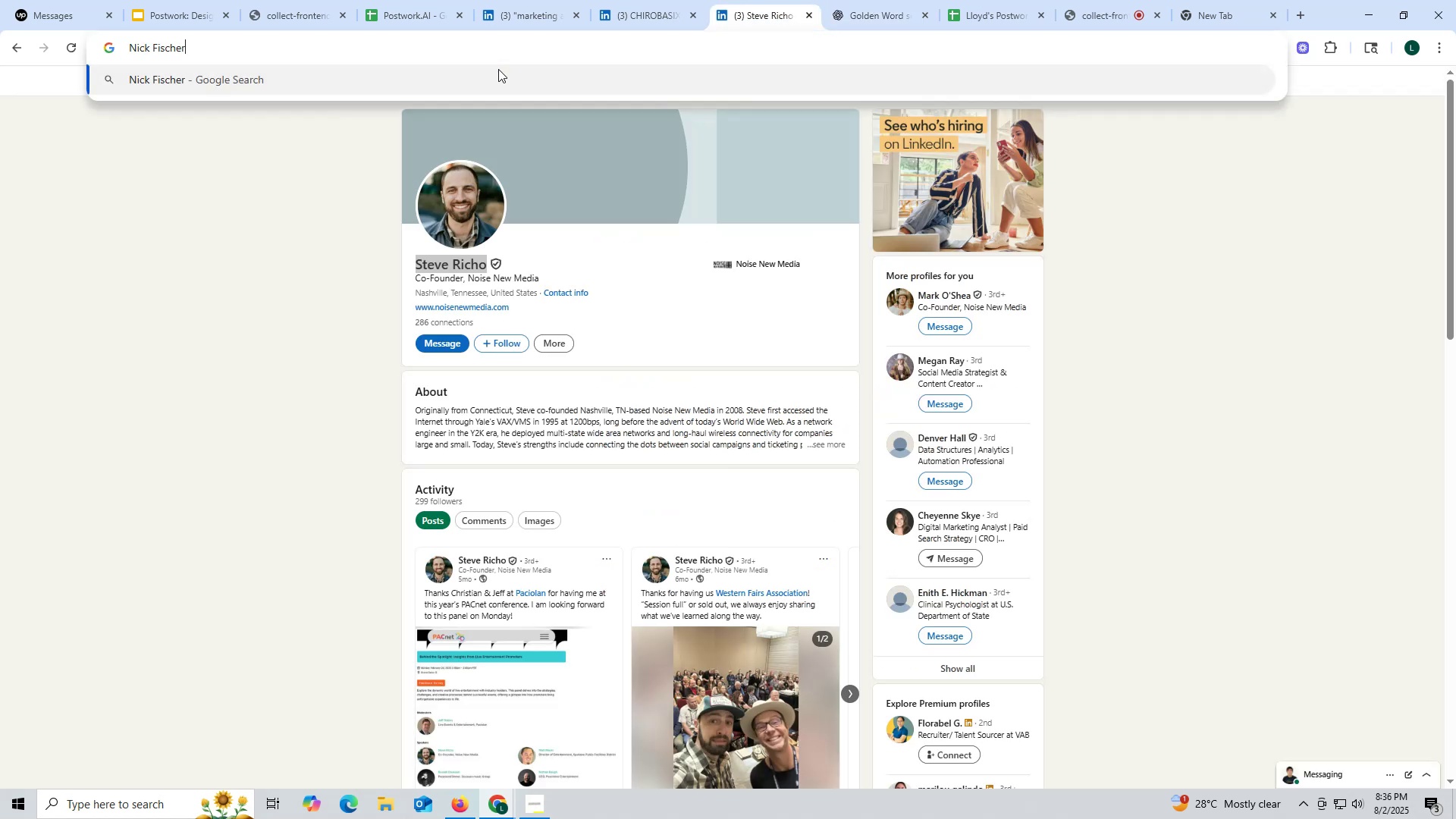 
key(Space)
 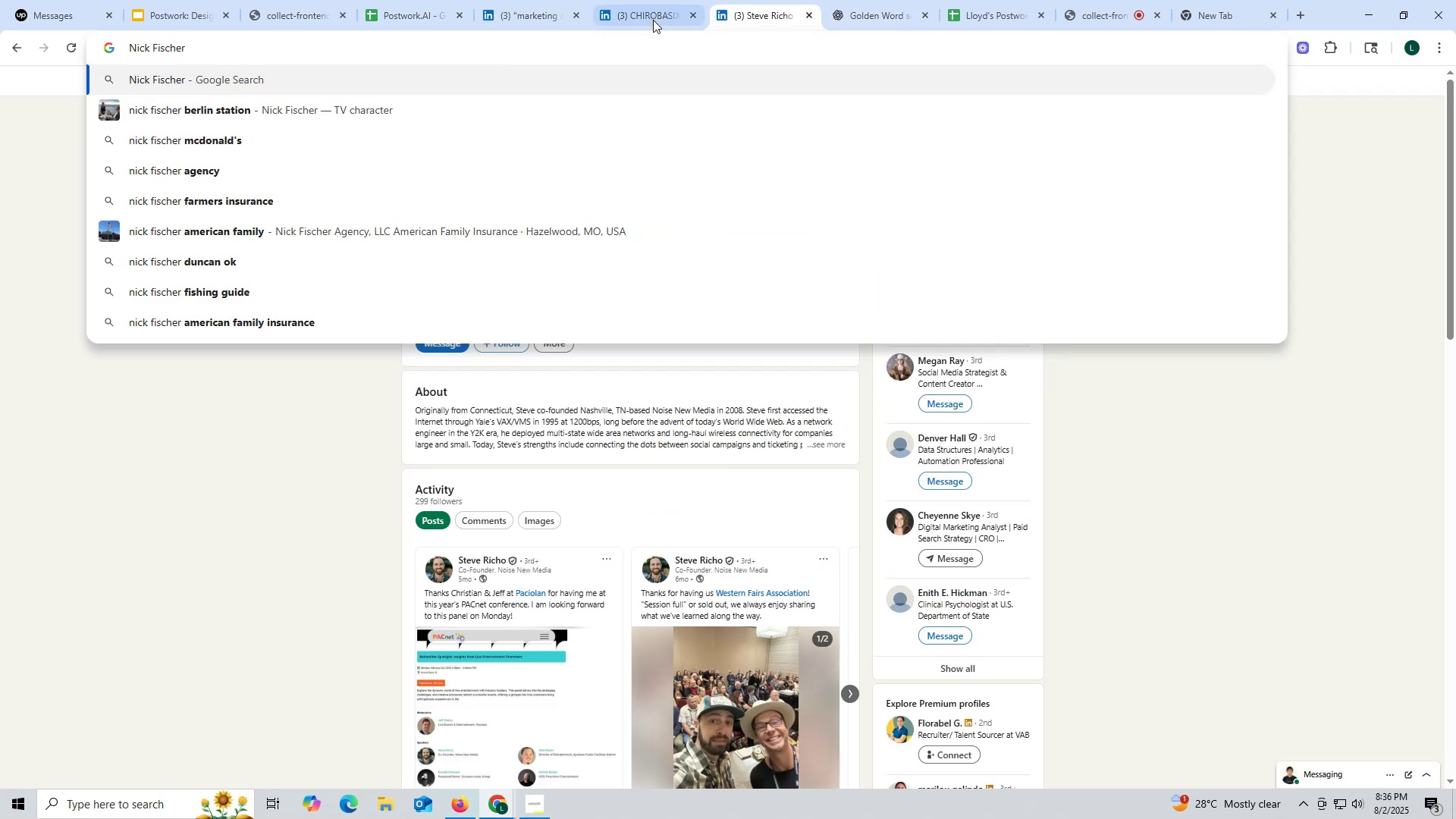 
left_click([645, 8])
 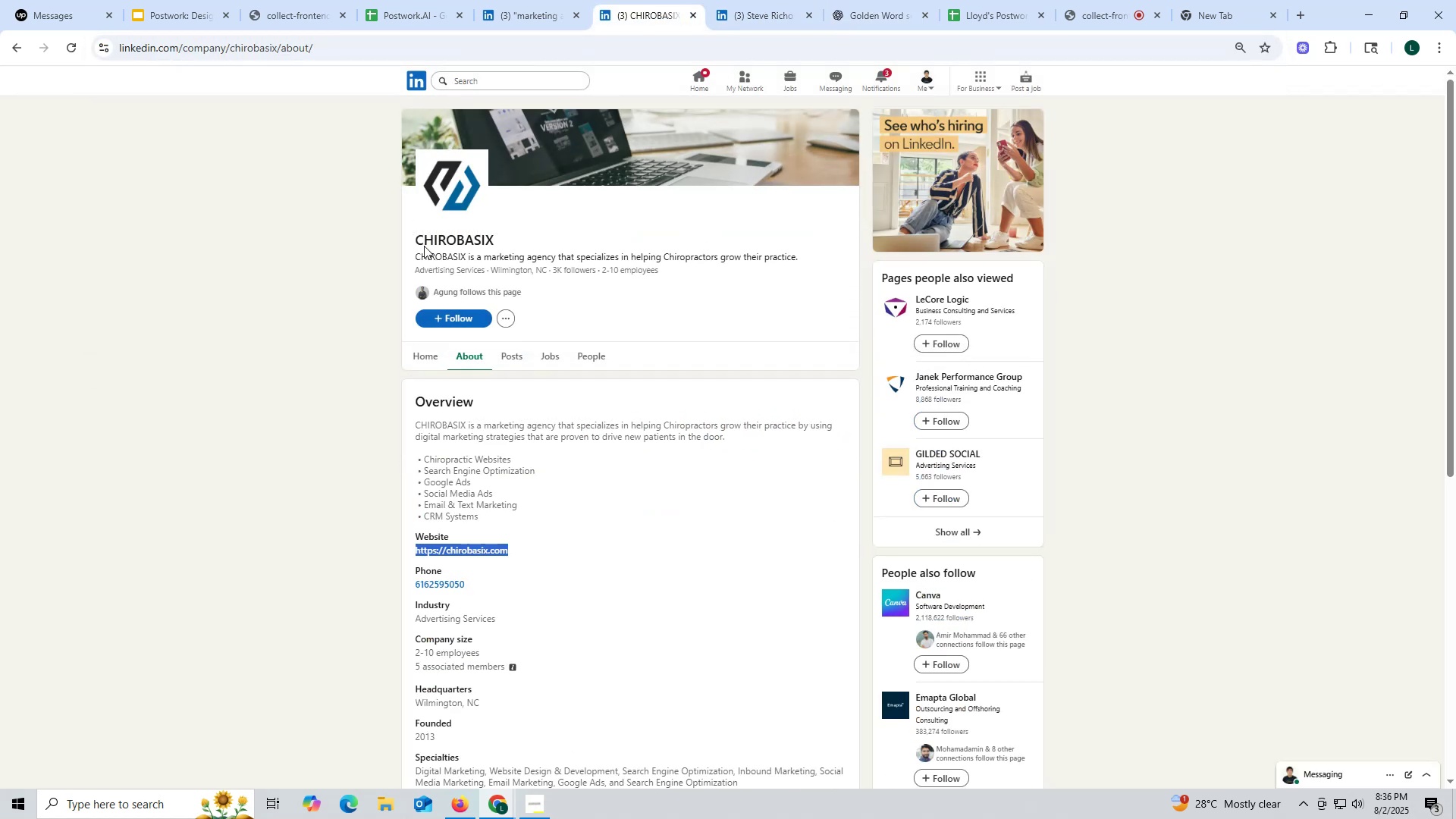 
left_click_drag(start_coordinate=[407, 235], to_coordinate=[538, 229])
 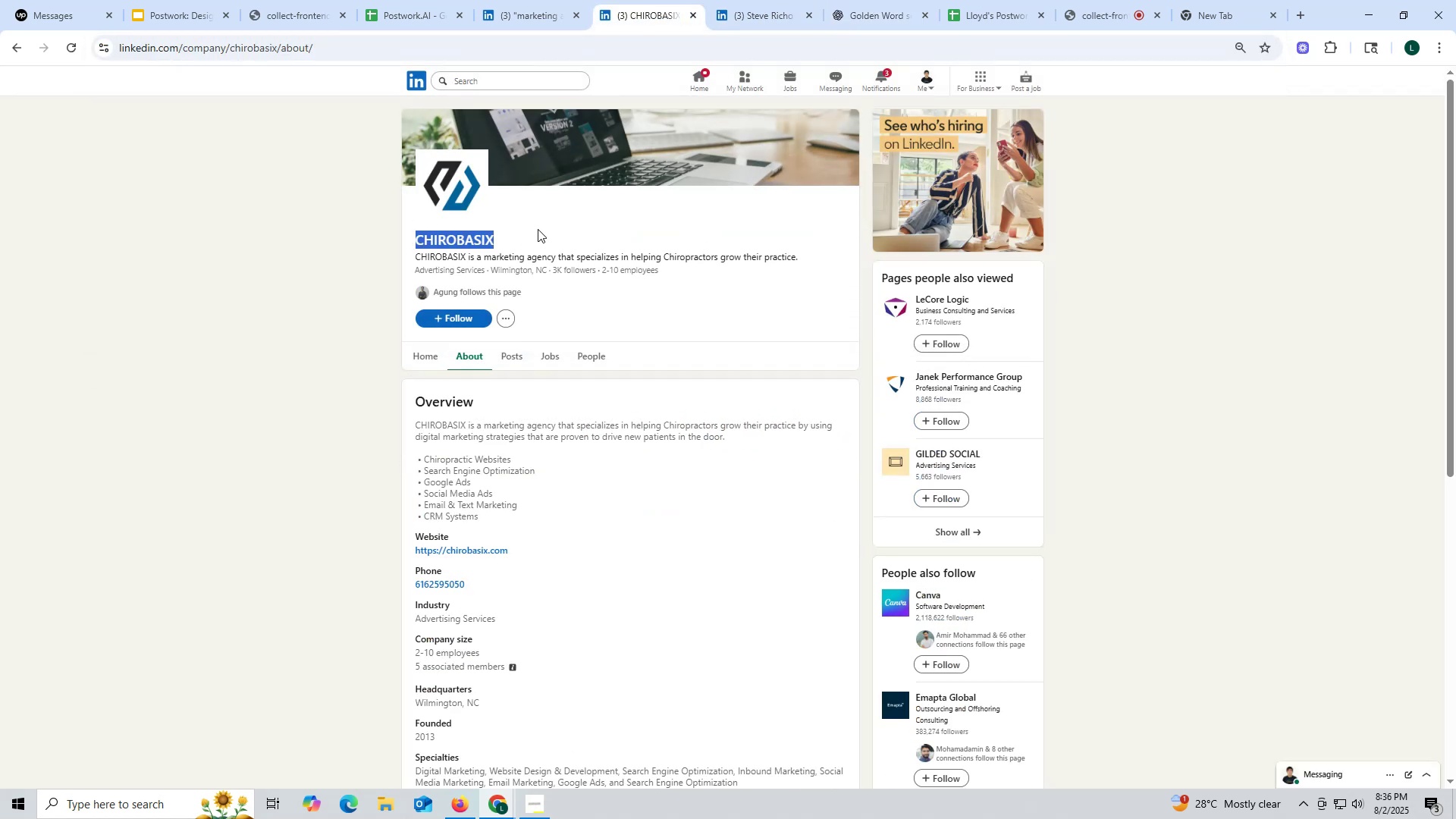 
key(Control+ControlLeft)
 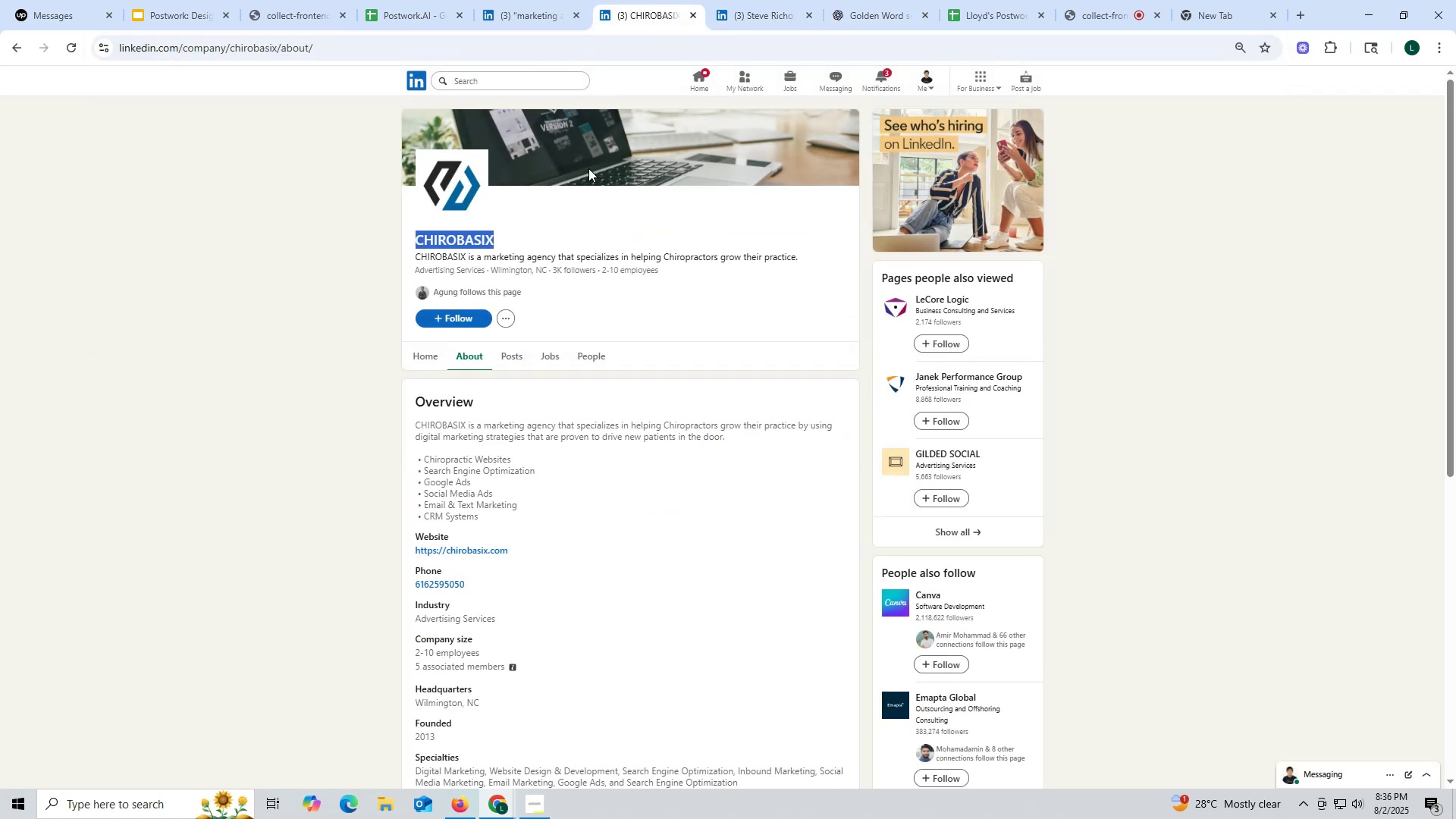 
key(Control+C)
 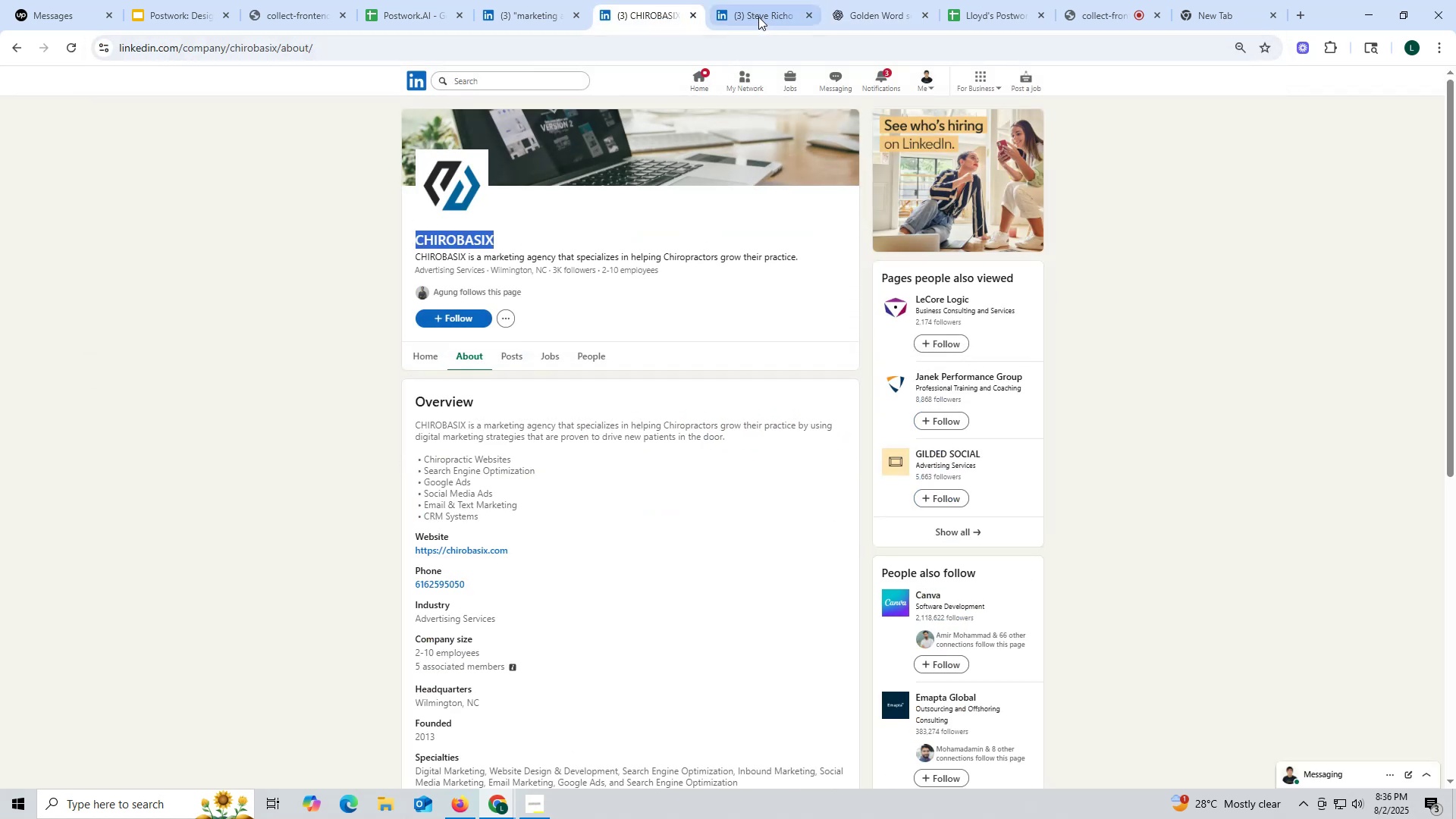 
left_click([758, 16])
 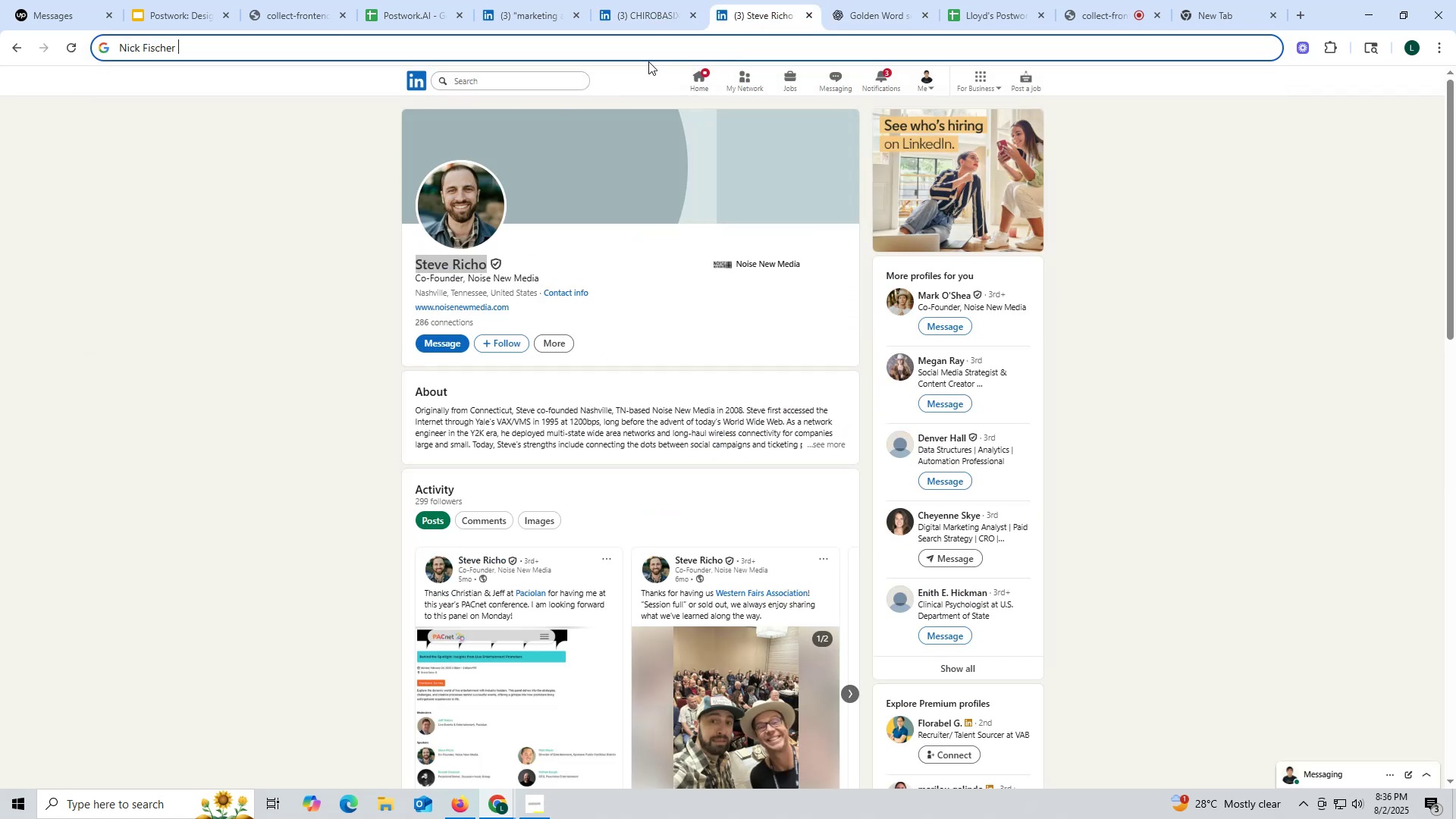 
key(Control+ControlLeft)
 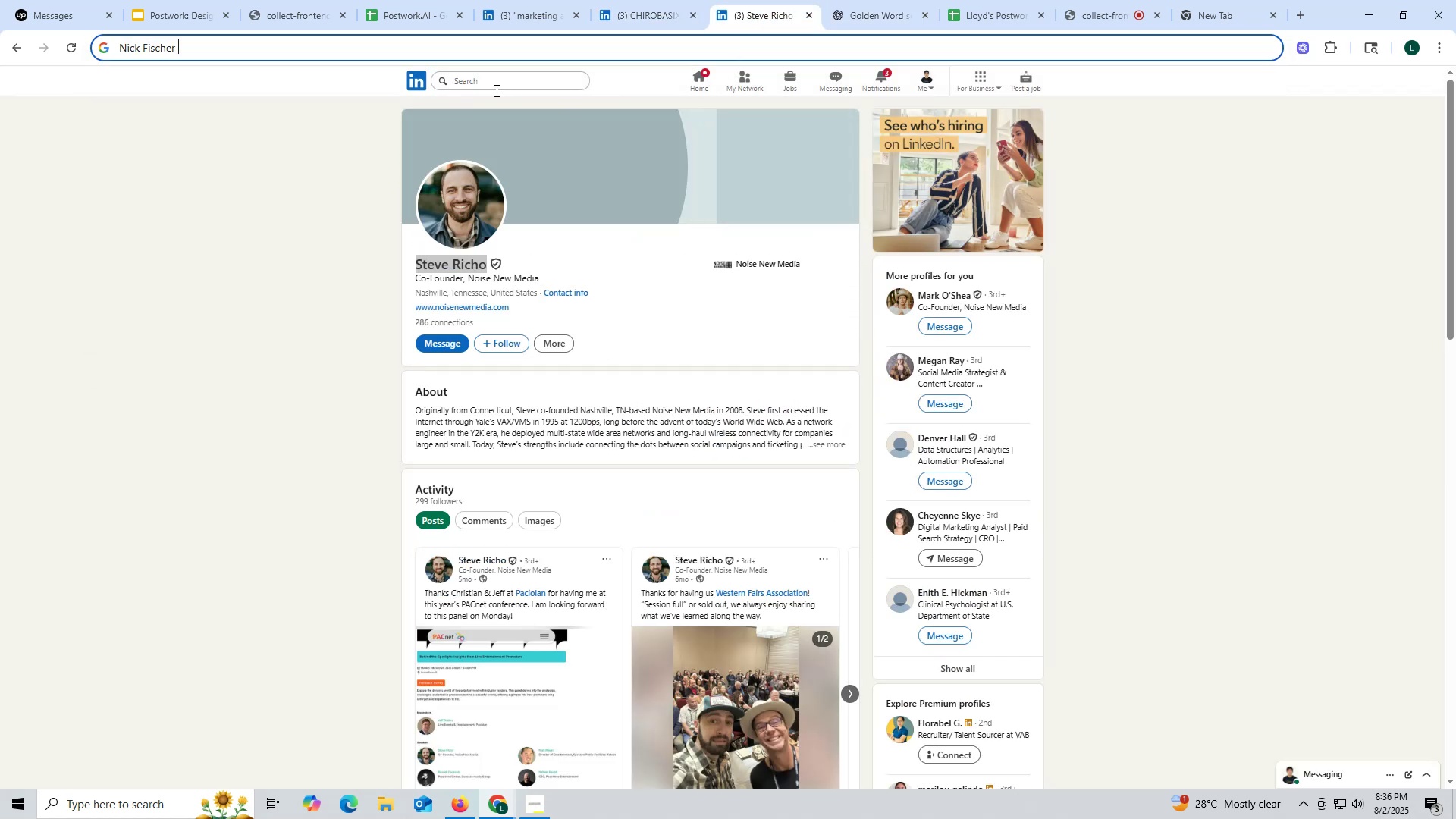 
key(Control+V)
 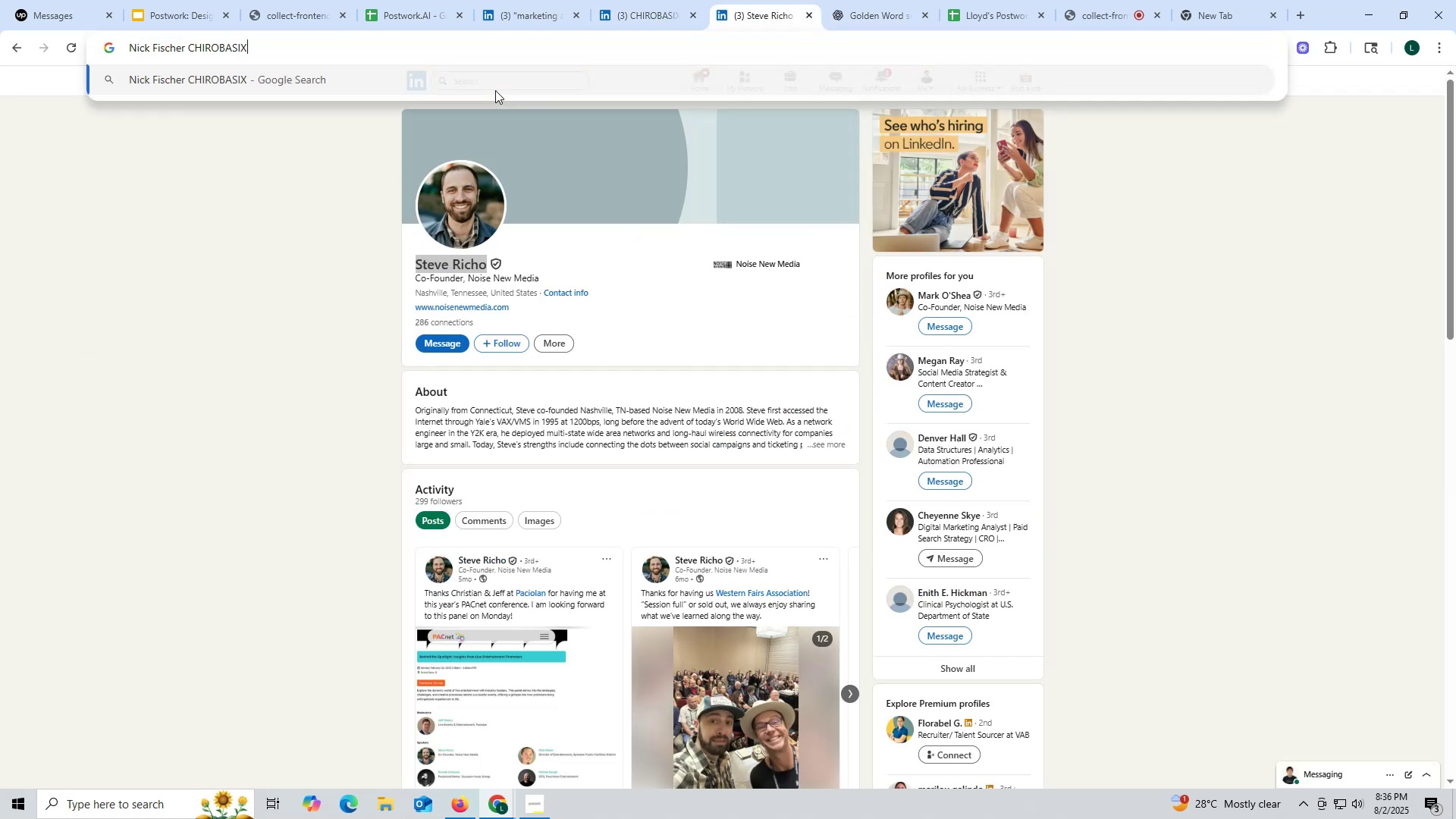 
key(Space)
 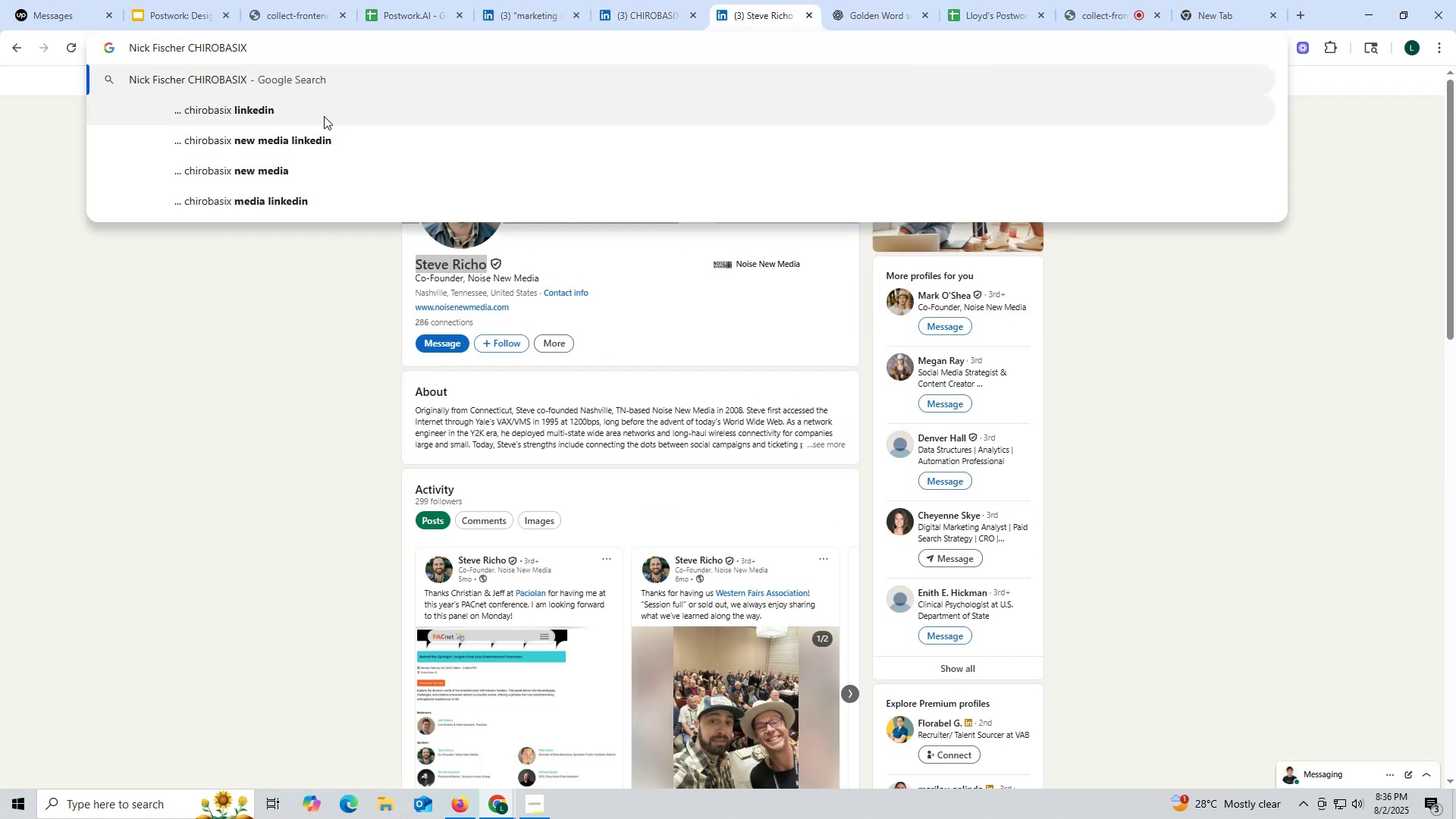 
left_click([323, 112])
 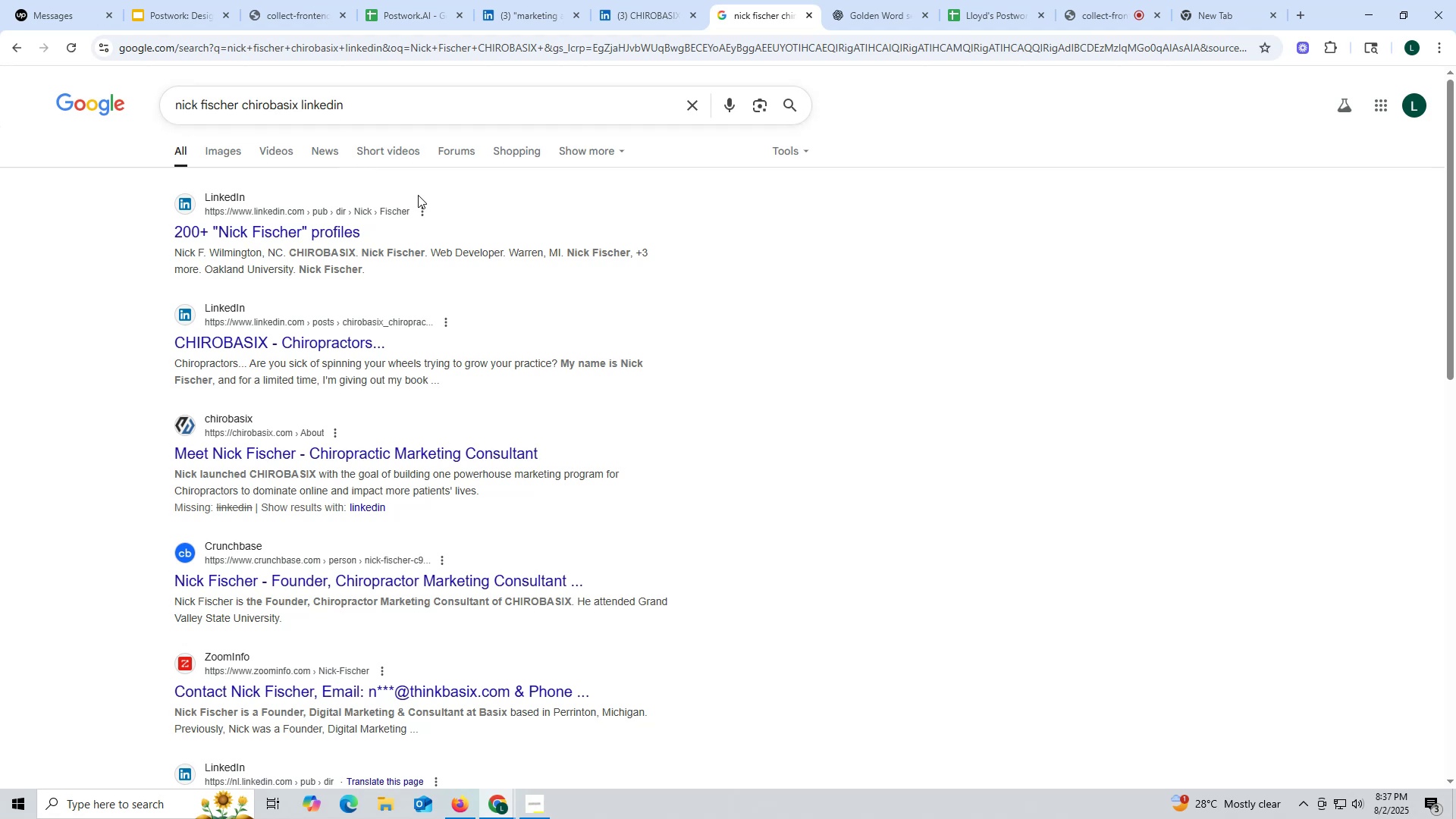 
wait(42.2)
 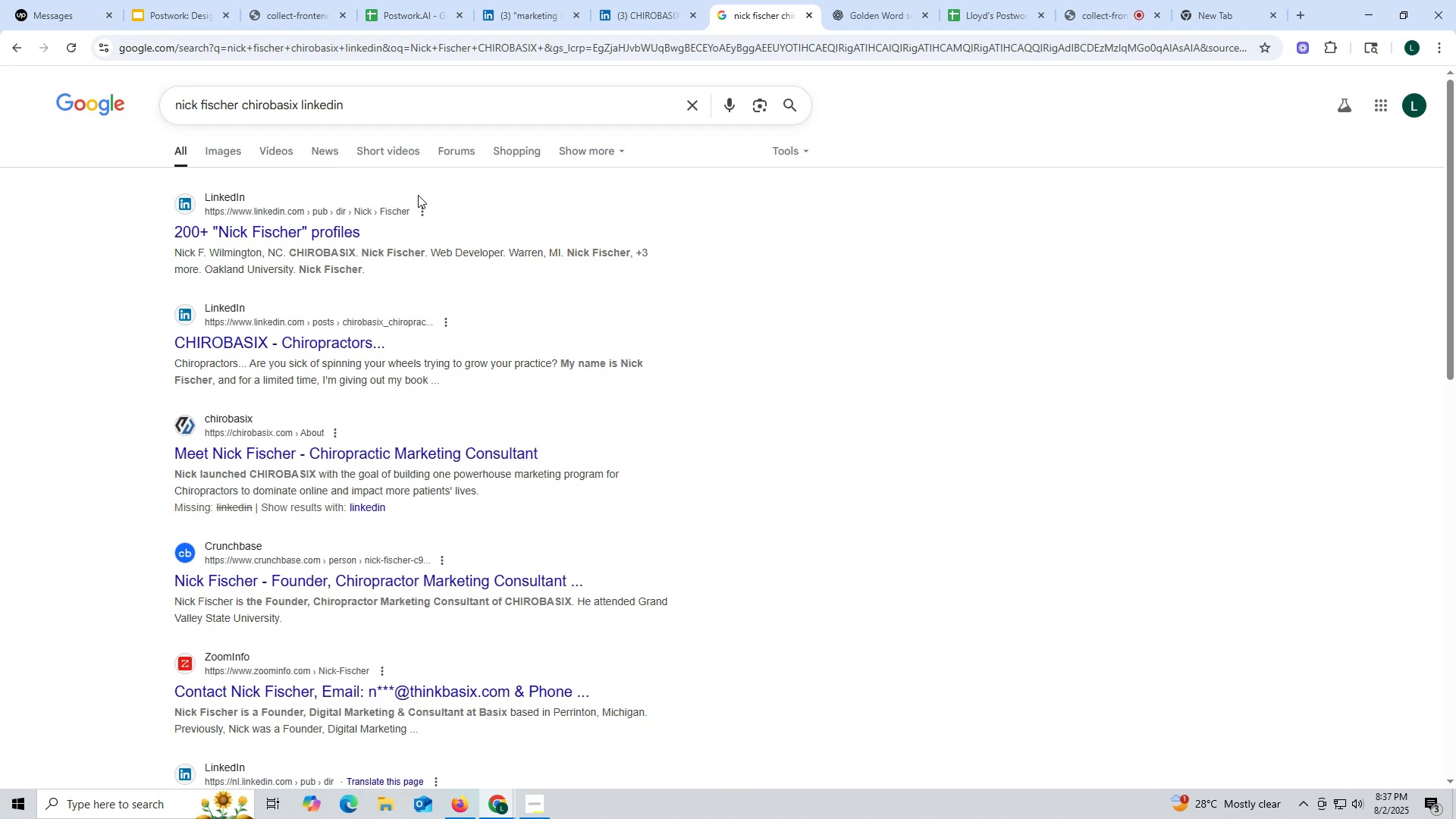 
left_click([643, 17])
 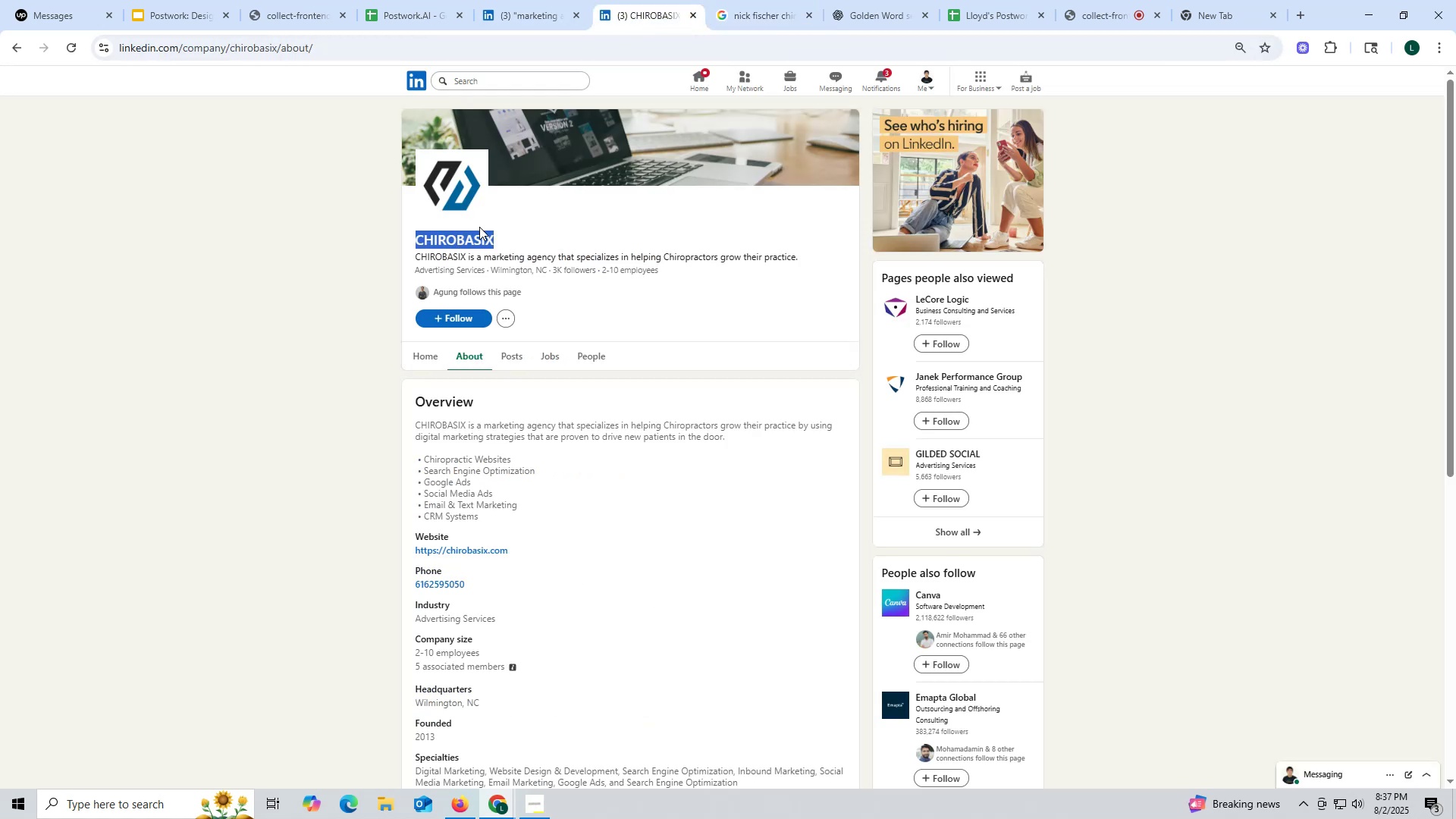 
key(Control+ControlLeft)
 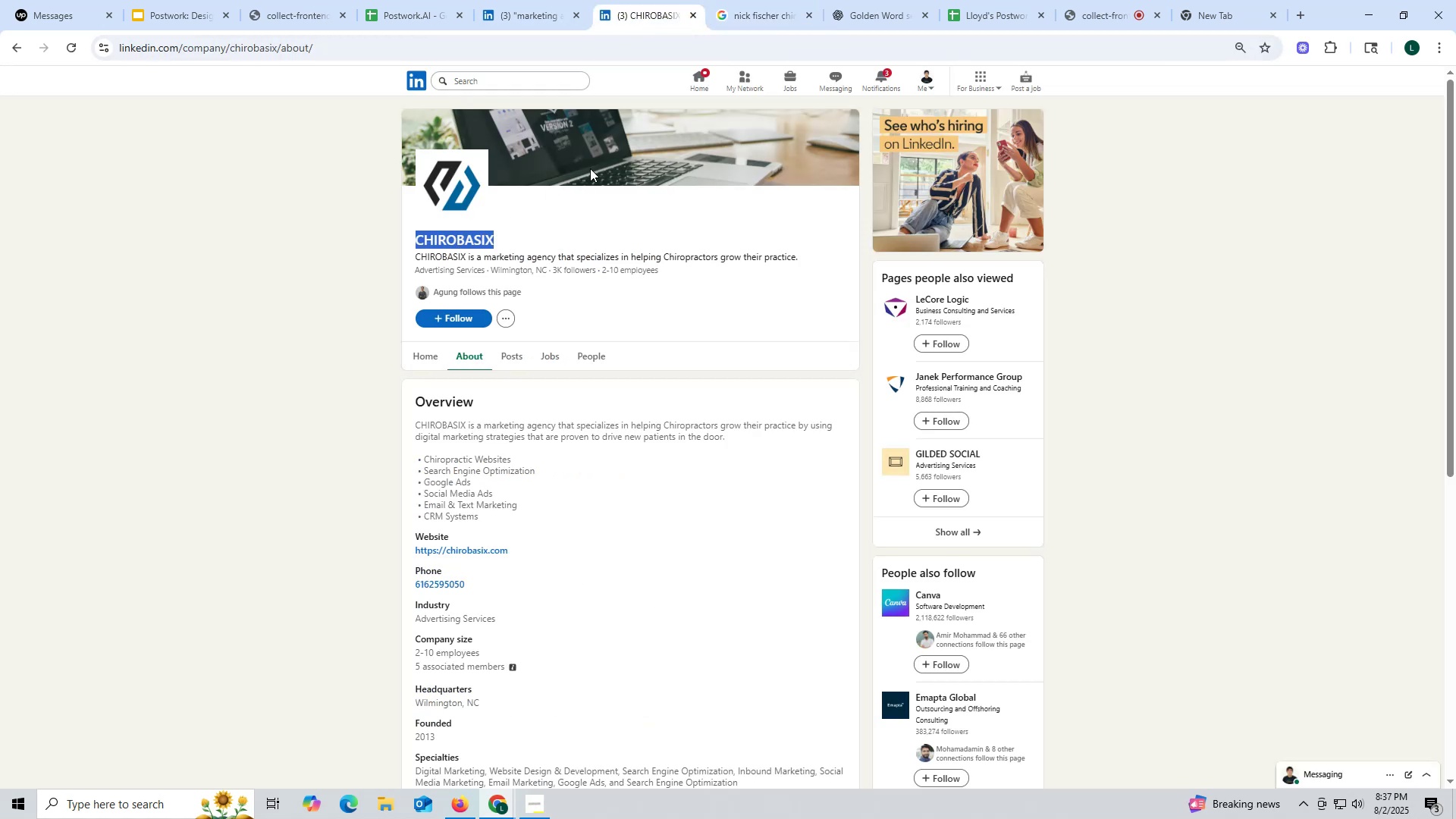 
key(Control+C)
 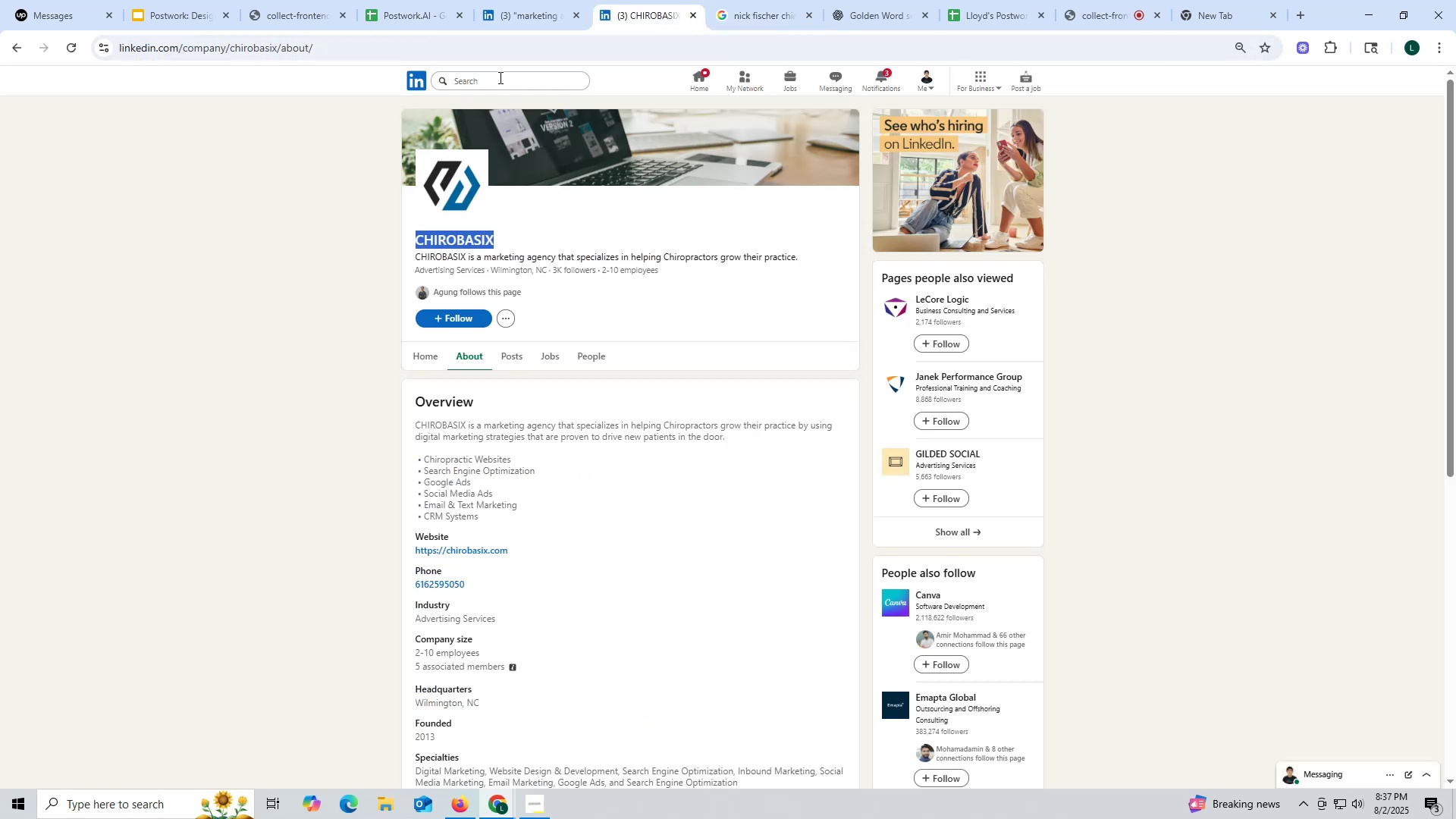 
left_click([499, 77])
 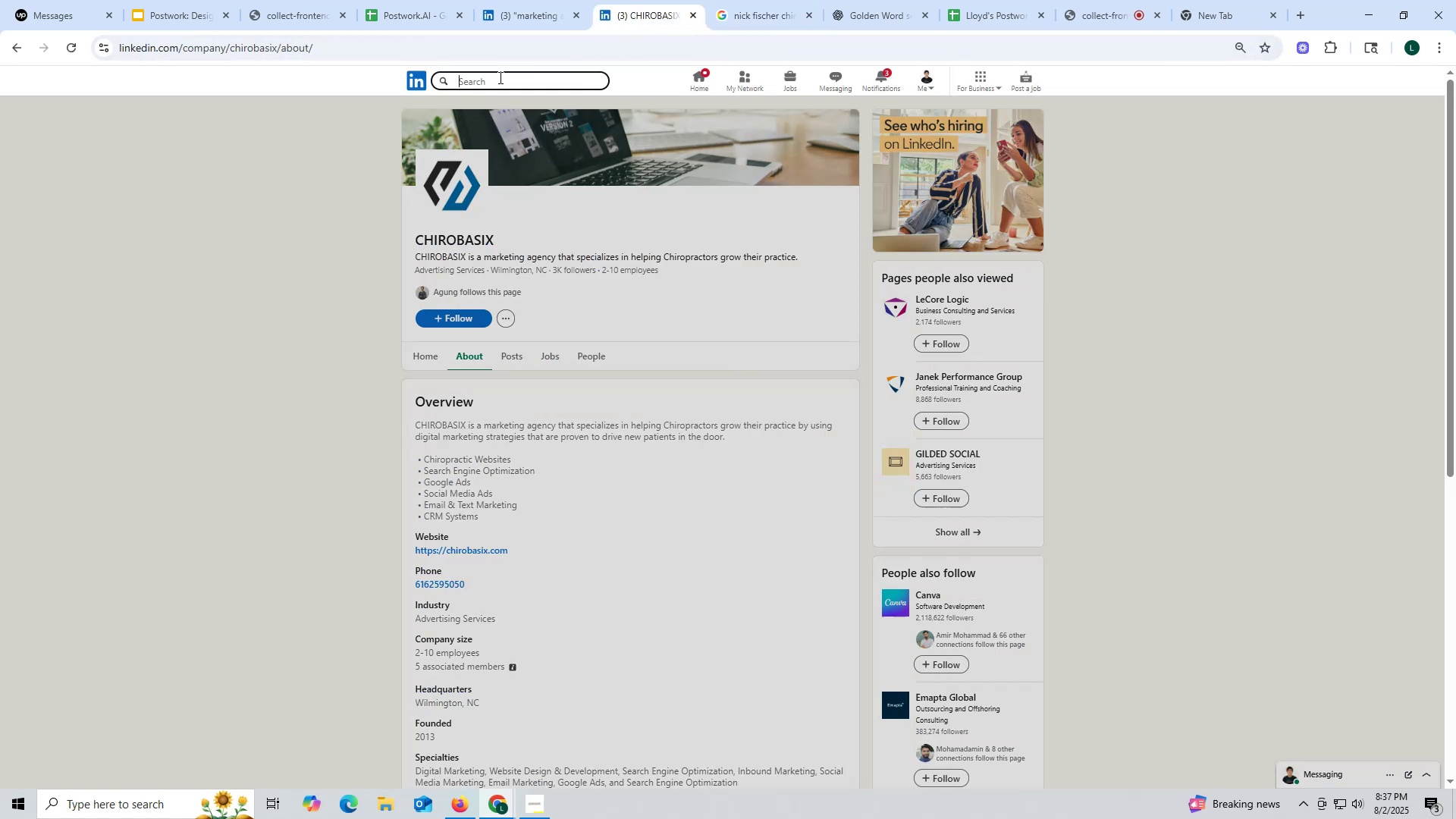 
key(Control+ControlLeft)
 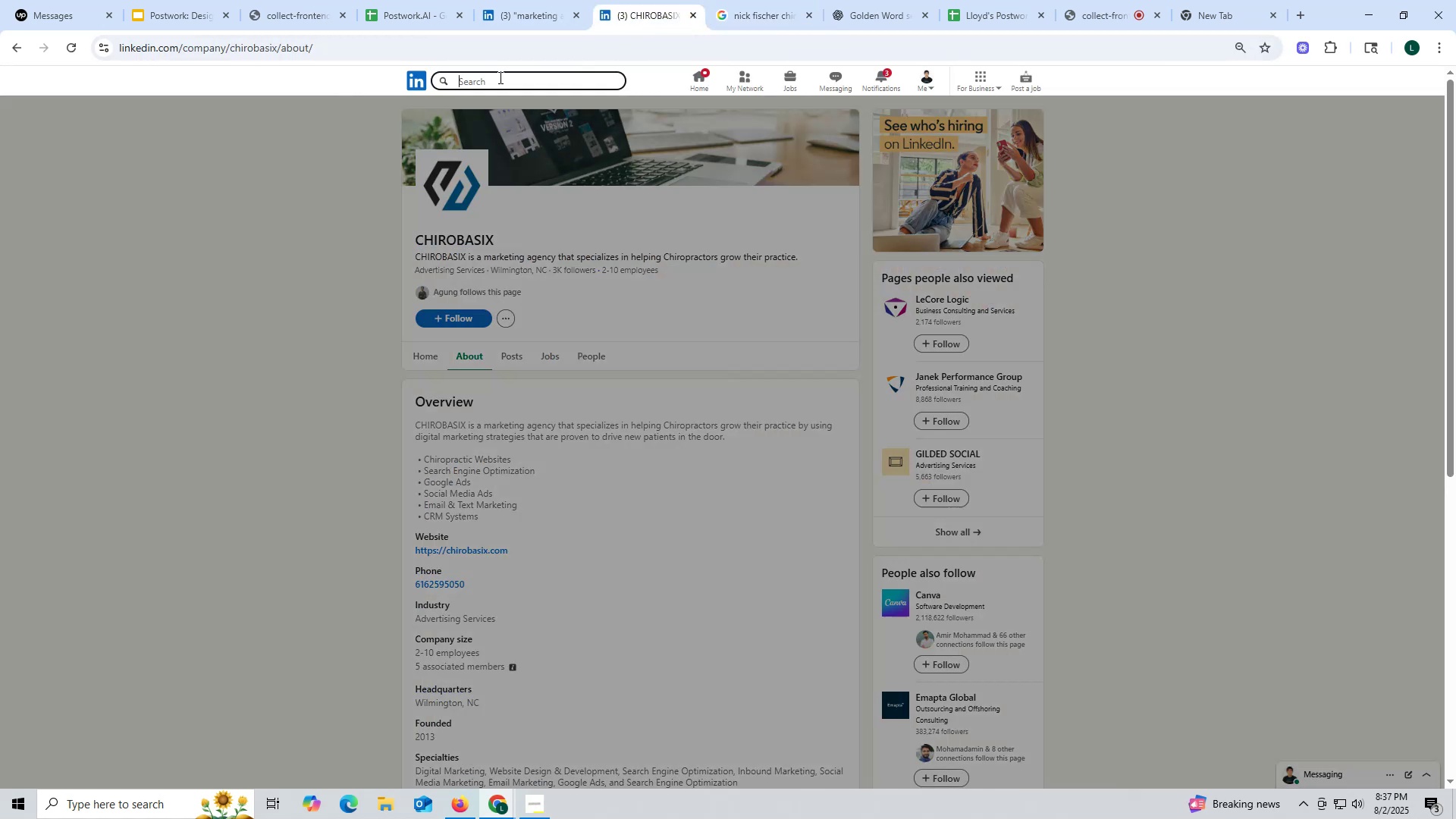 
key(Control+V)
 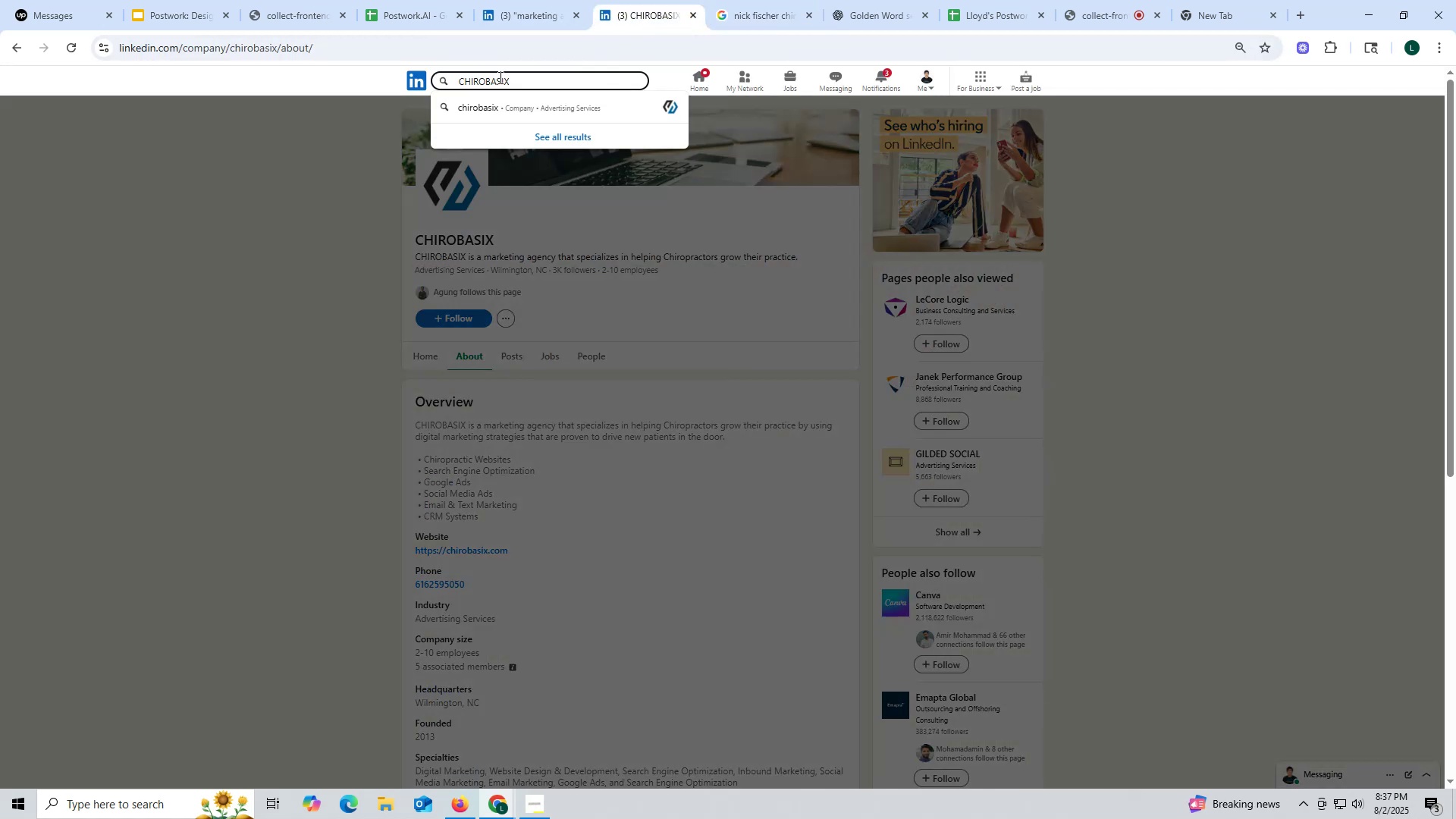 
key(Enter)
 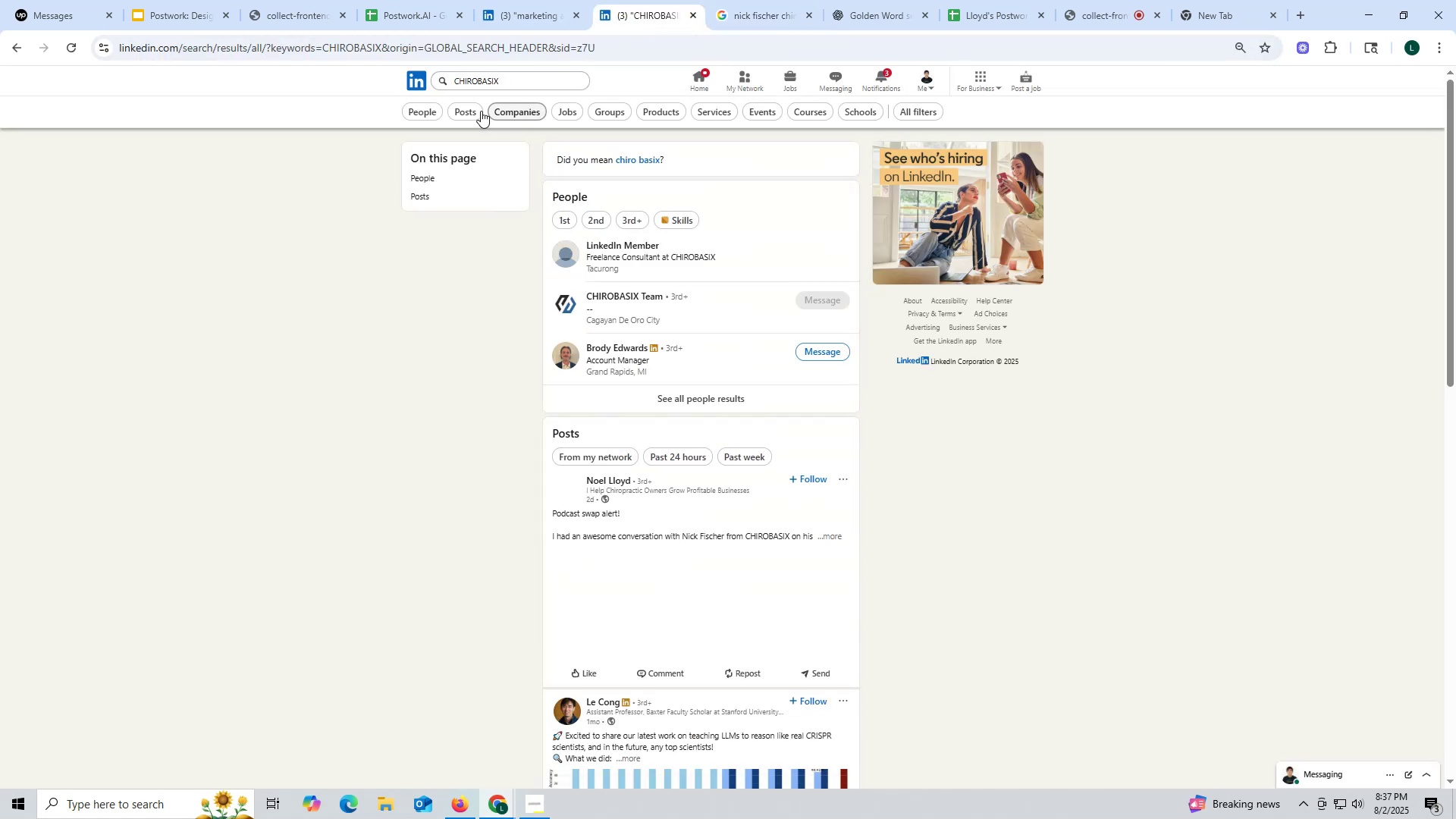 
left_click([426, 111])
 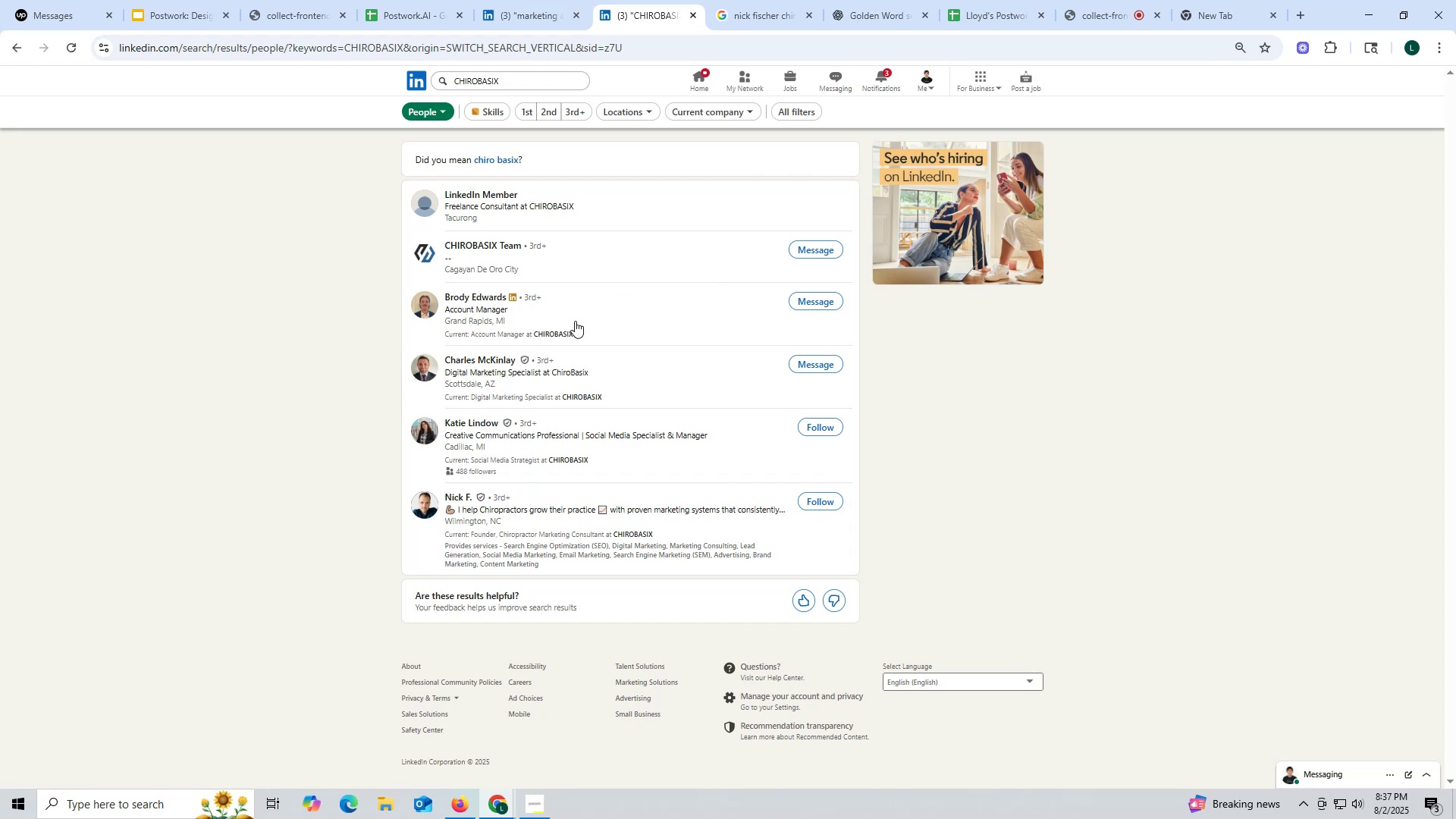 
wait(7.59)
 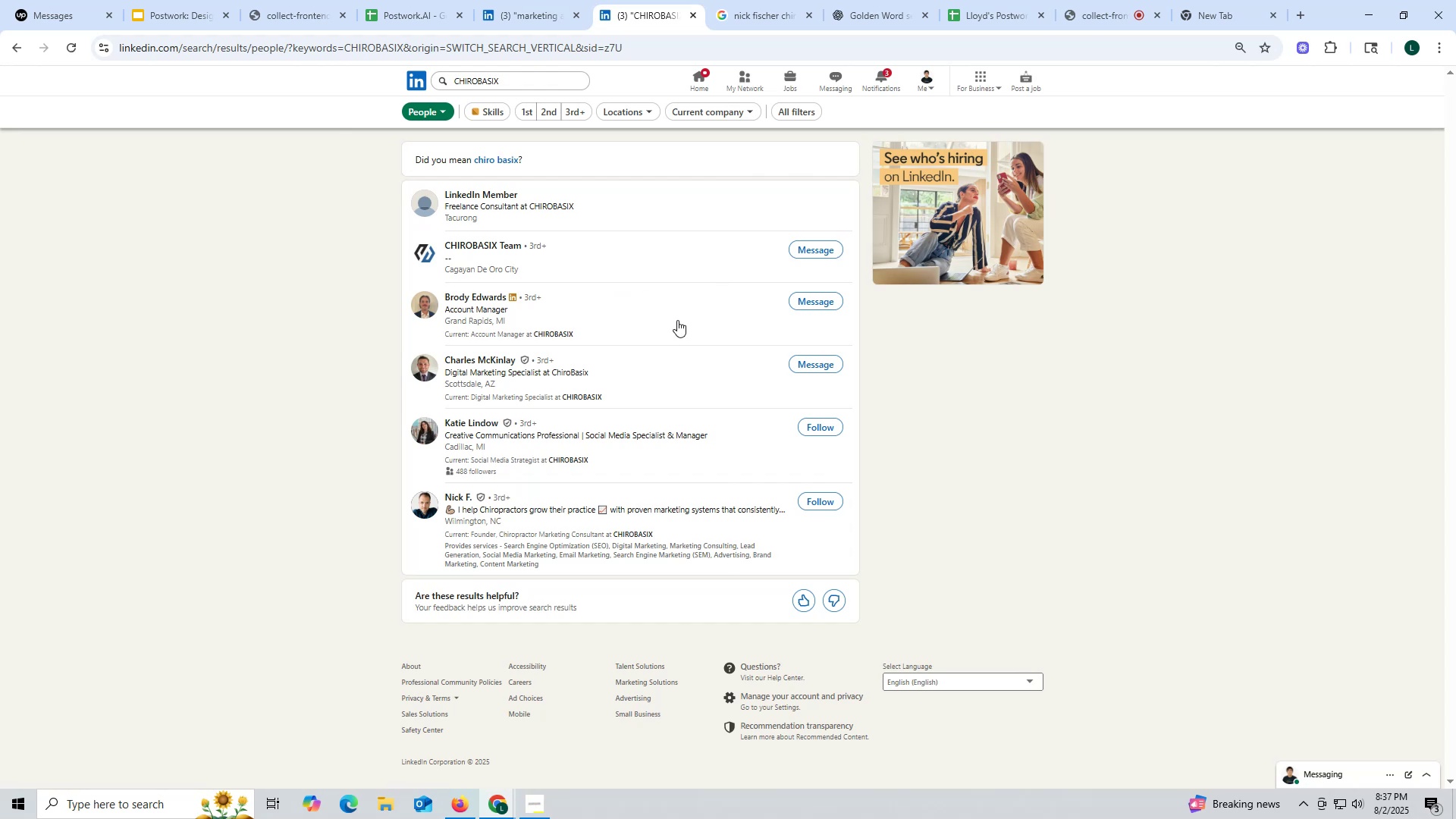 
left_click([457, 496])
 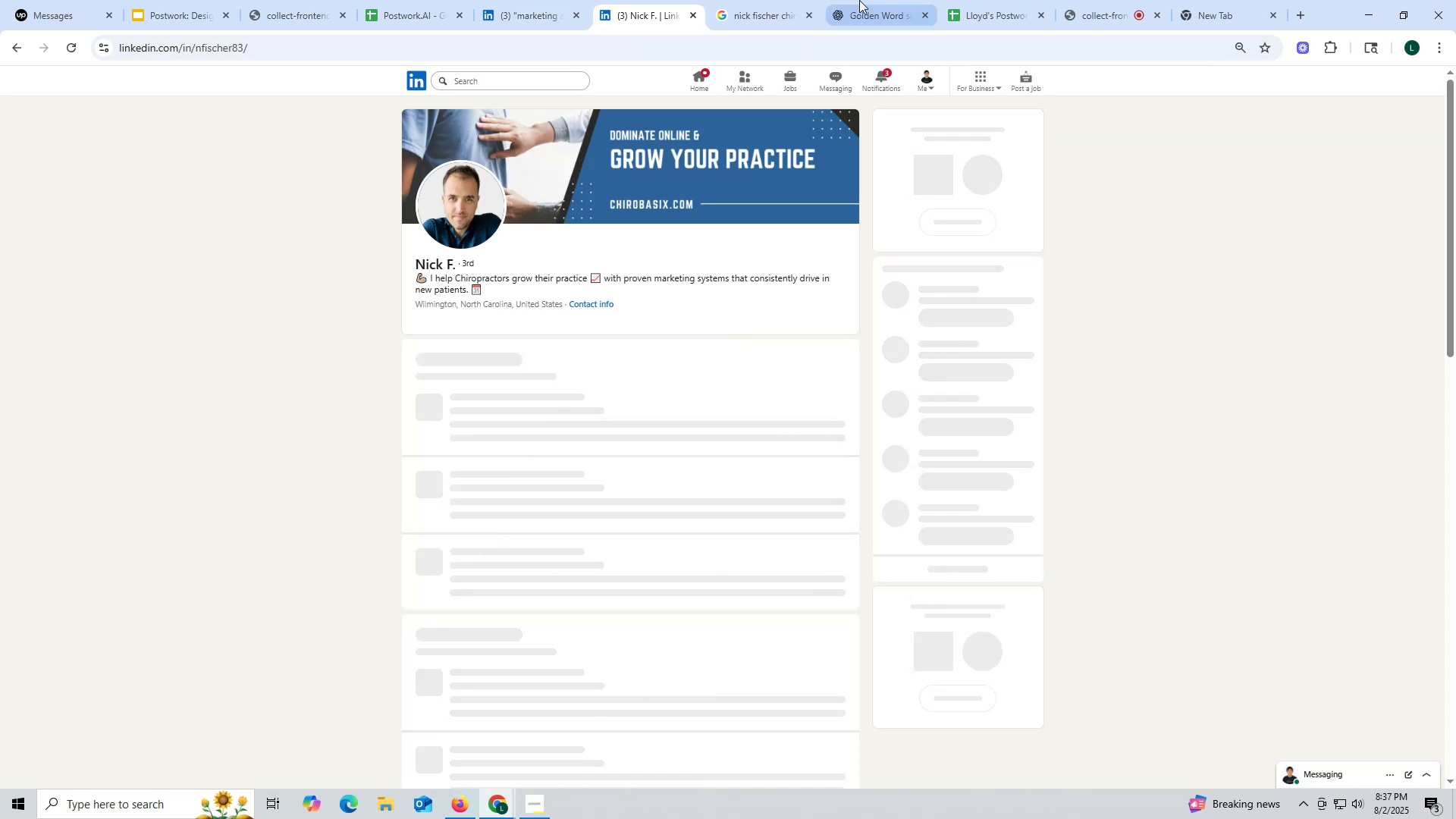 
left_click([861, 6])
 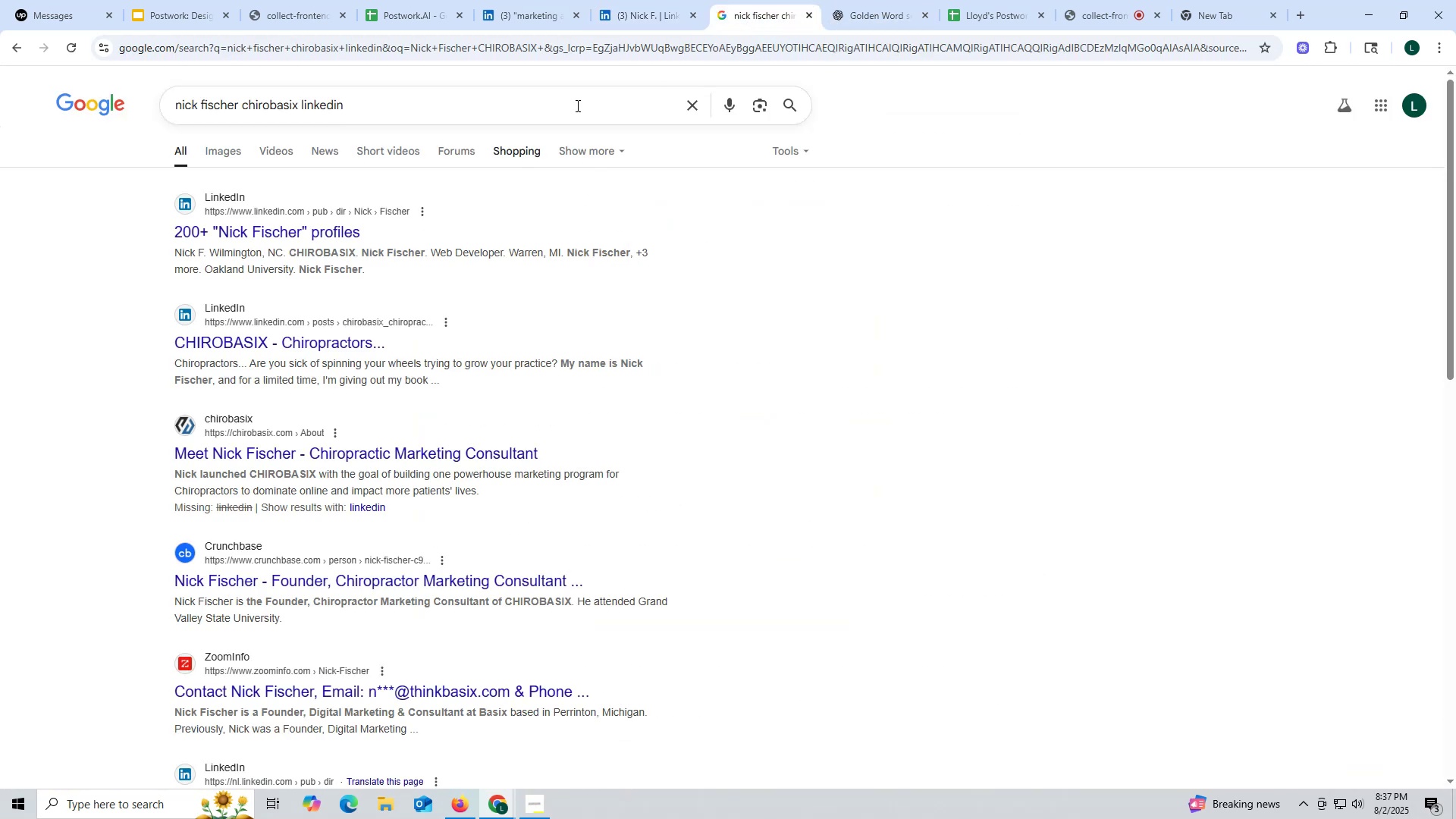 
left_click([639, 24])
 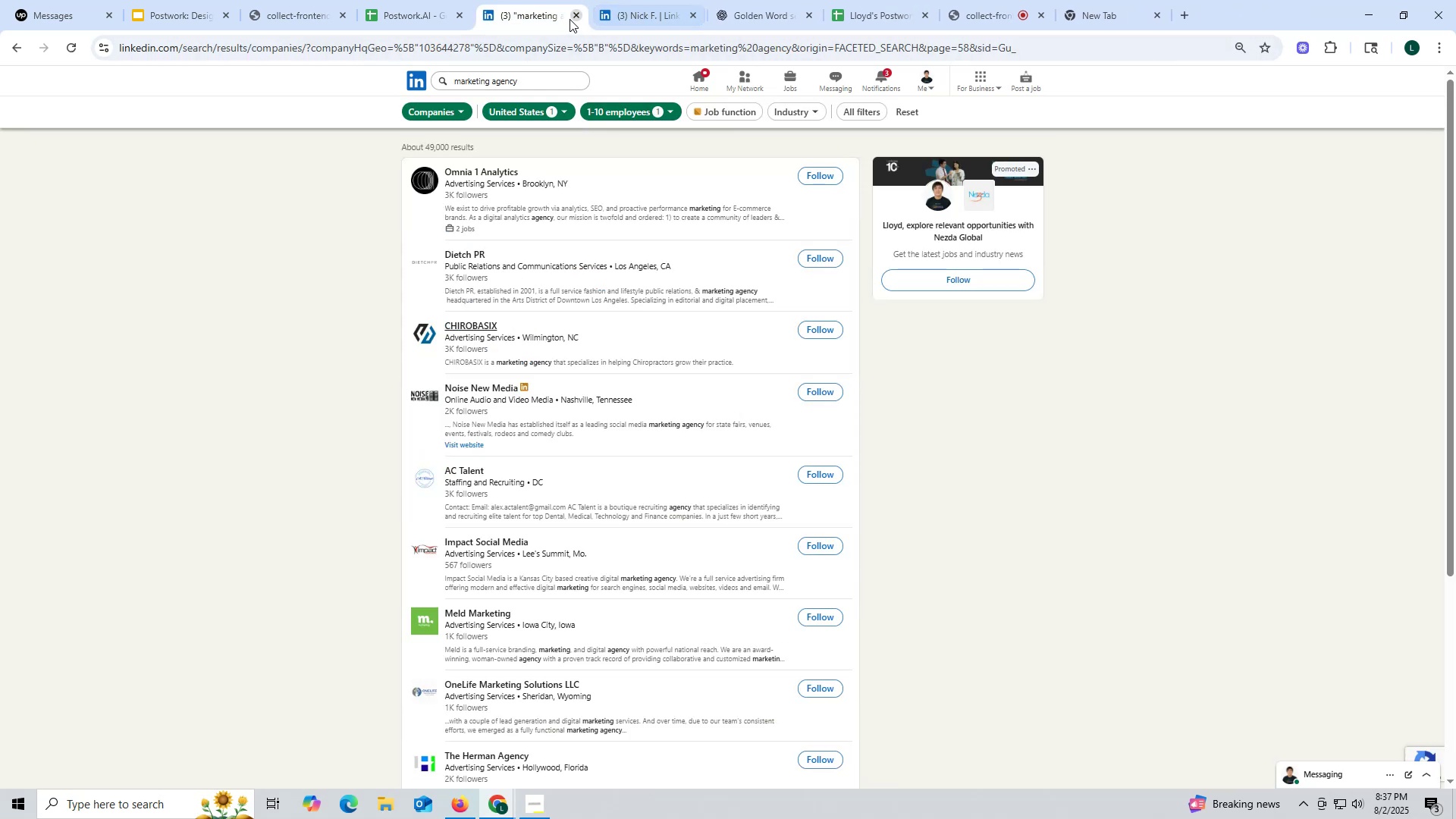 
wait(6.9)
 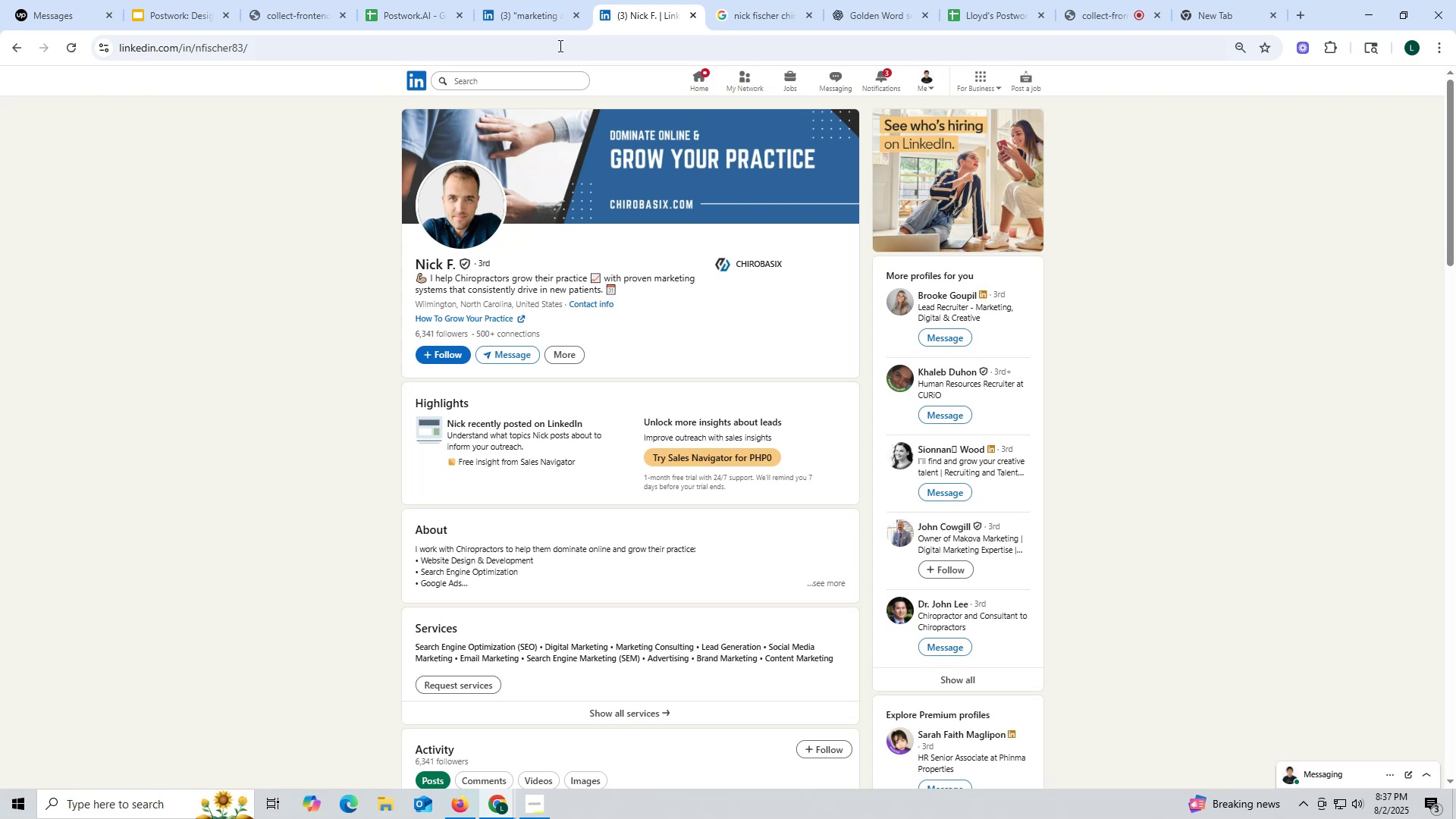 
left_click([505, 340])
 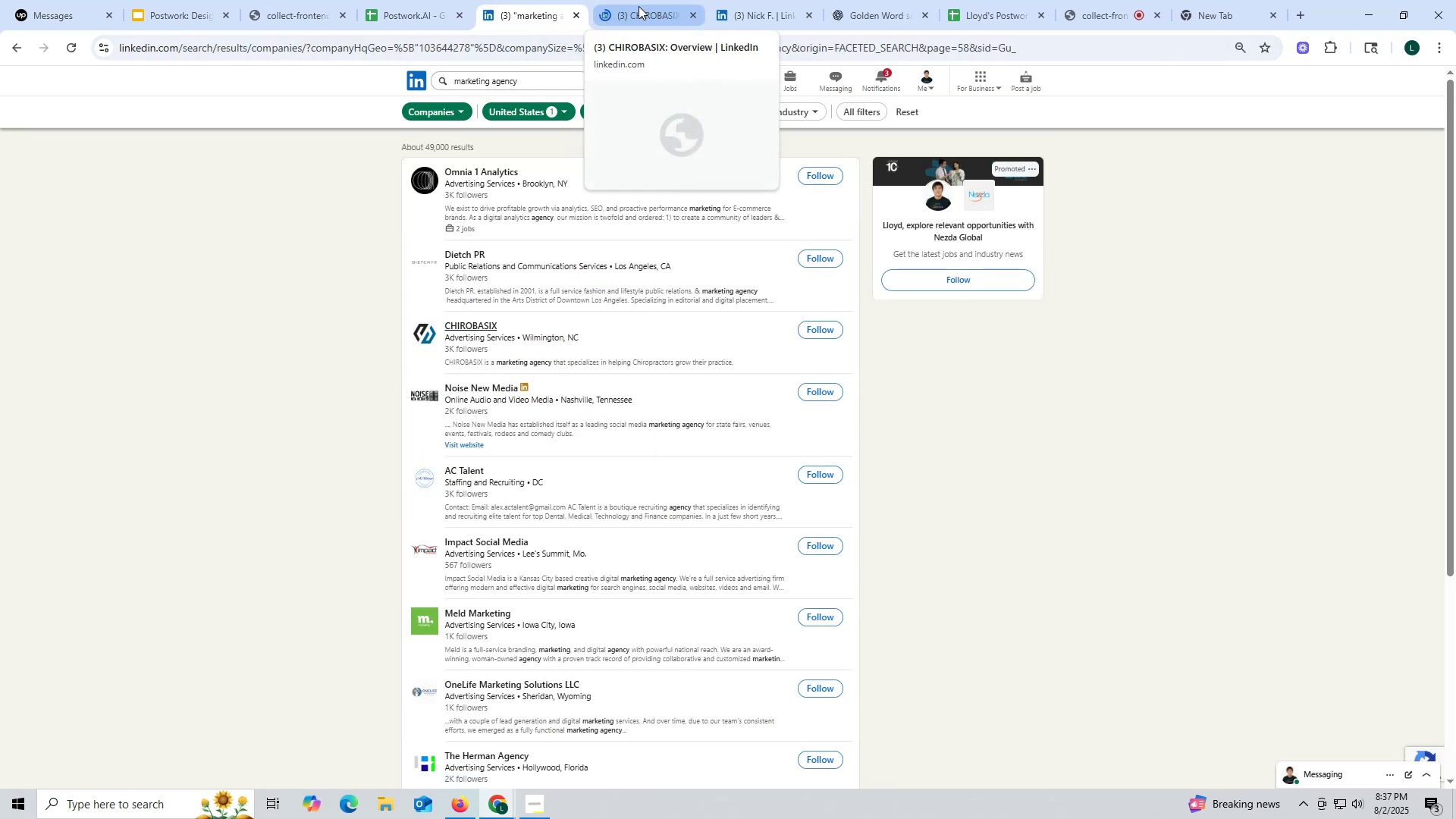 
left_click([639, 6])
 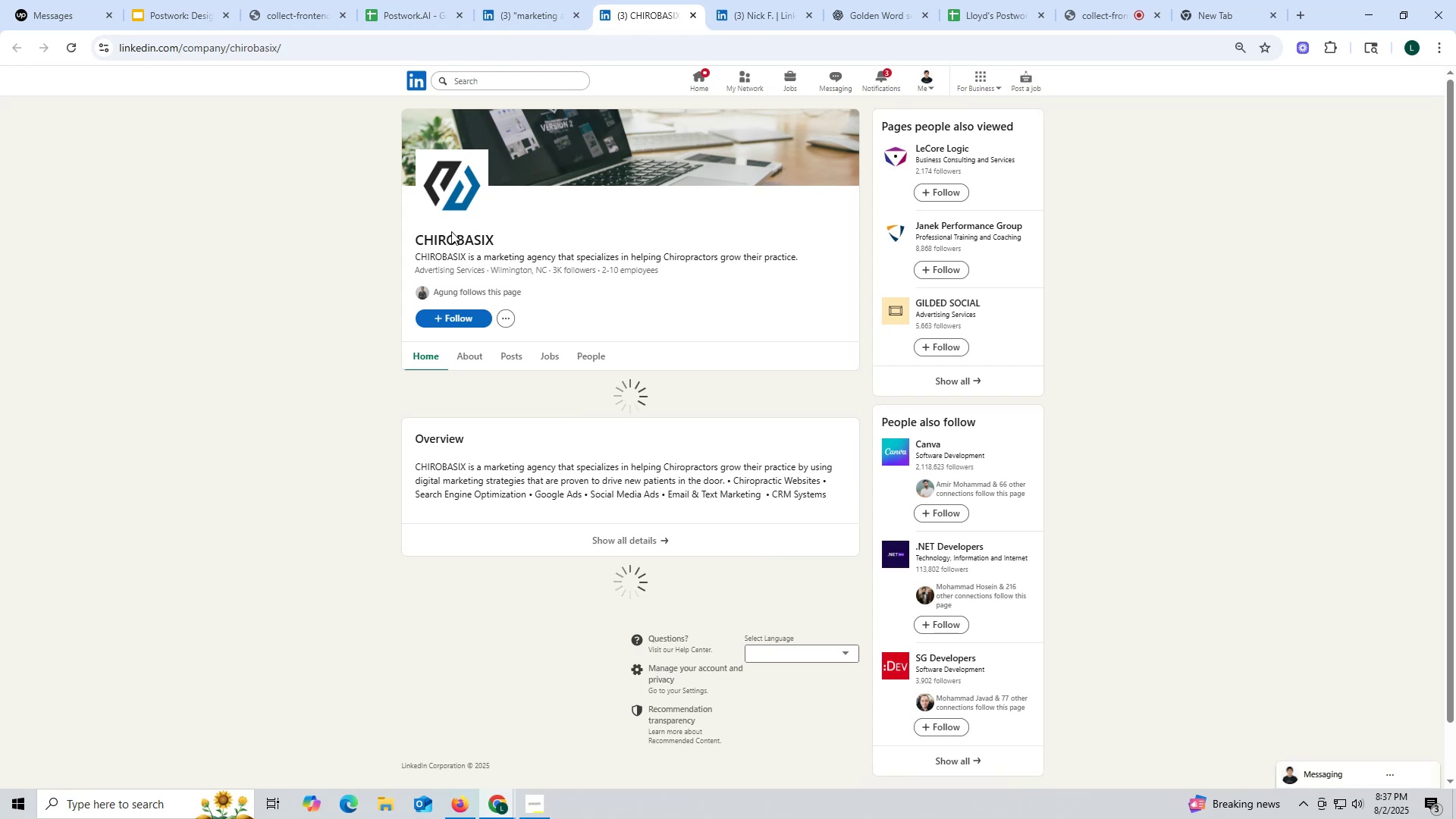 
left_click_drag(start_coordinate=[403, 235], to_coordinate=[548, 240])
 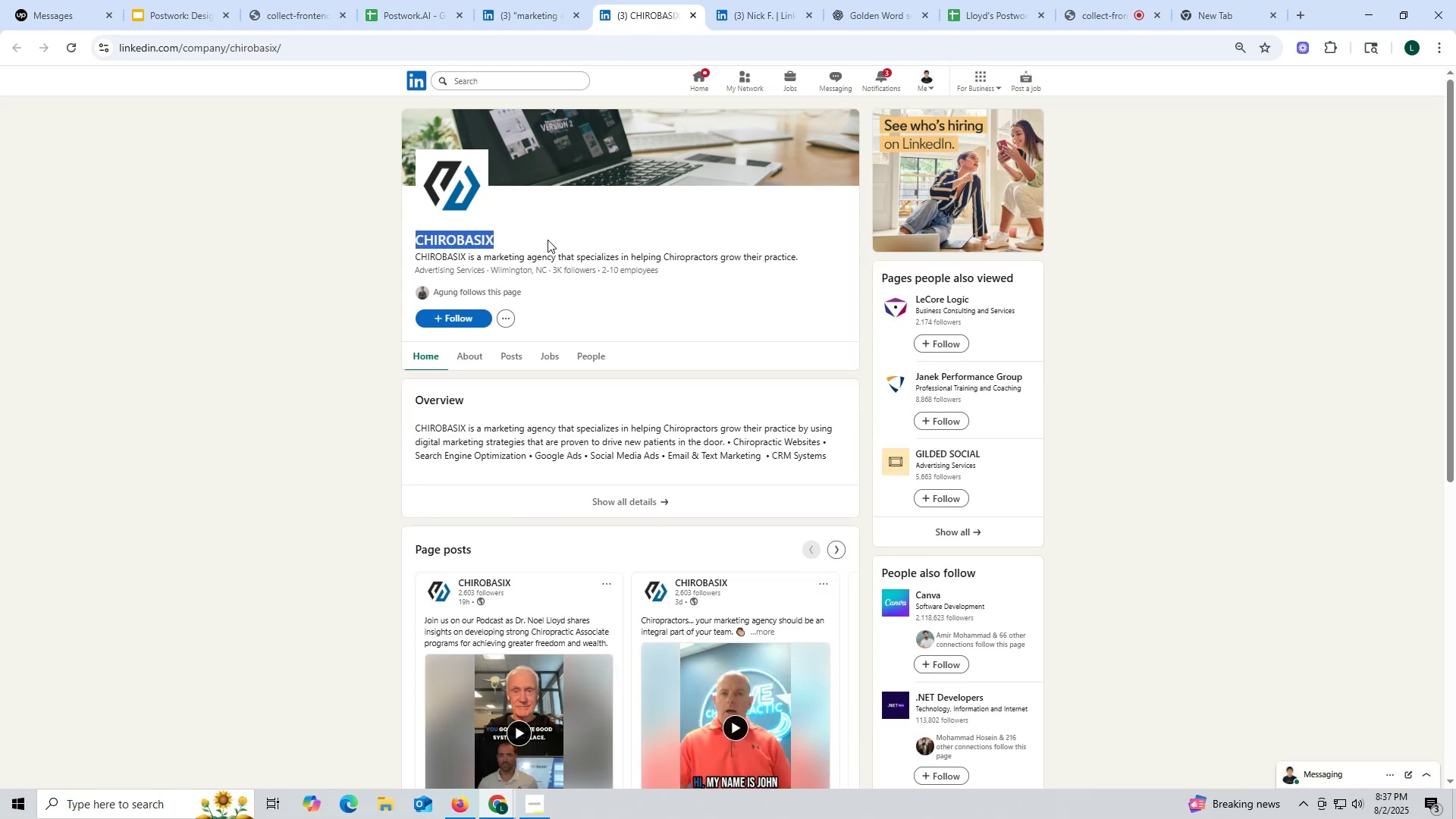 
key(Control+ControlLeft)
 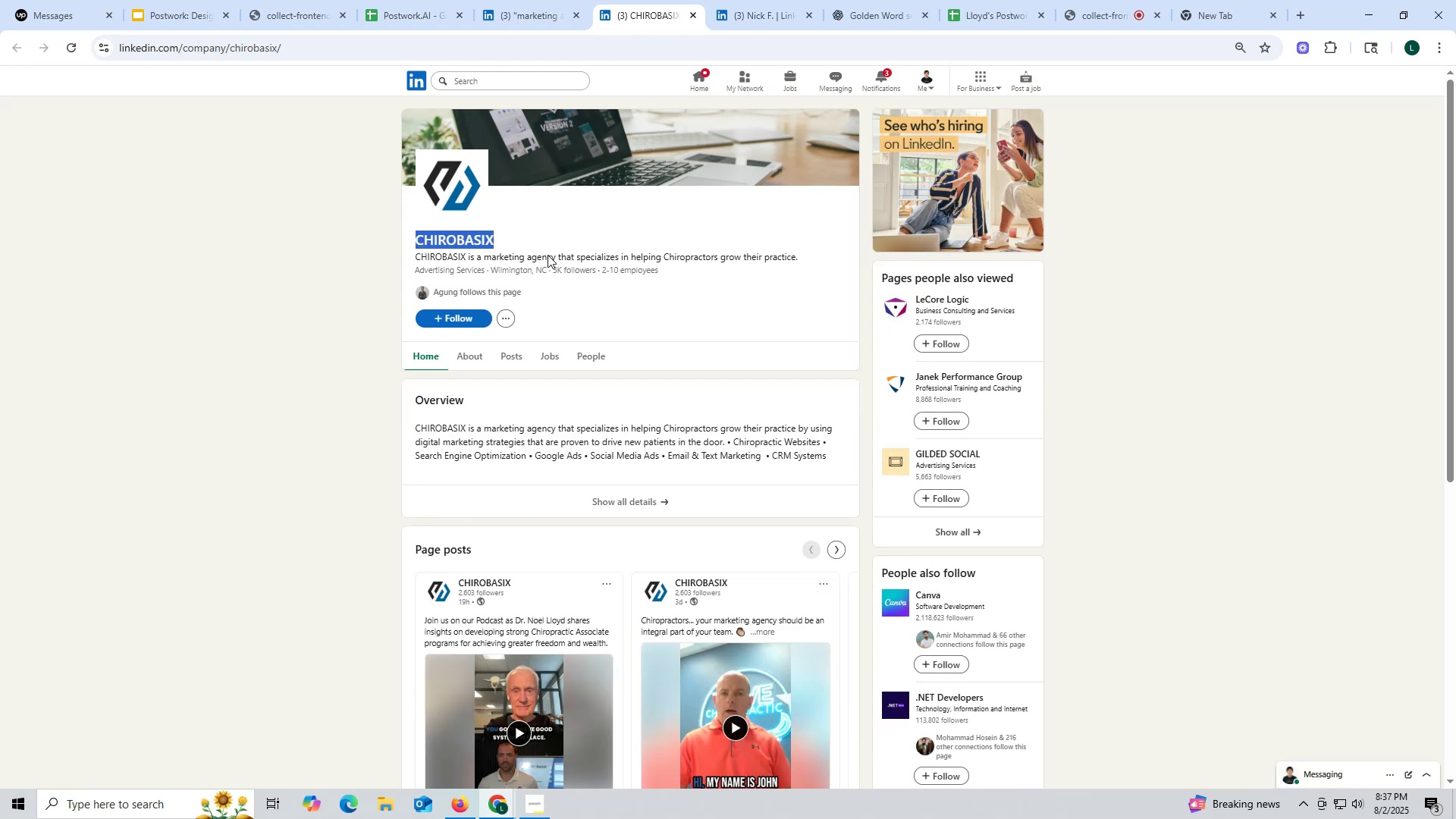 
key(Control+C)
 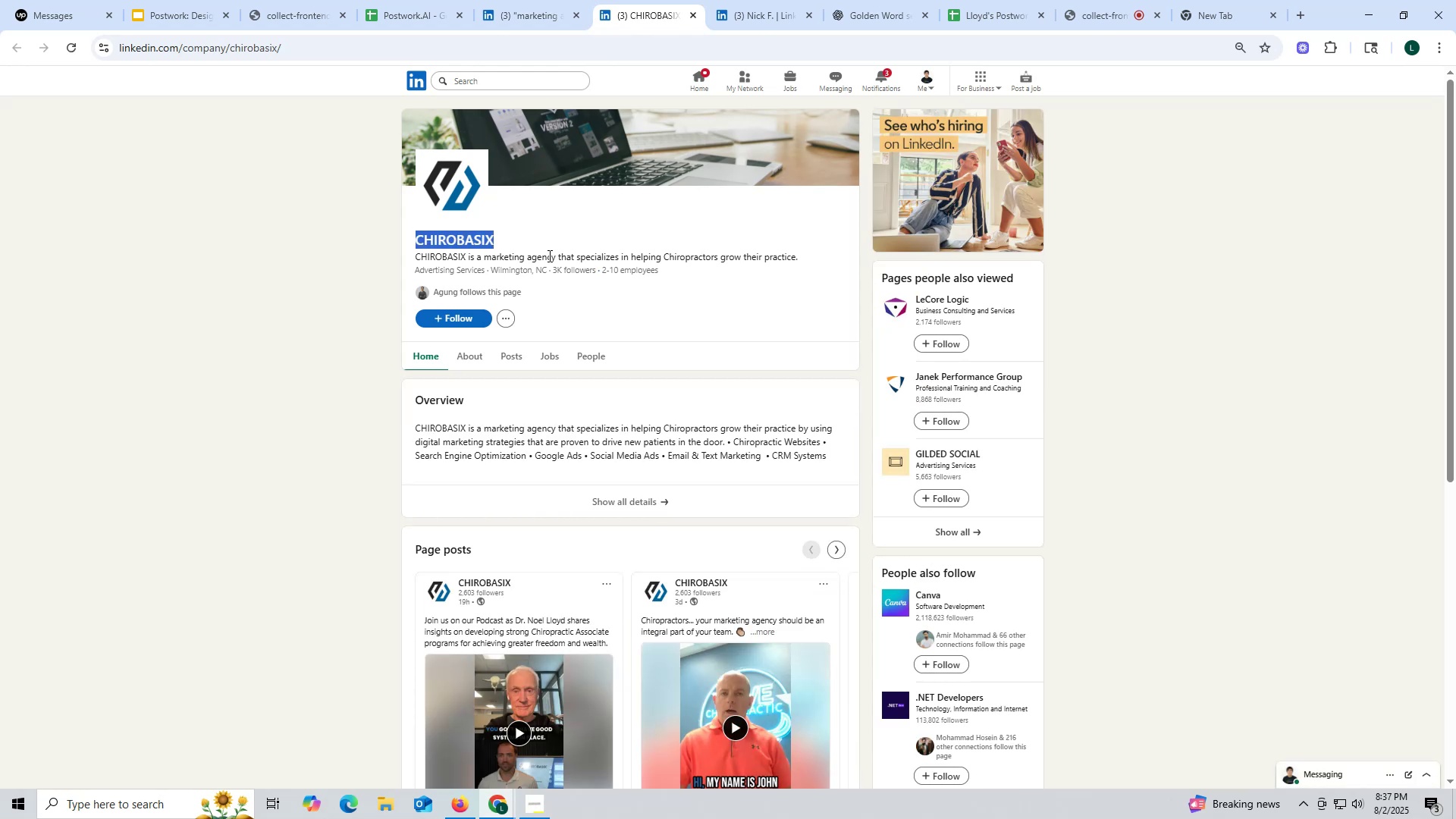 
key(Control+ControlLeft)
 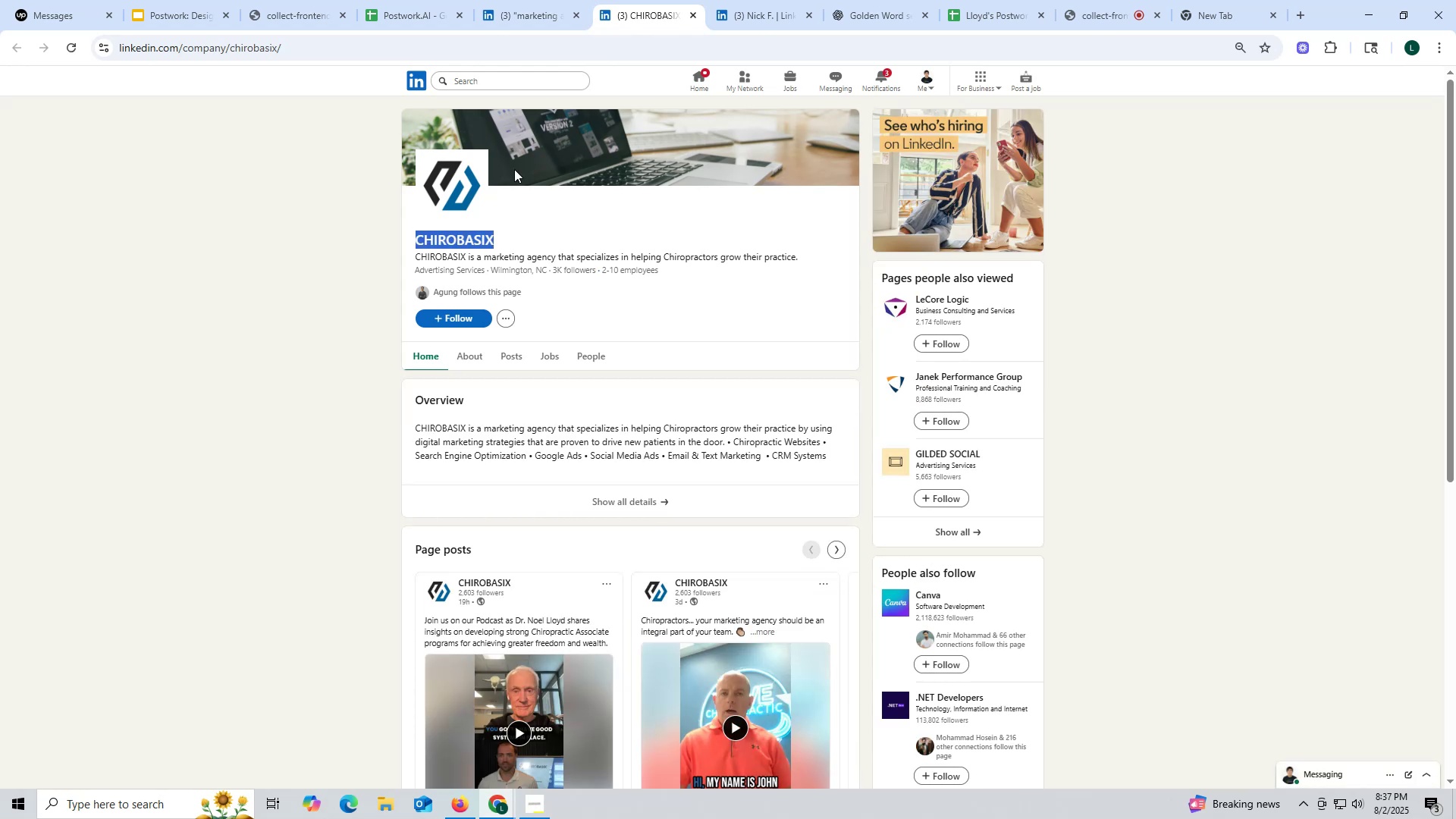 
key(Control+C)
 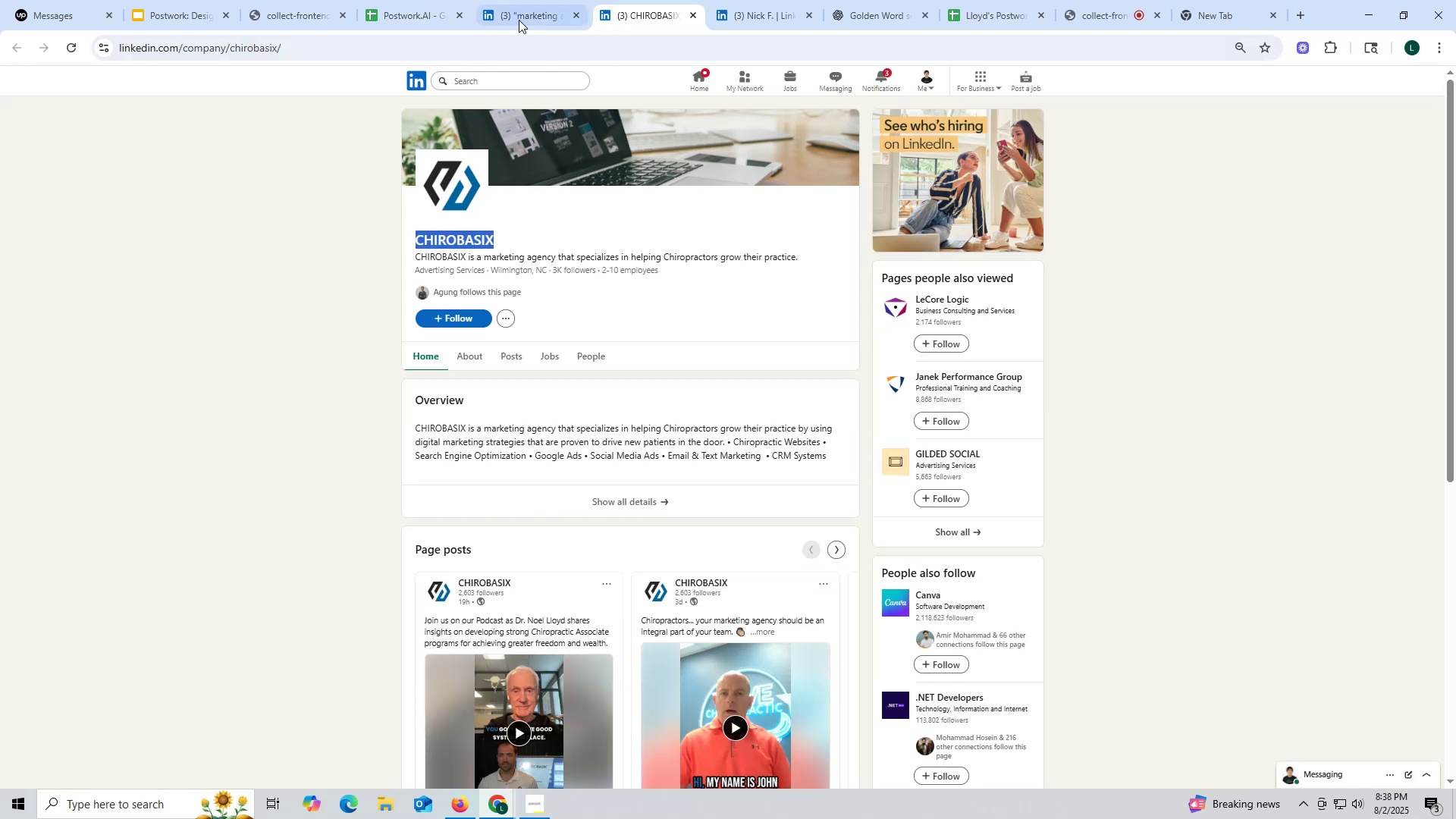 
left_click([519, 18])
 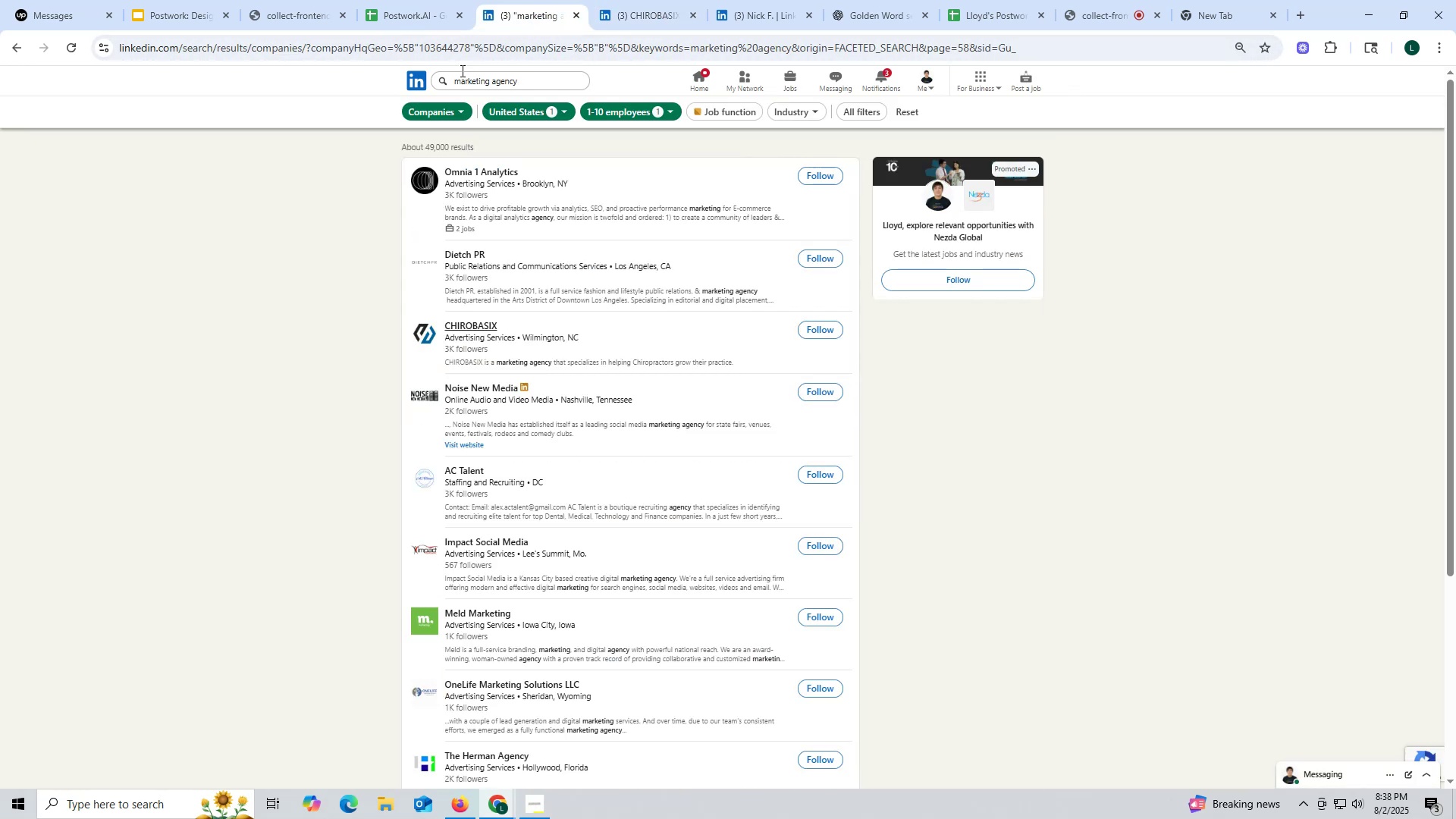 
left_click([424, 20])
 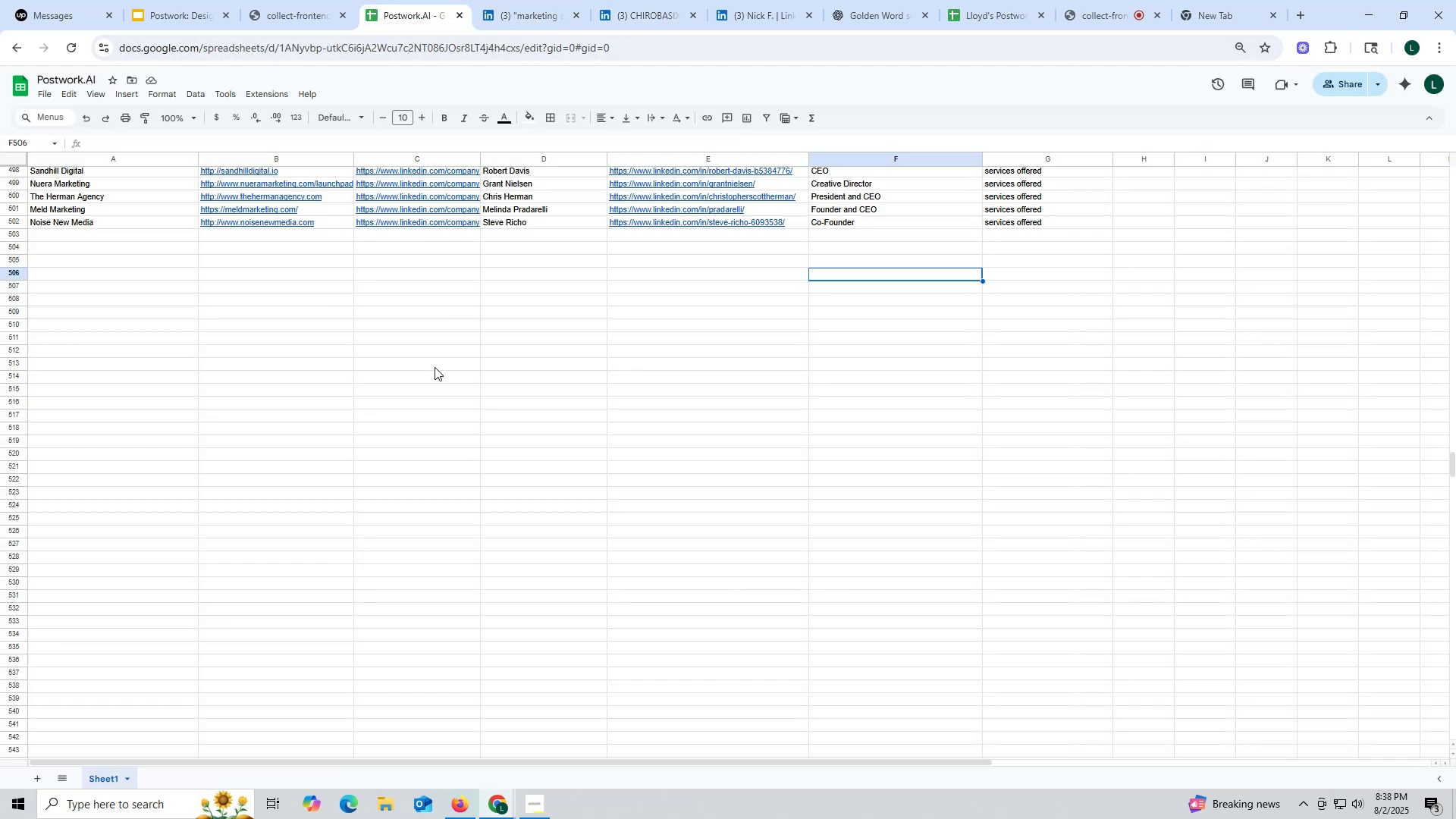 
key(Control+ControlLeft)
 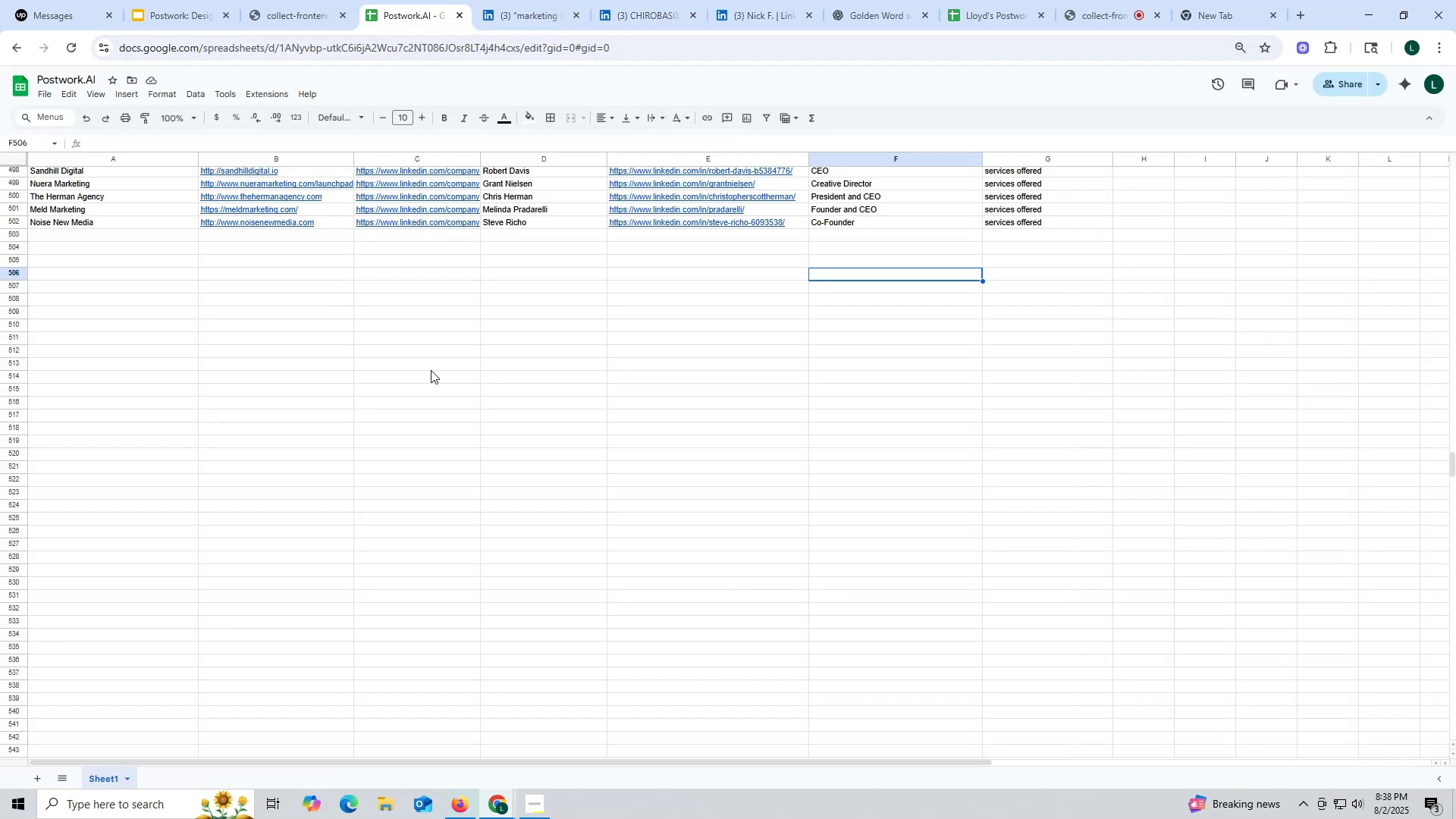 
key(Control+F)
 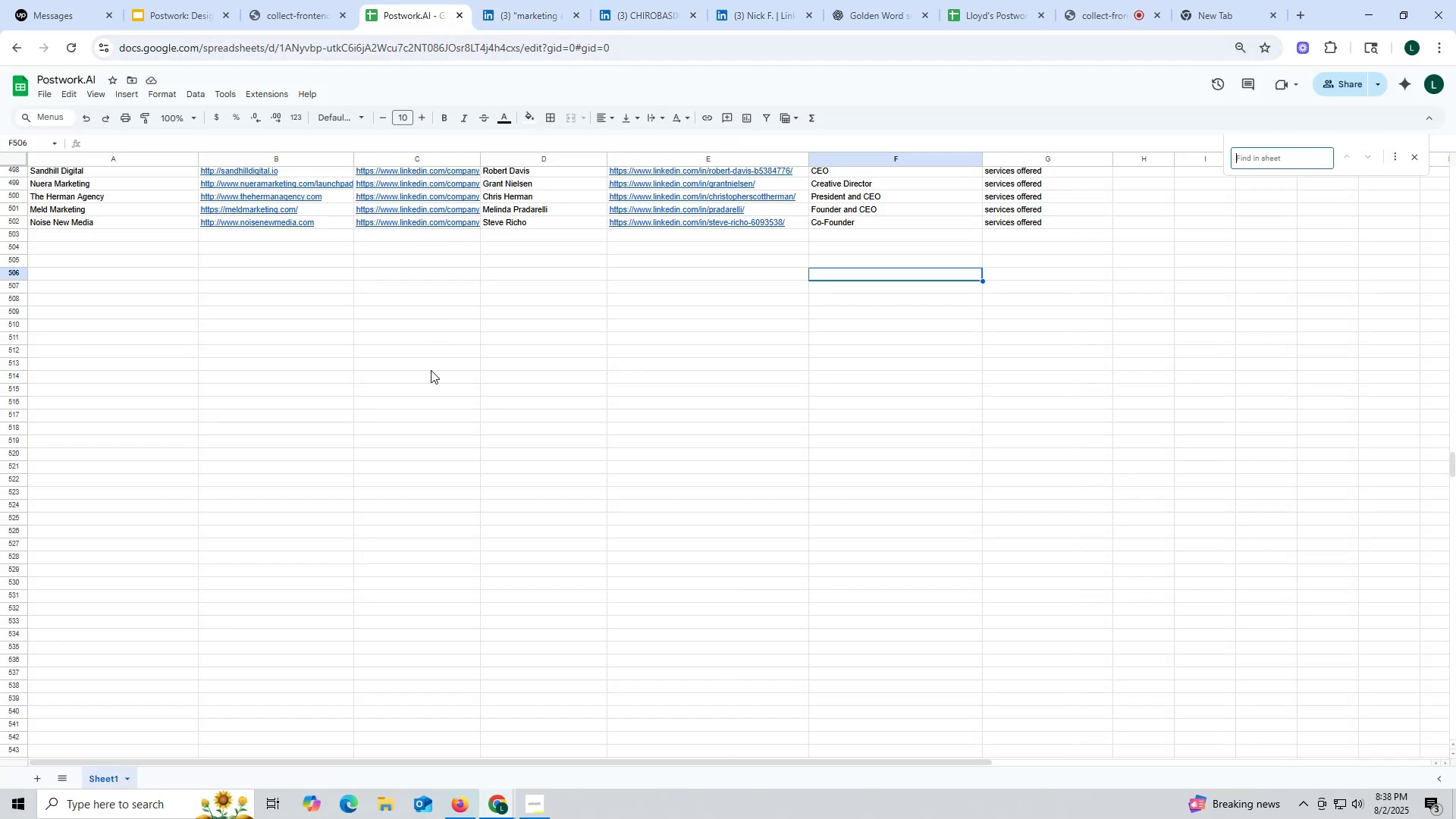 
key(Control+ControlLeft)
 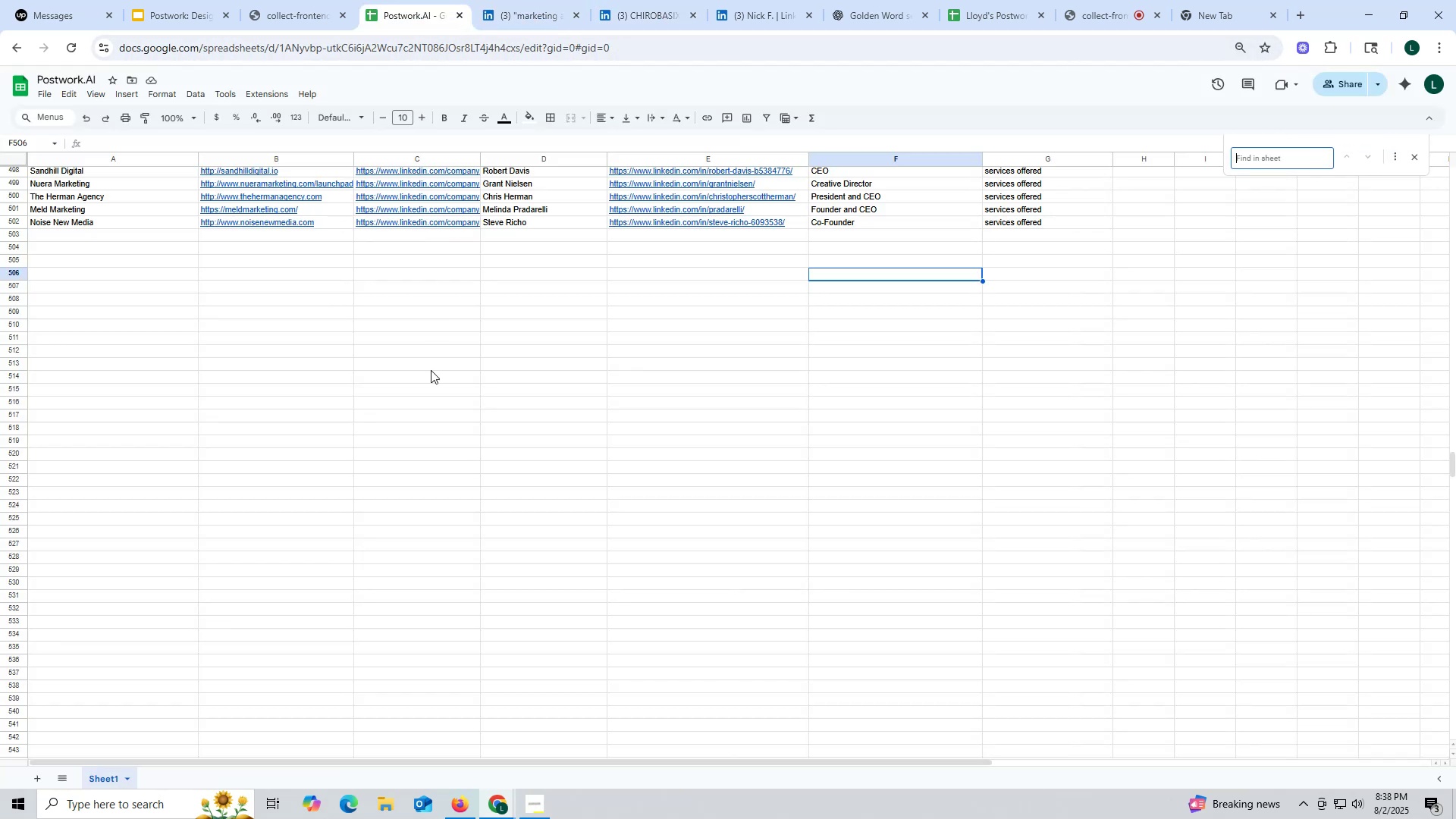 
key(Control+V)
 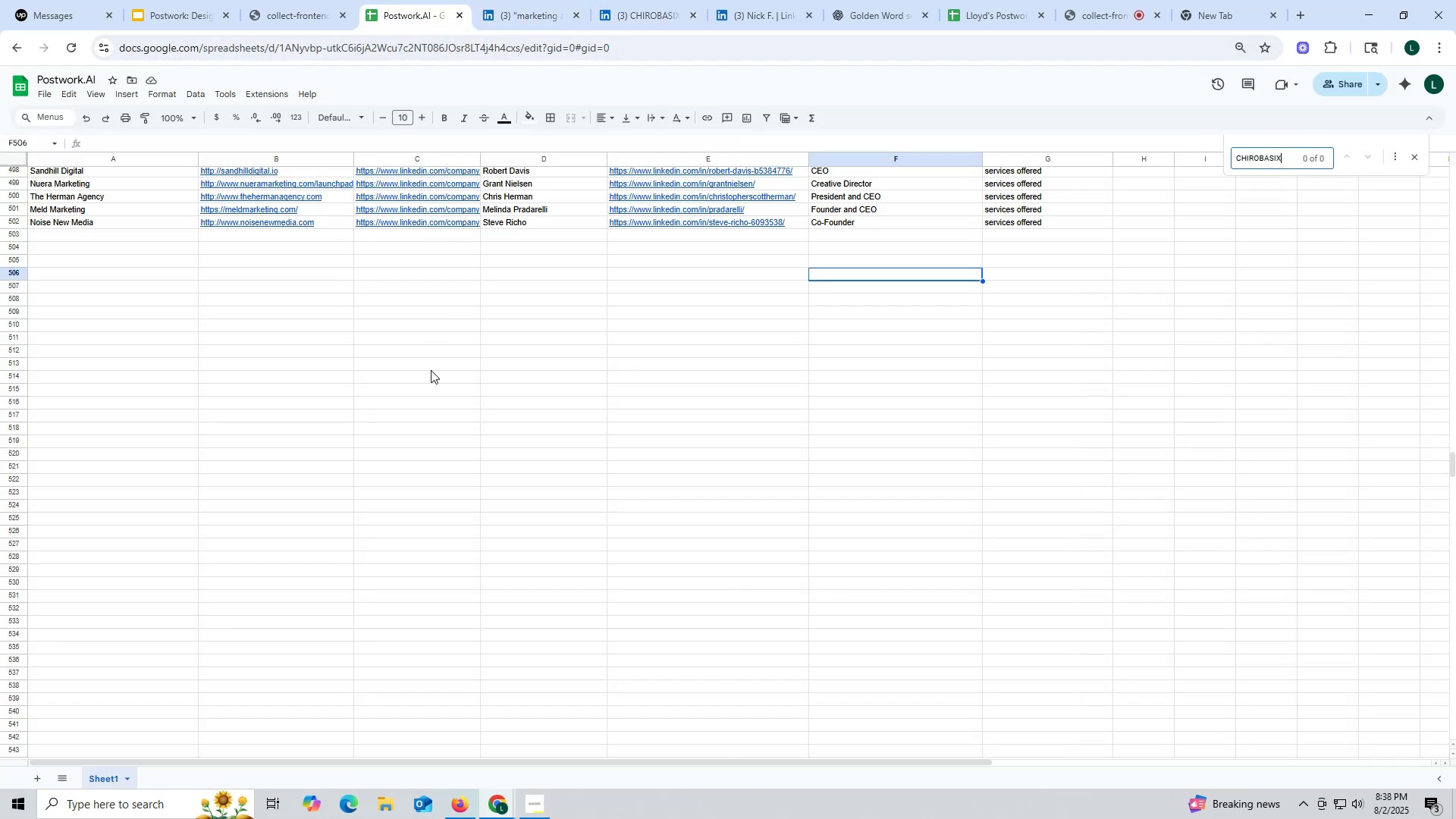 
key(Enter)
 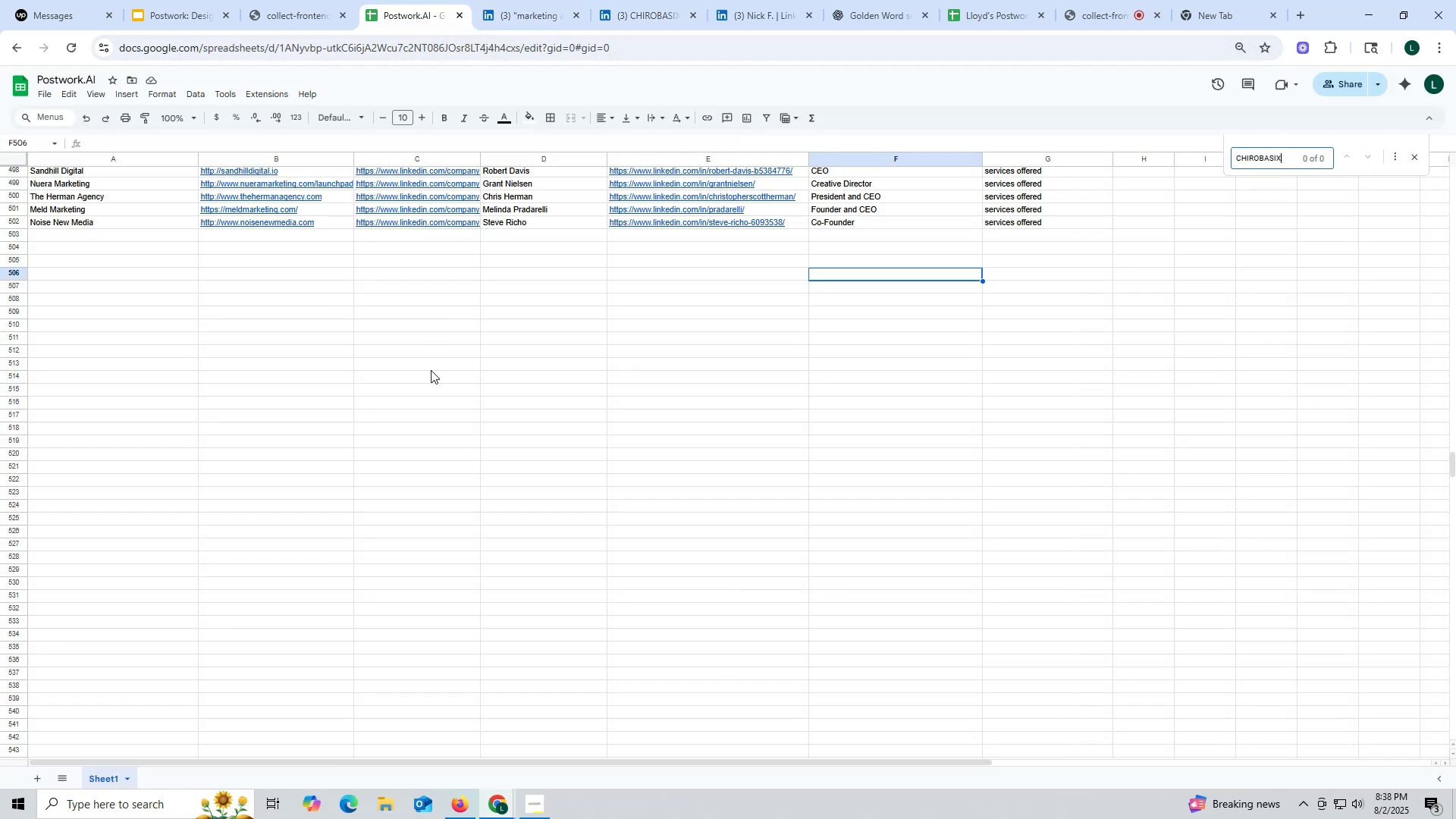 
key(Enter)
 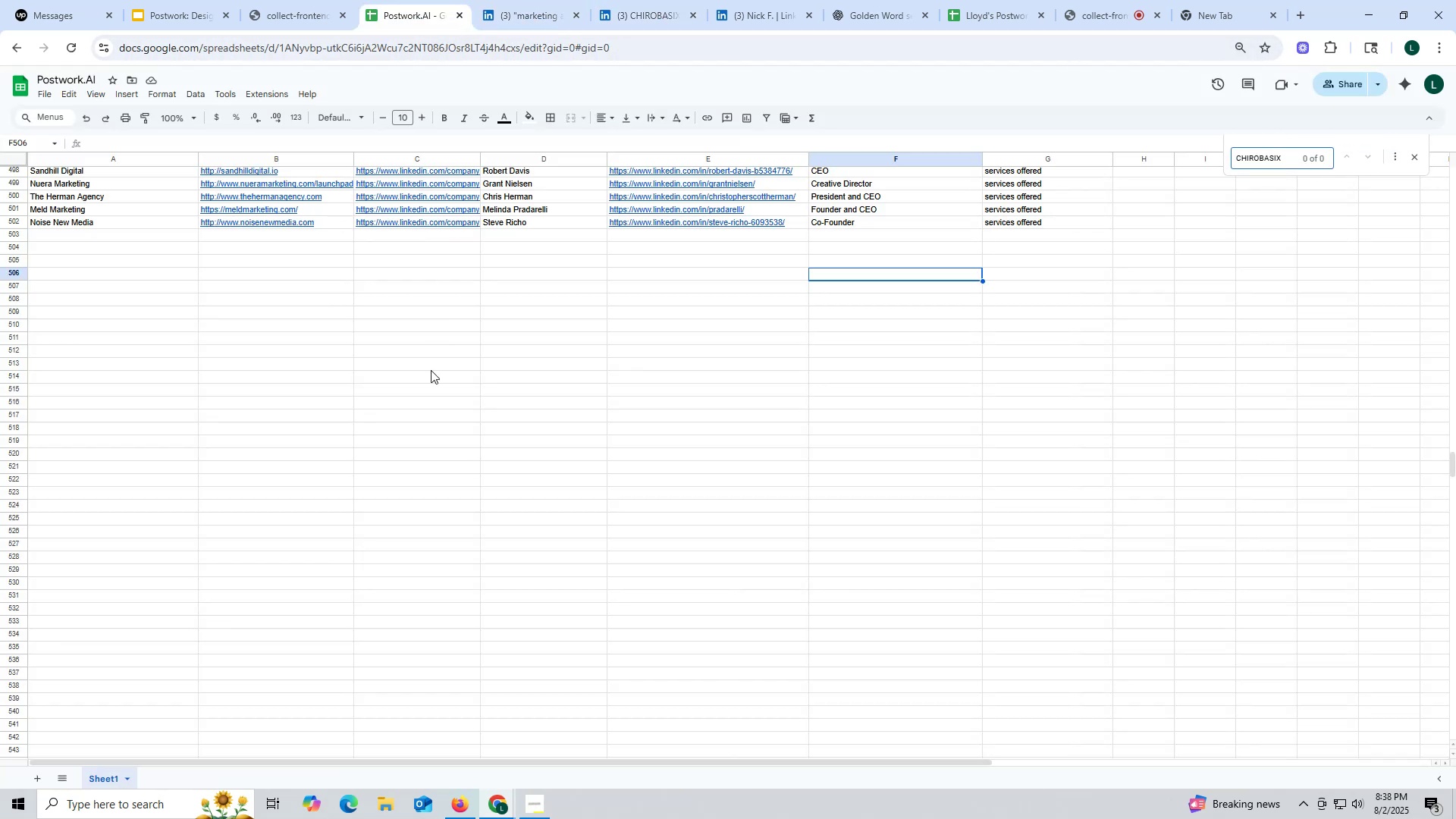 
key(Enter)
 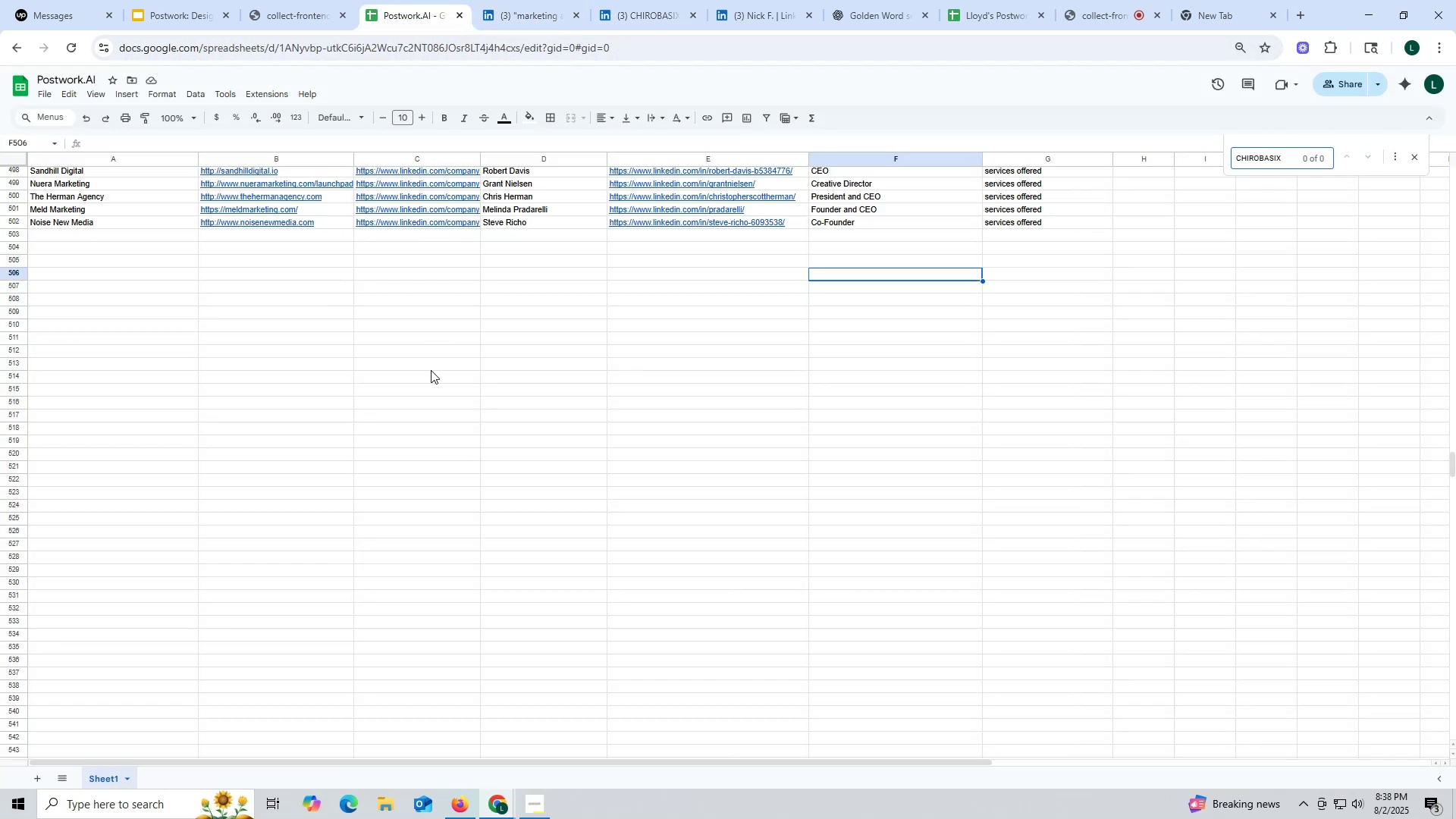 
key(Escape)
 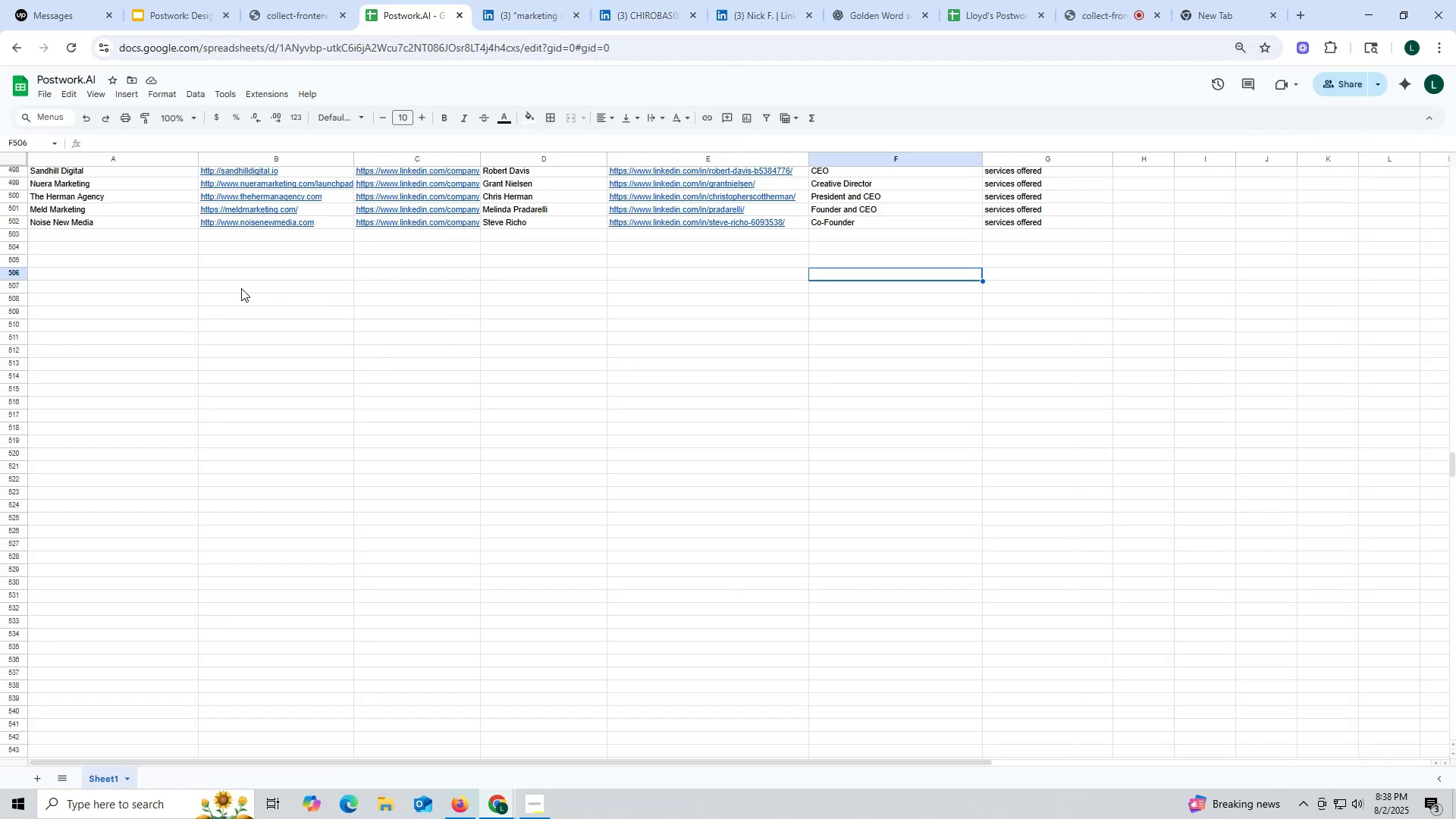 
double_click([144, 237])
 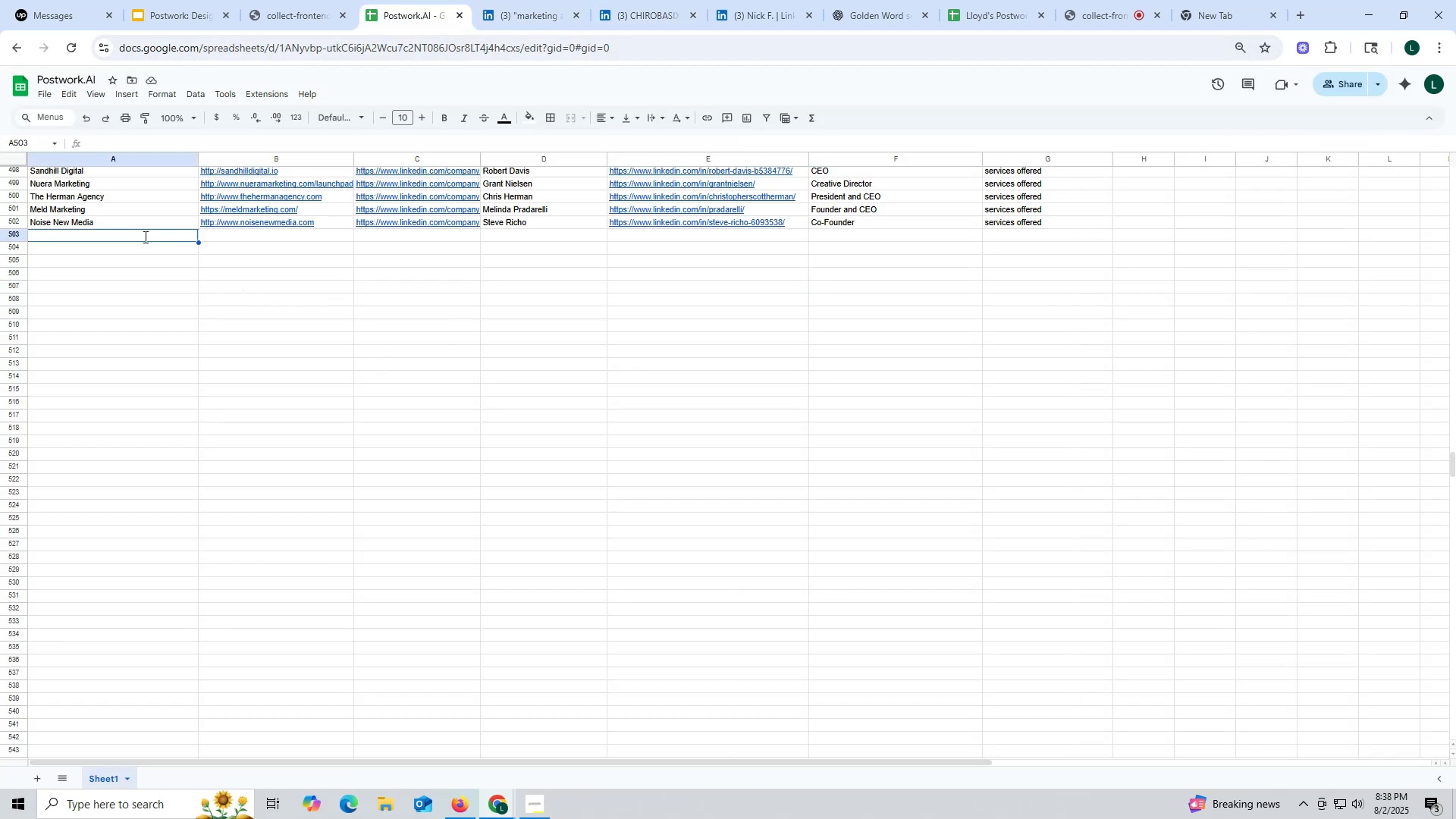 
triple_click([144, 237])
 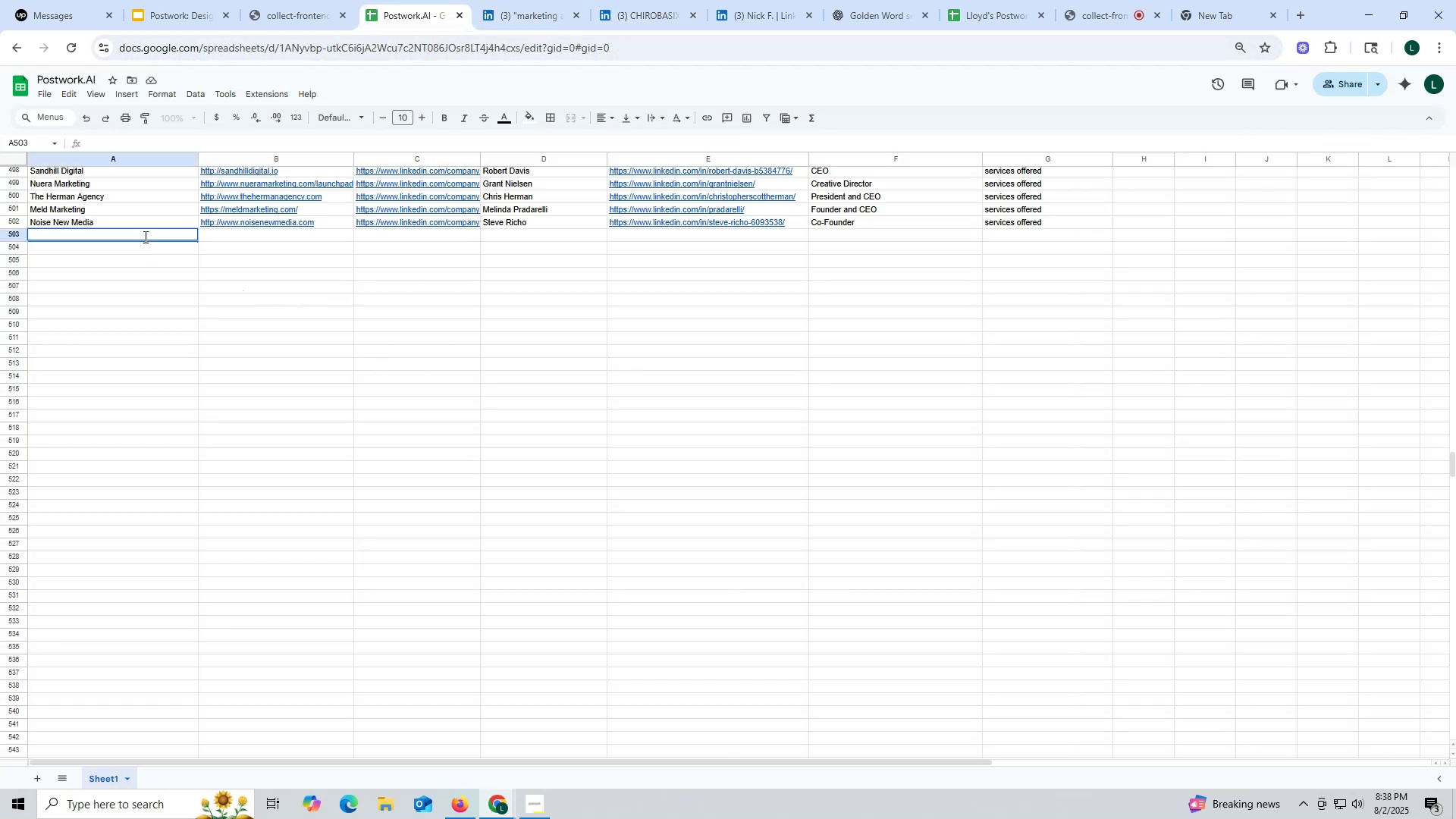 
key(Control+ControlLeft)
 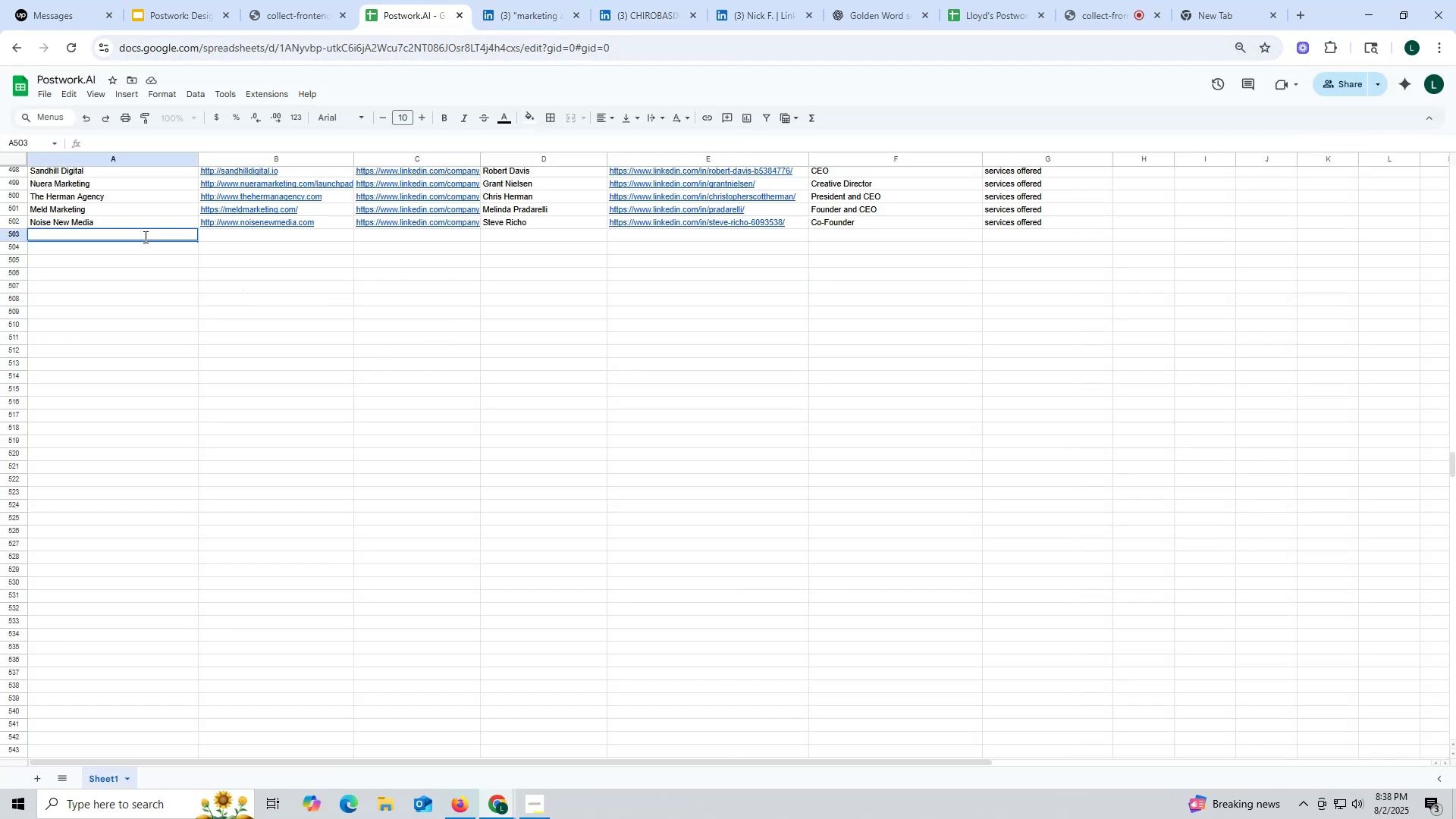 
key(Control+V)
 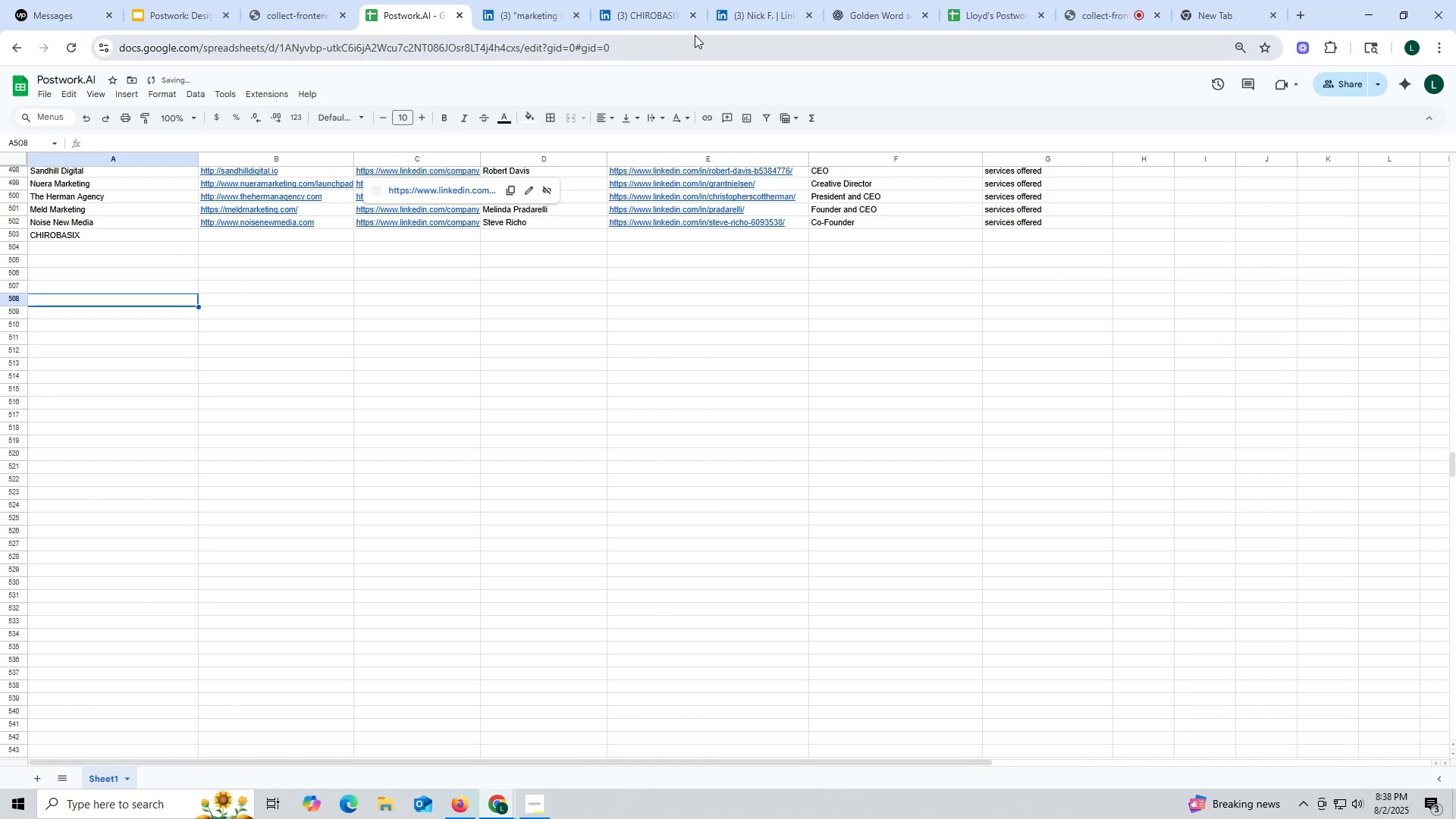 
left_click([657, 11])
 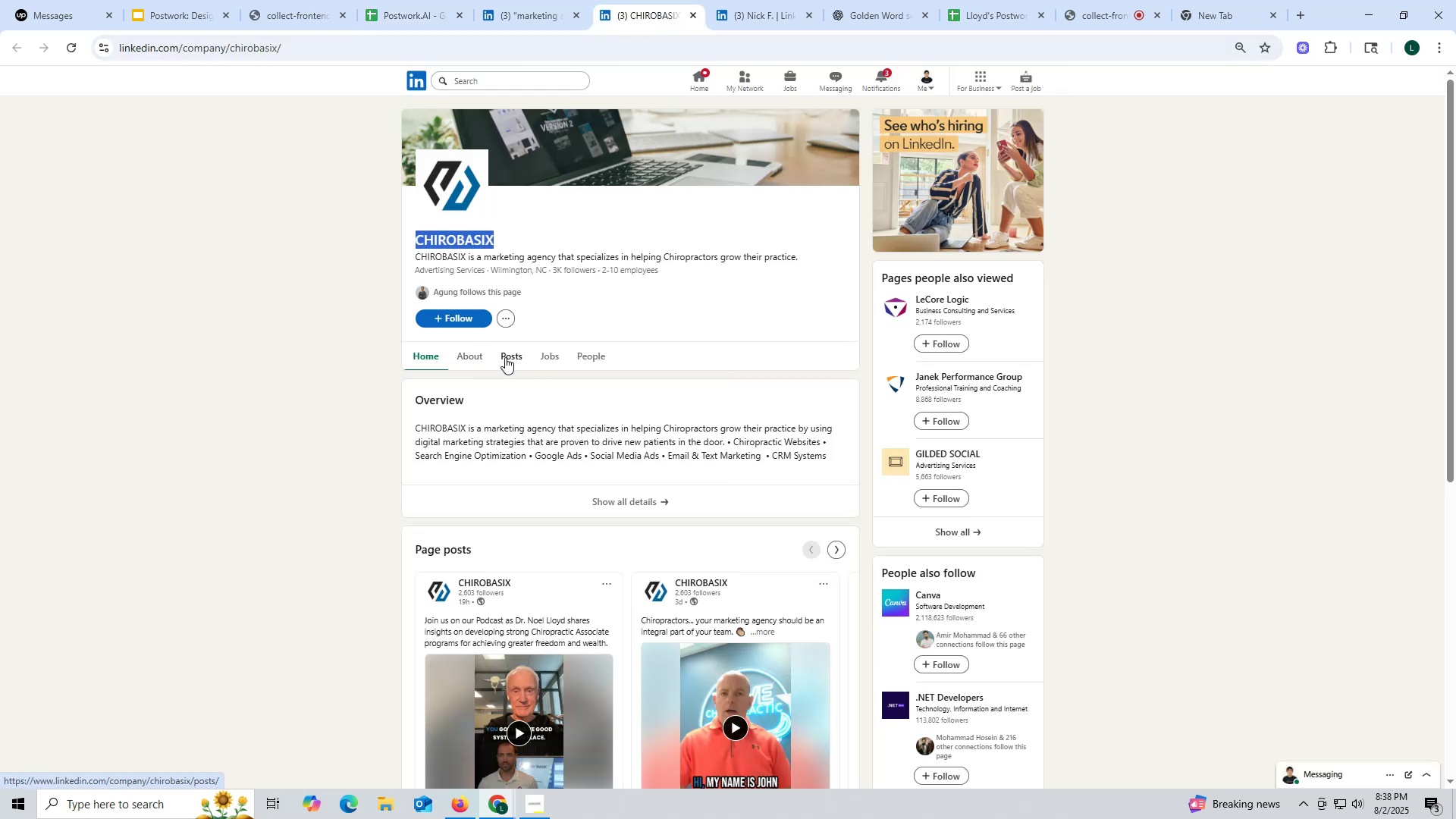 
left_click([476, 359])
 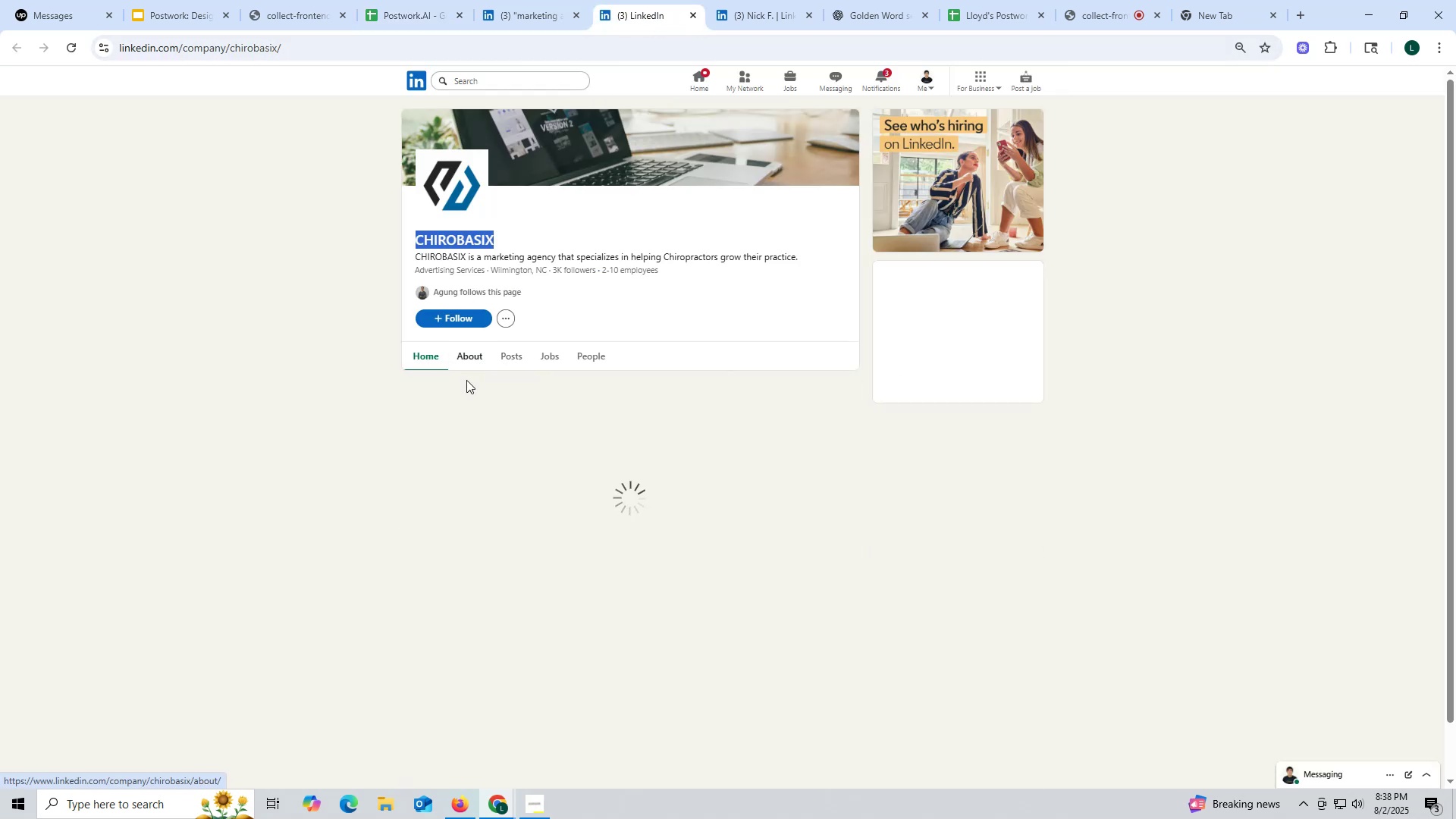 
scroll: coordinate [466, 384], scroll_direction: down, amount: 4.0
 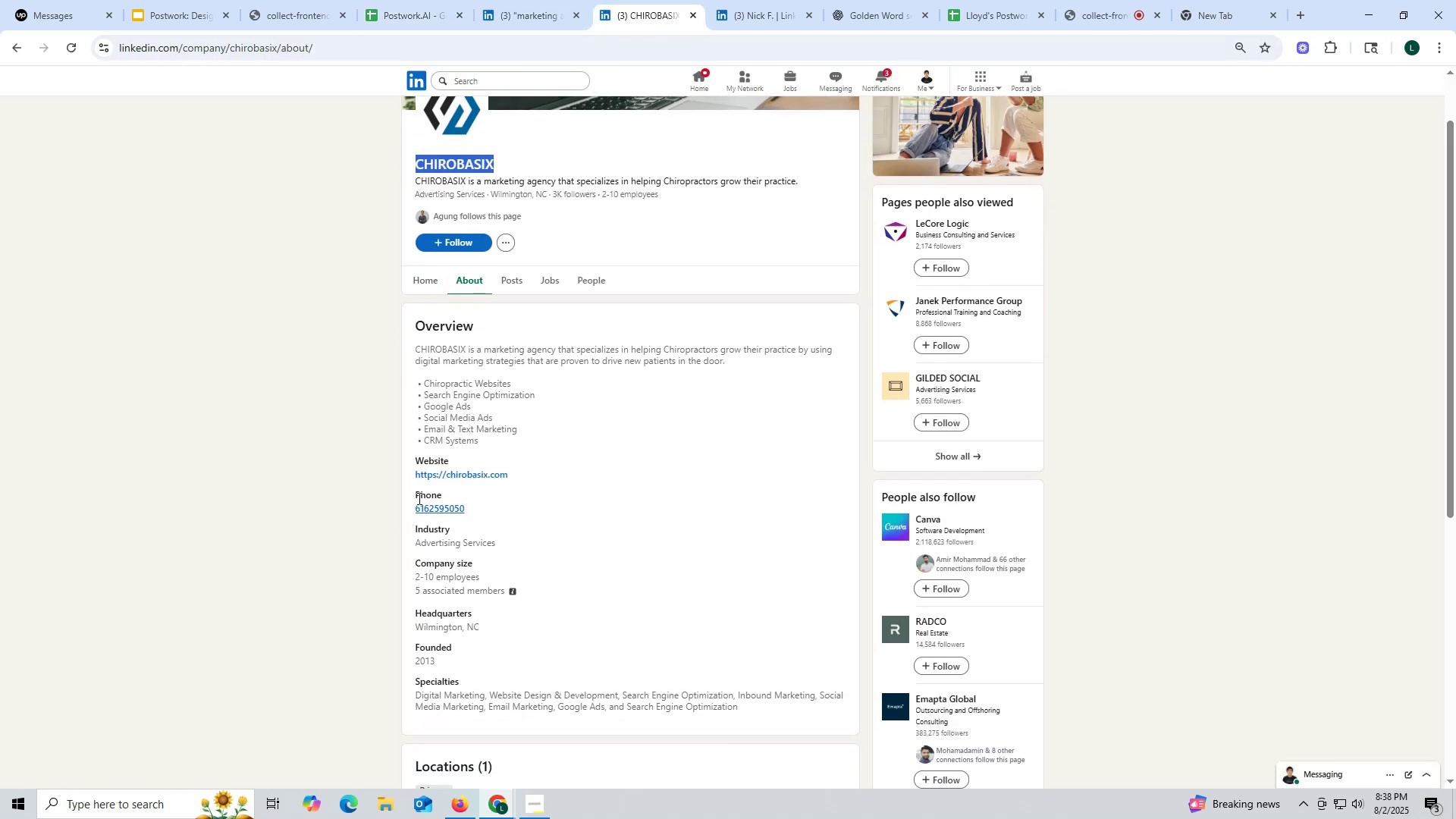 
left_click_drag(start_coordinate=[406, 472], to_coordinate=[539, 471])
 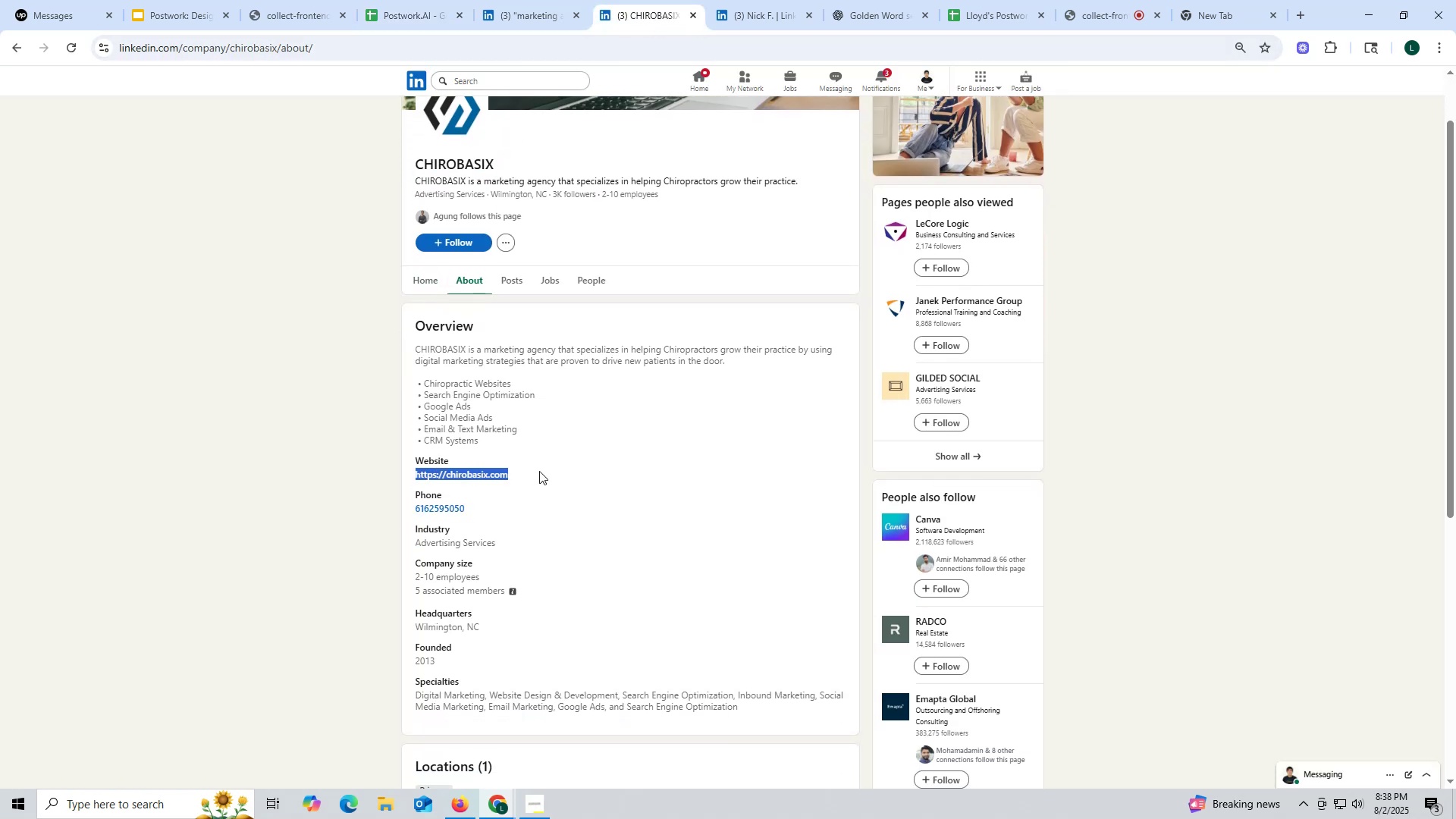 
key(Control+ControlLeft)
 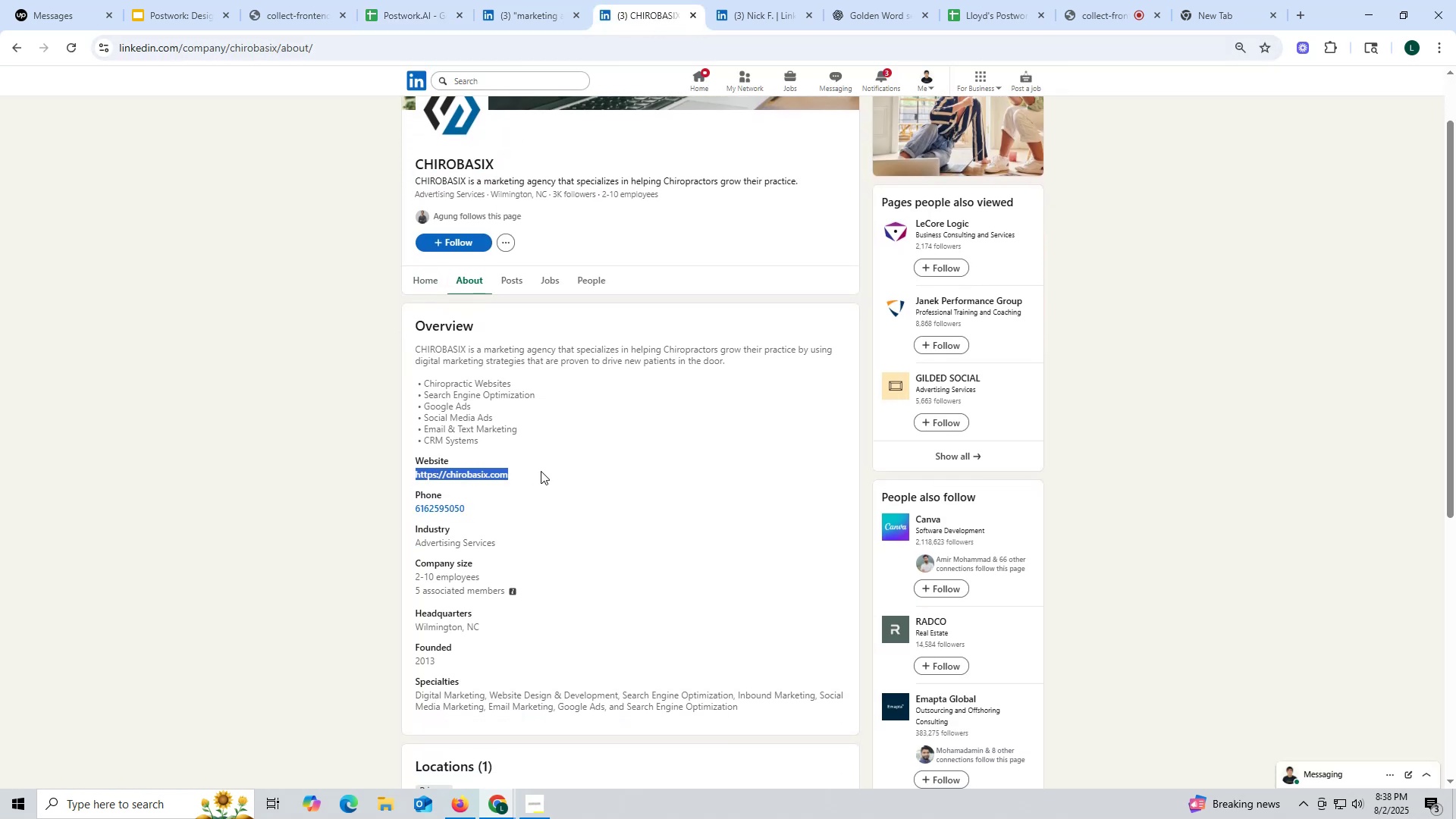 
key(Control+C)
 